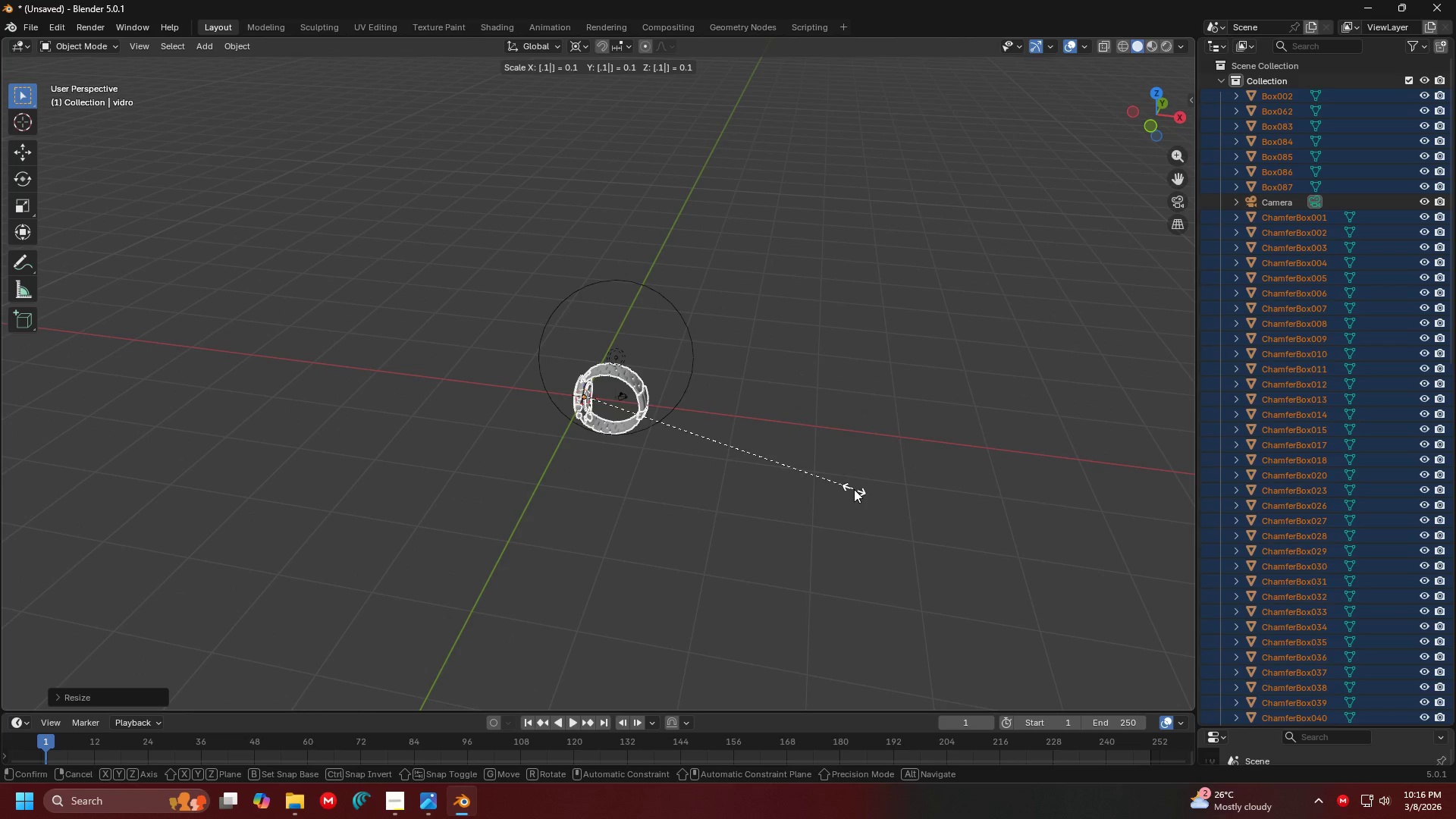 
key(Enter)
 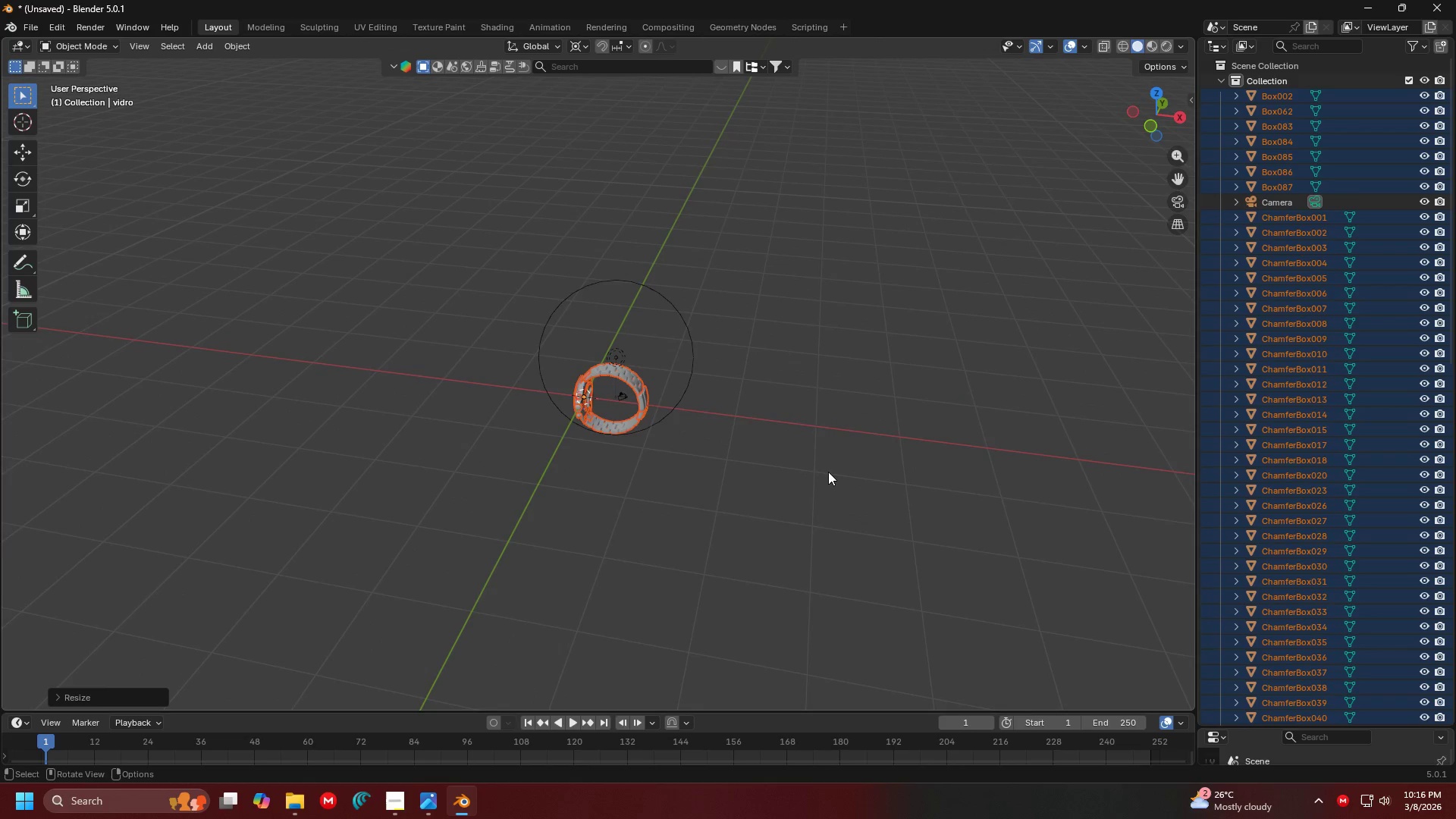 
key(Shift+ShiftLeft)
 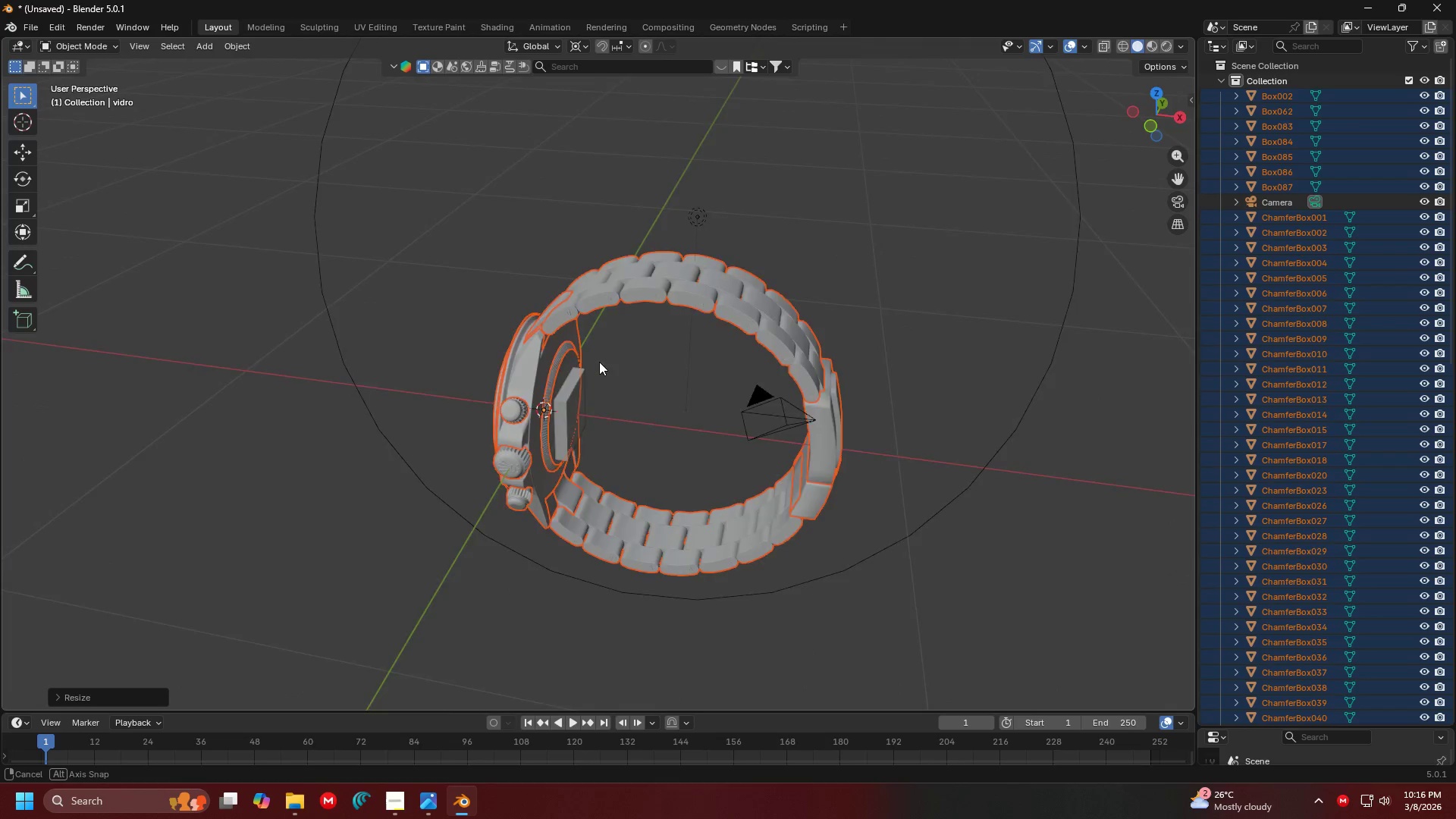 
scroll: coordinate [634, 340], scroll_direction: up, amount: 10.0
 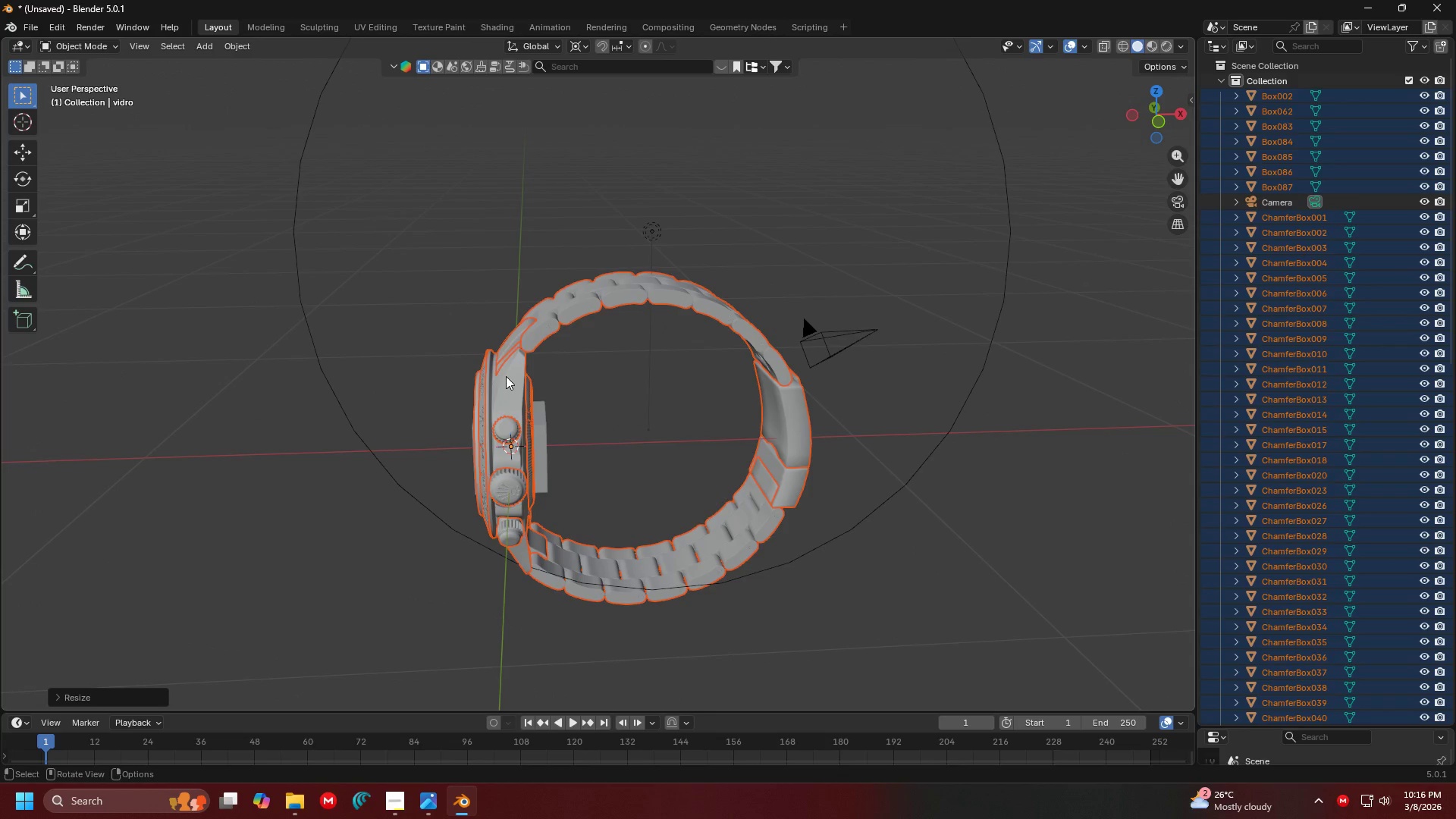 
left_click([506, 376])
 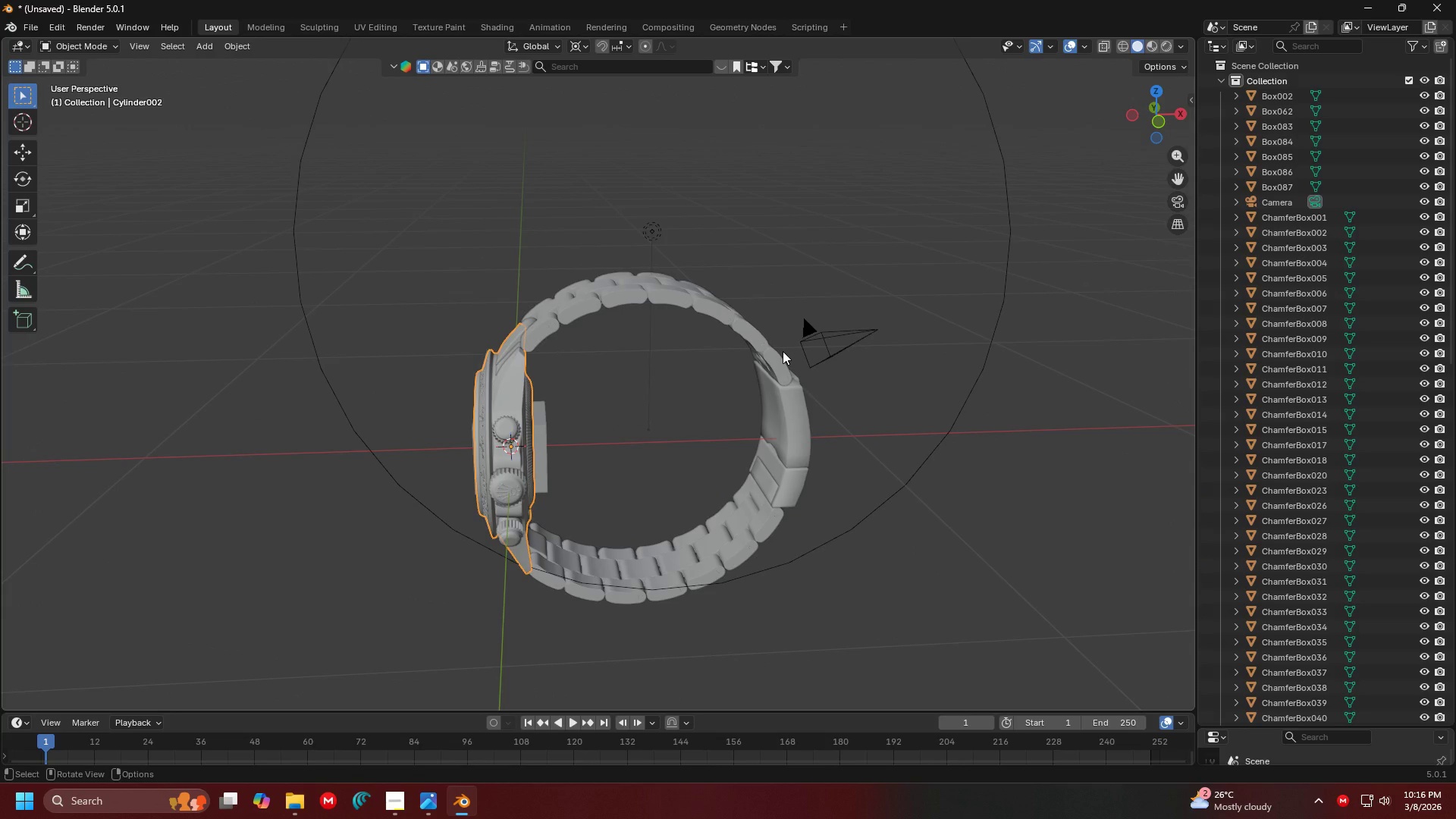 
key(N)
 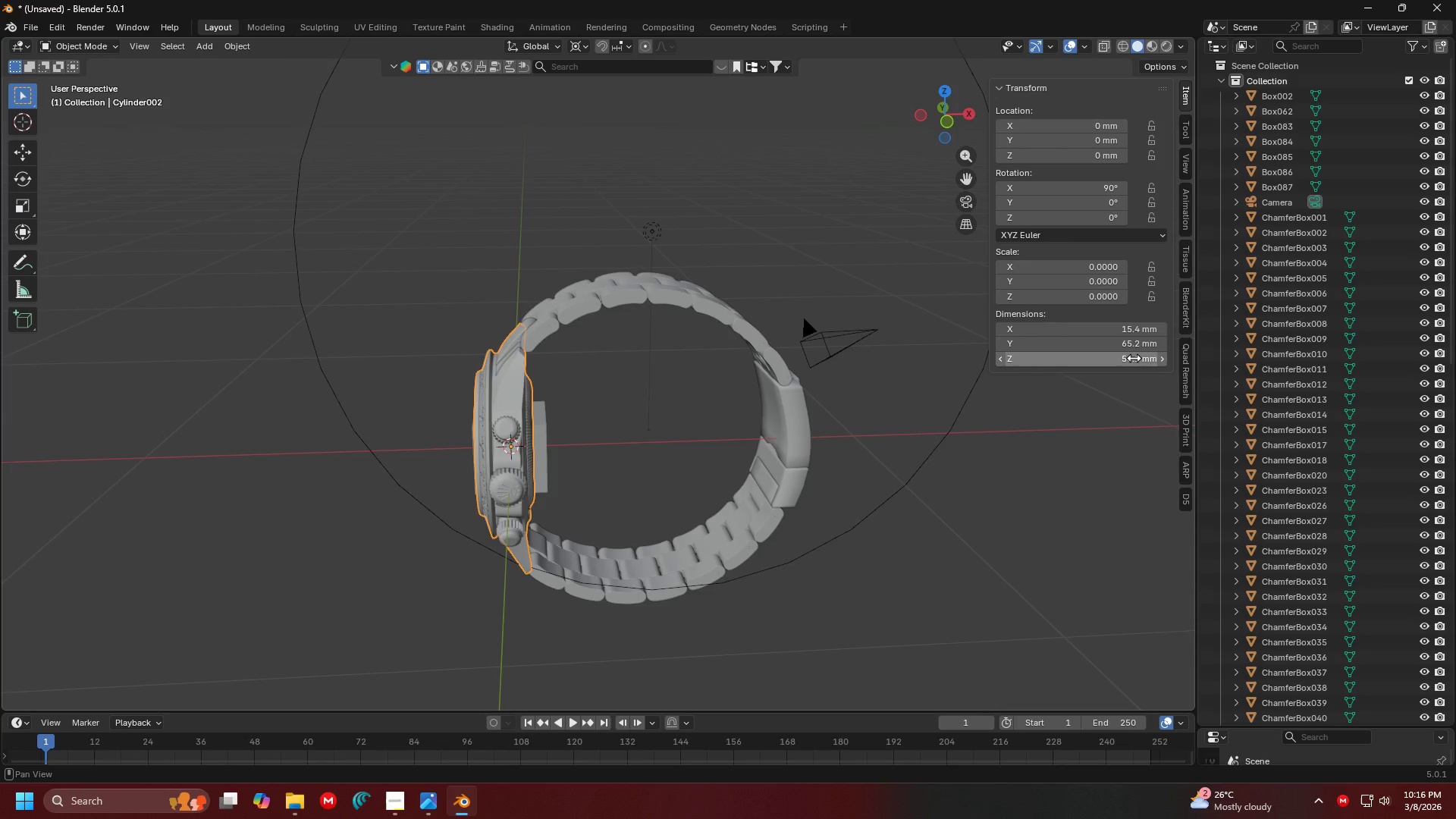 
left_click([676, 401])
 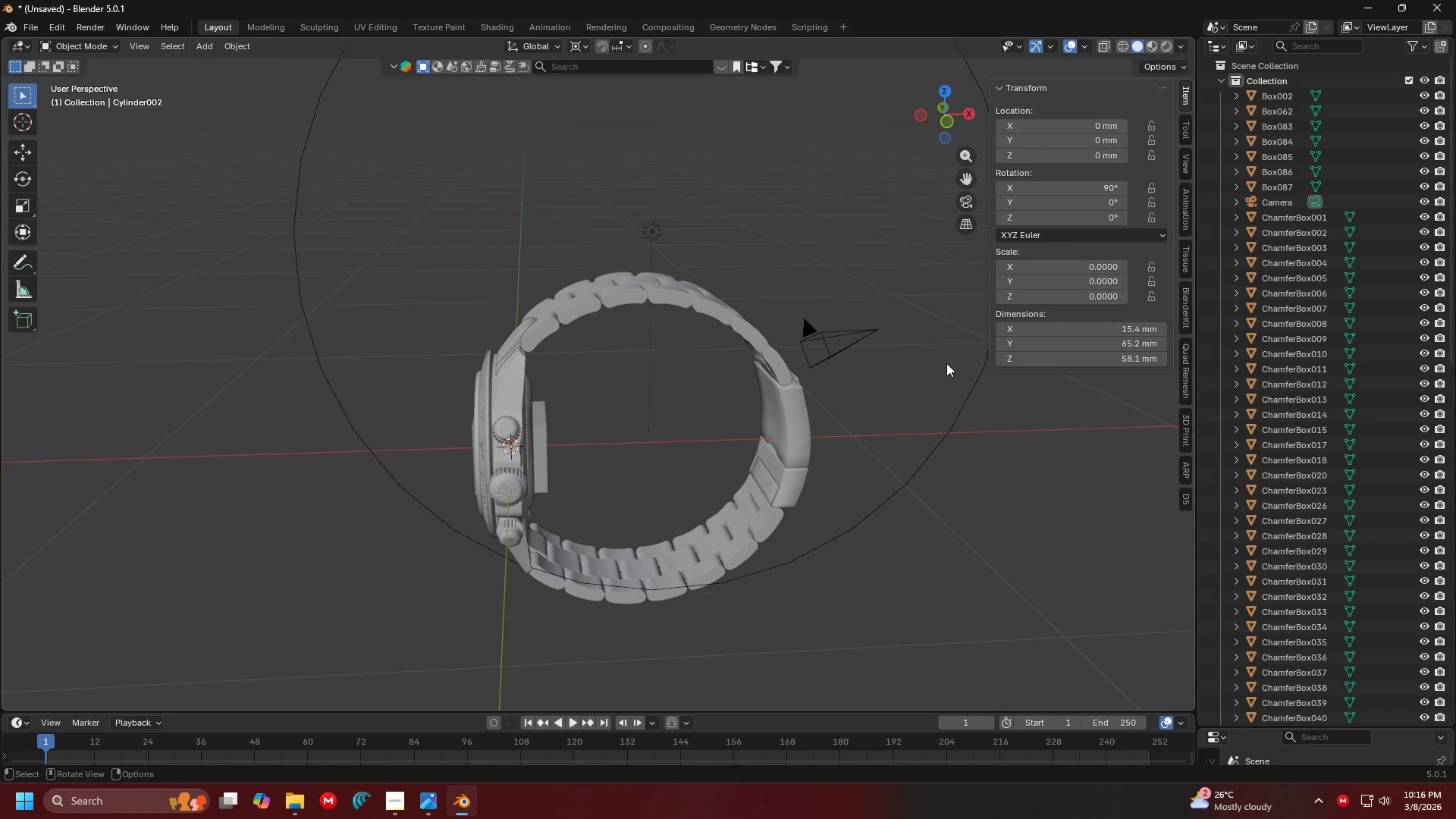 
key(Control+Z)
 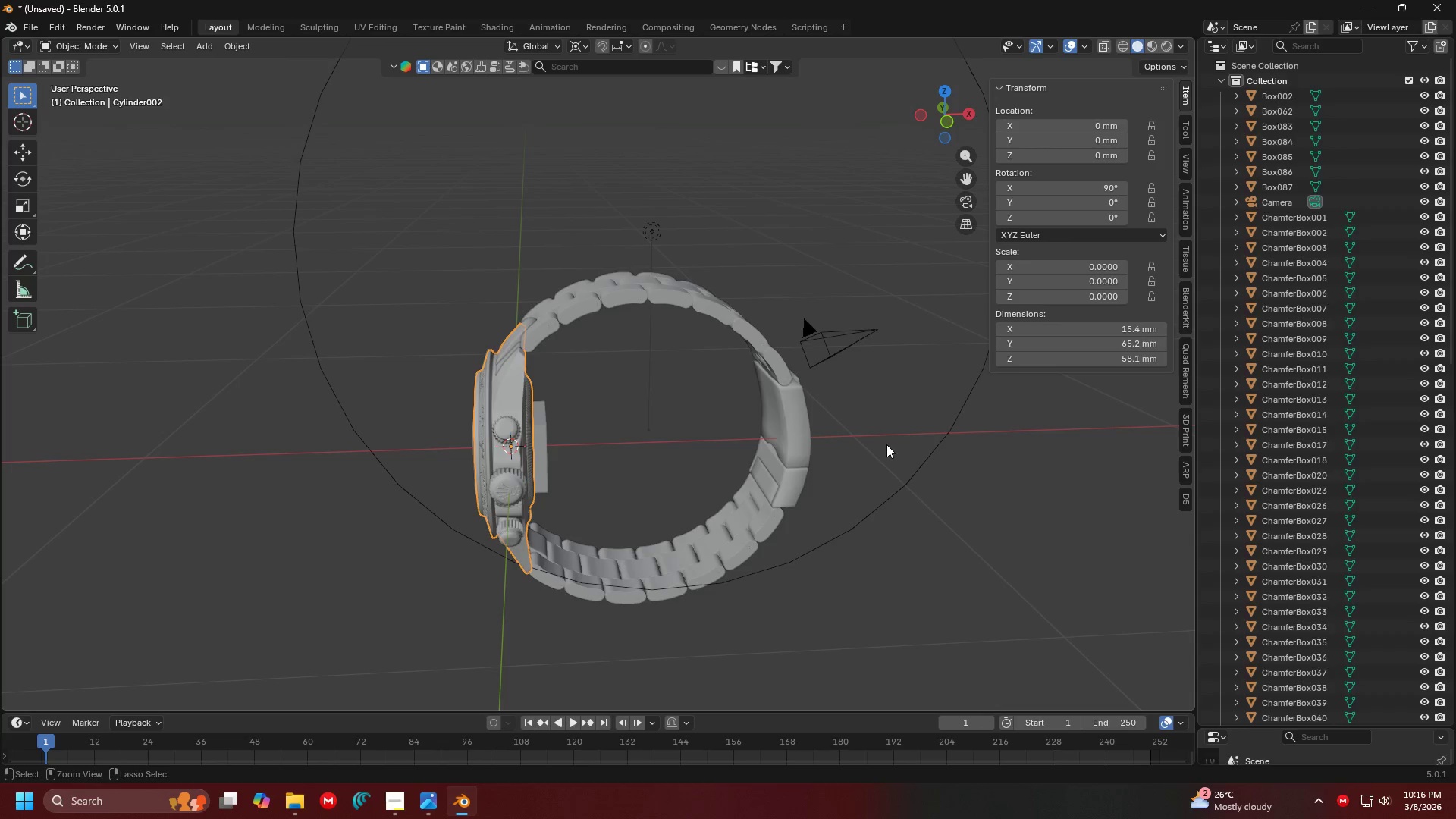 
key(Control+Z)
 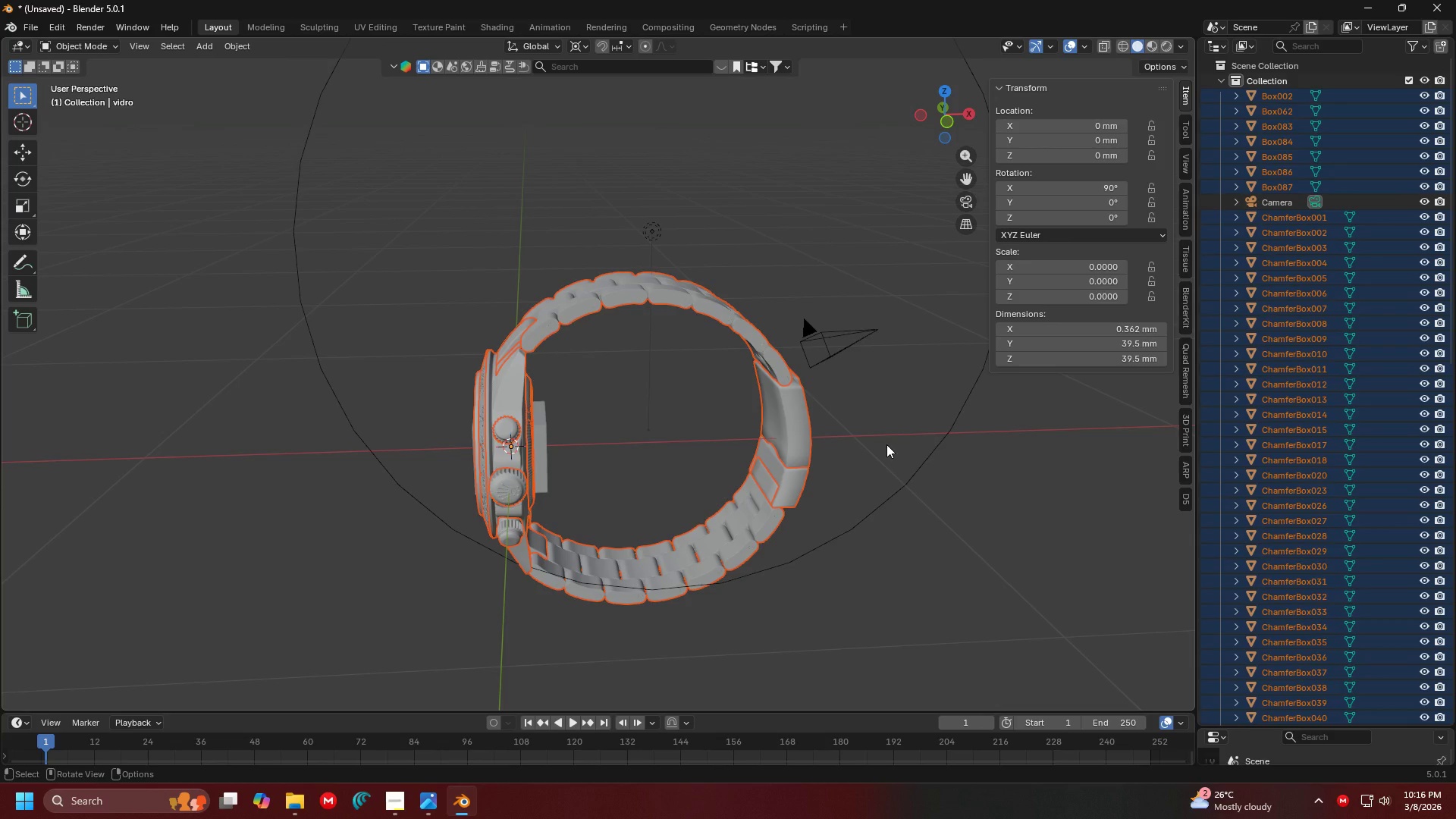 
key(S)
 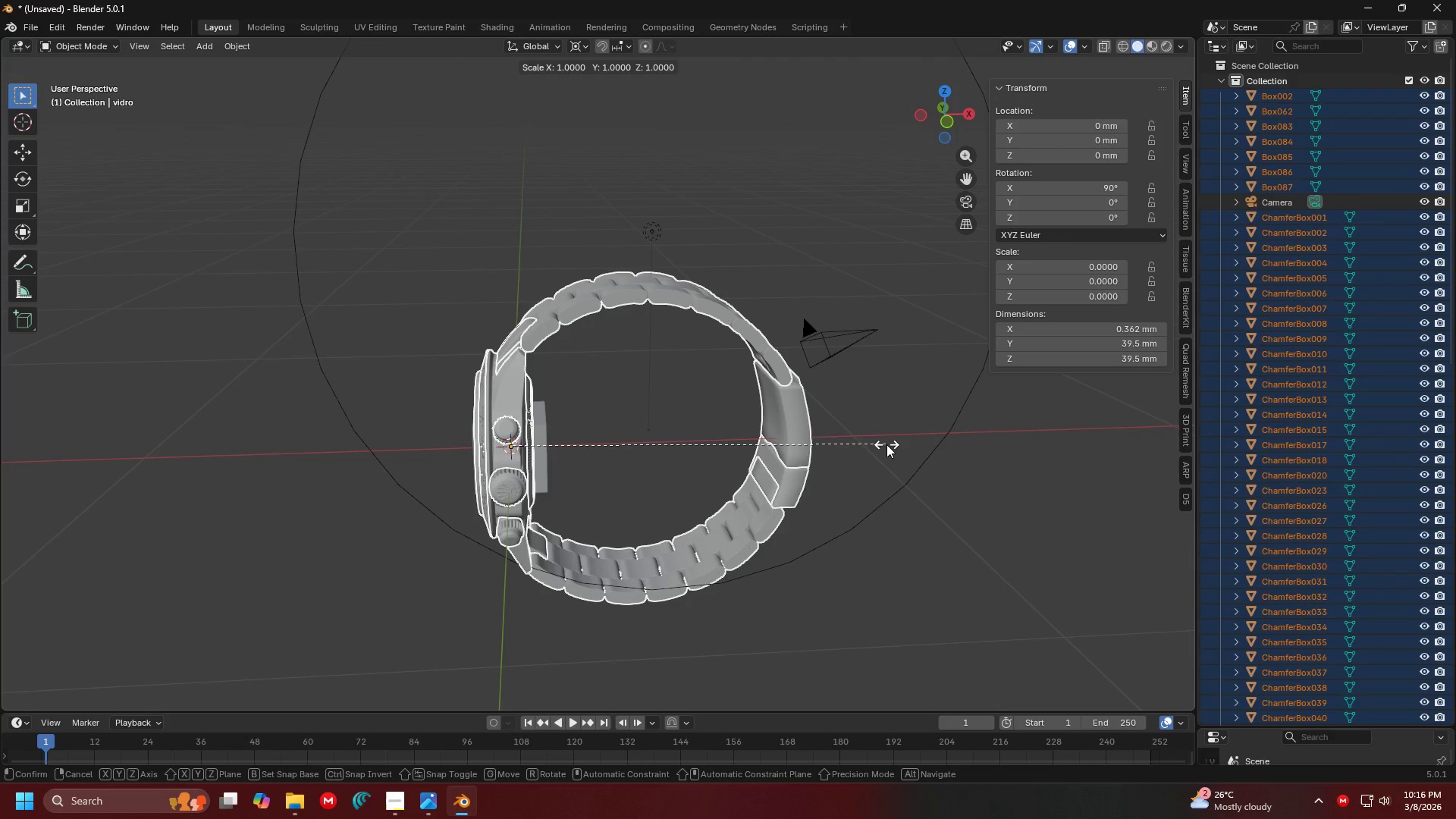 
key(Period)
 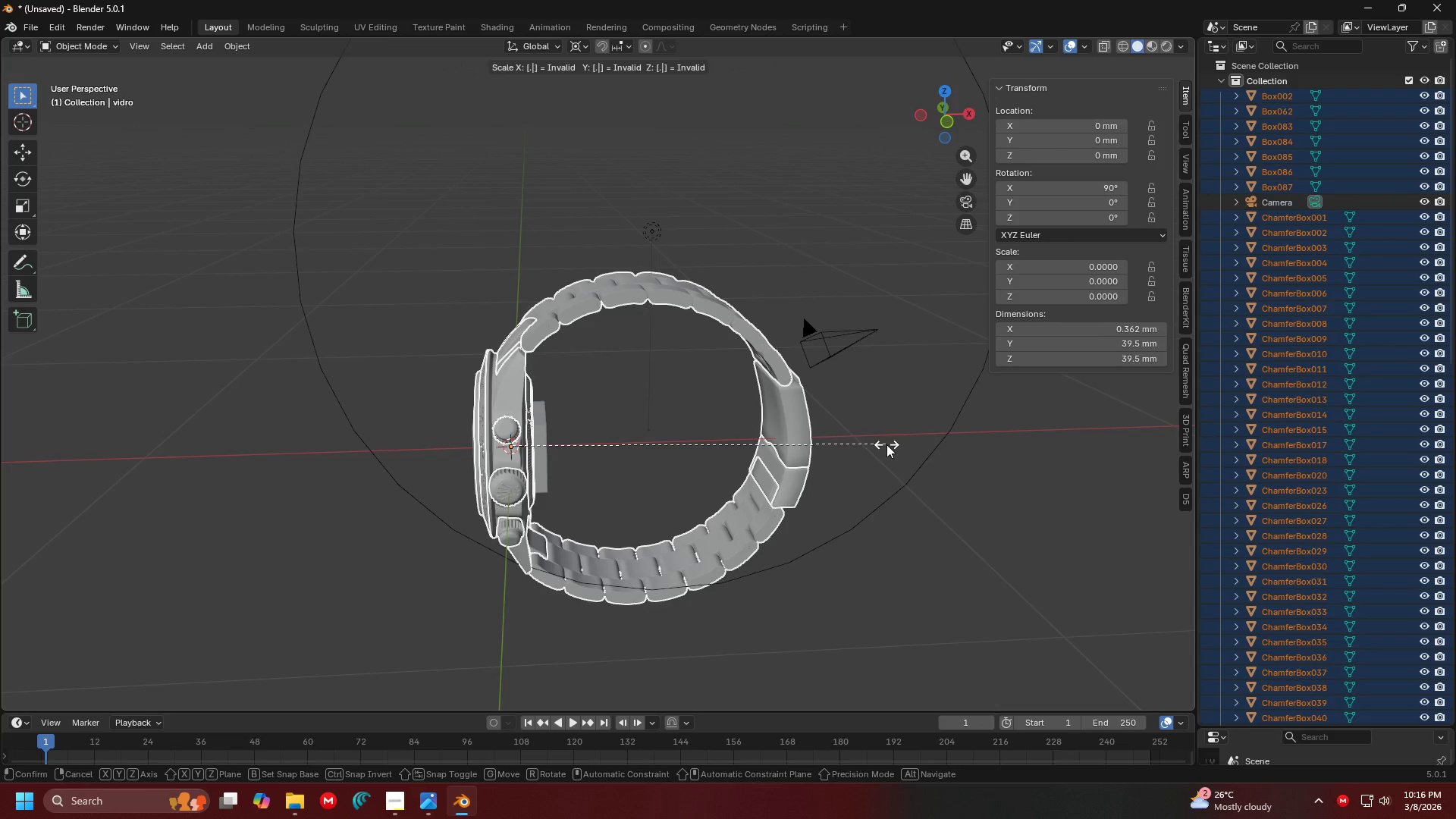 
key(1)
 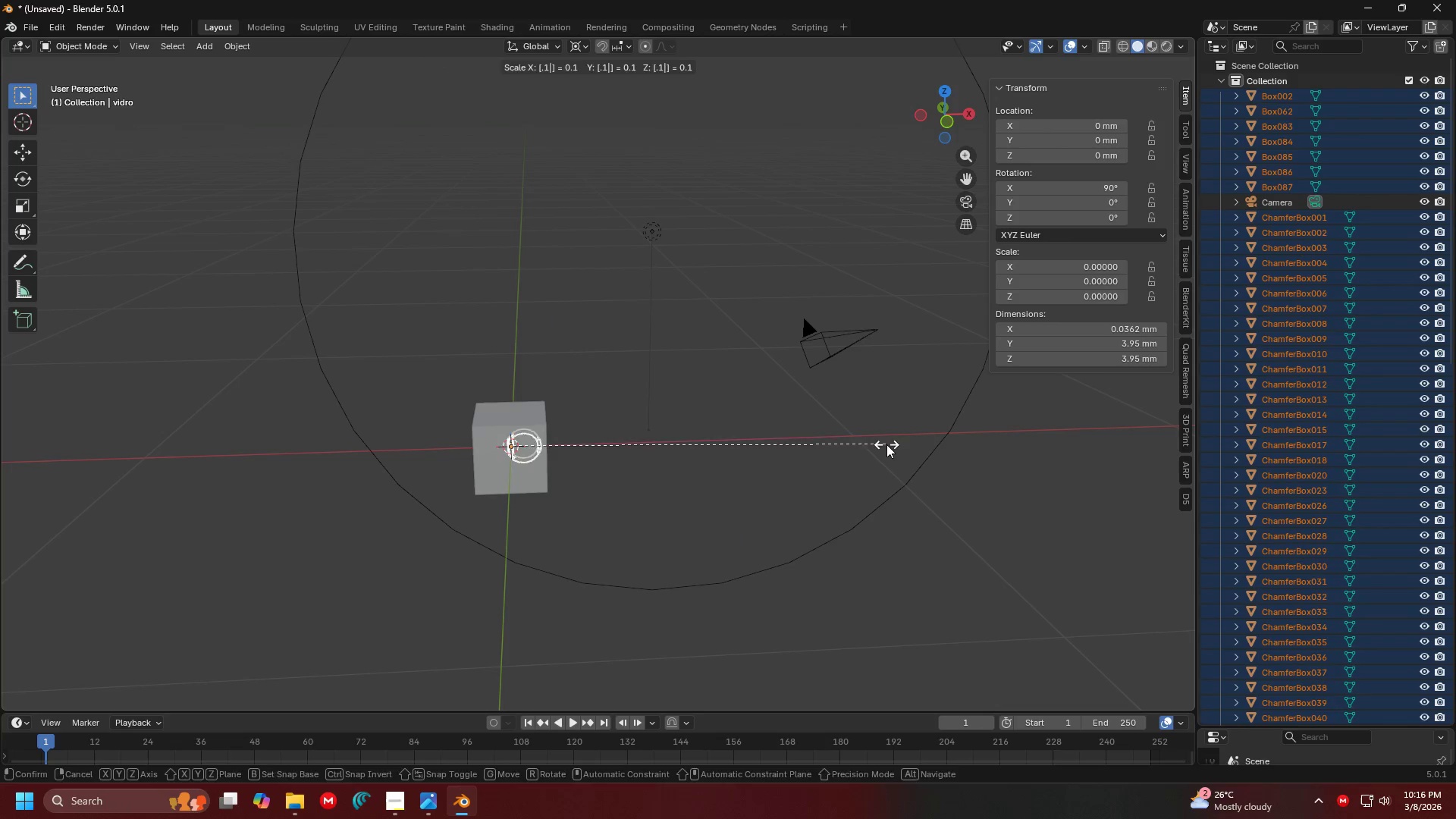 
key(Enter)
 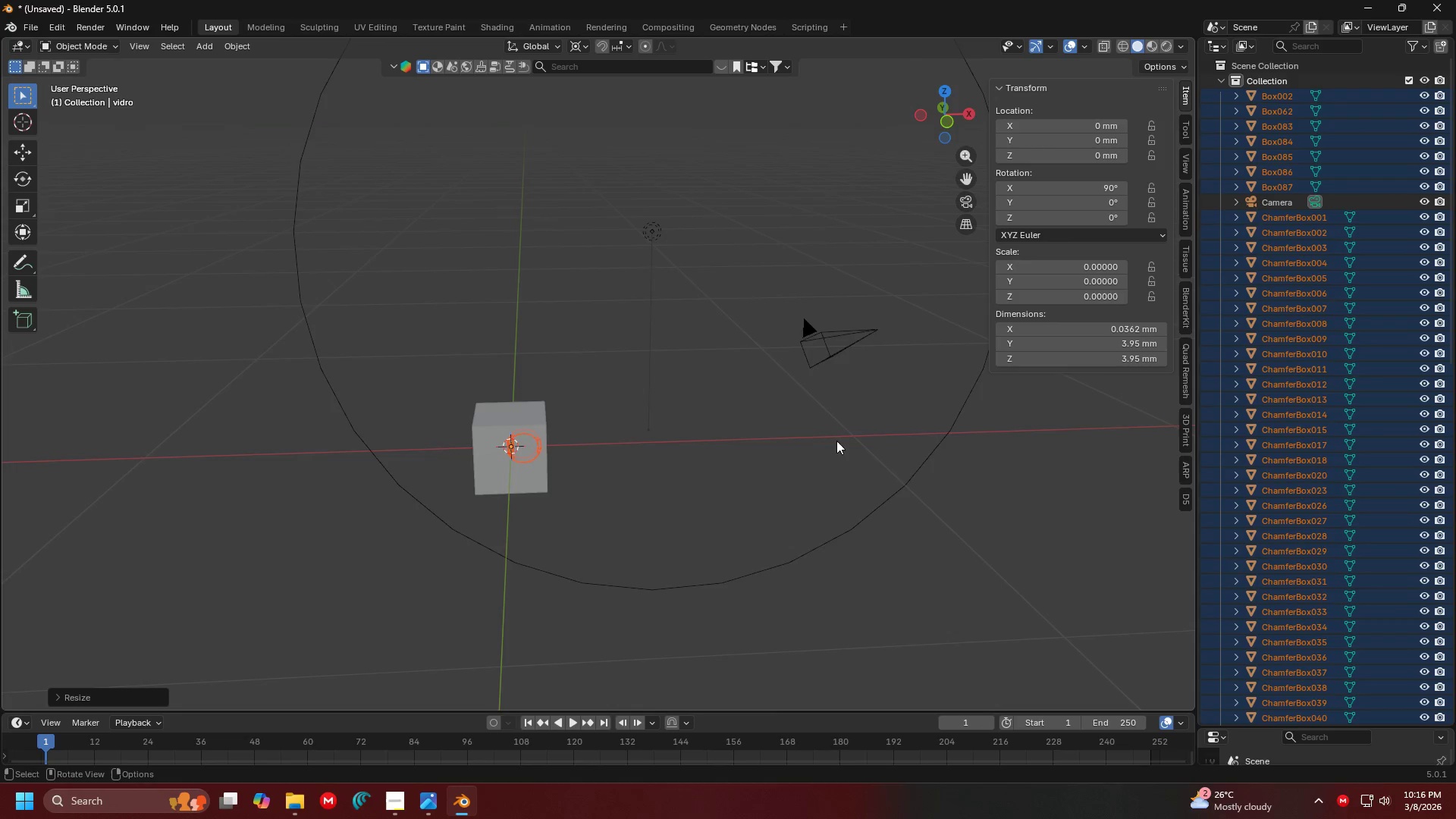 
scroll: coordinate [612, 436], scroll_direction: up, amount: 5.0
 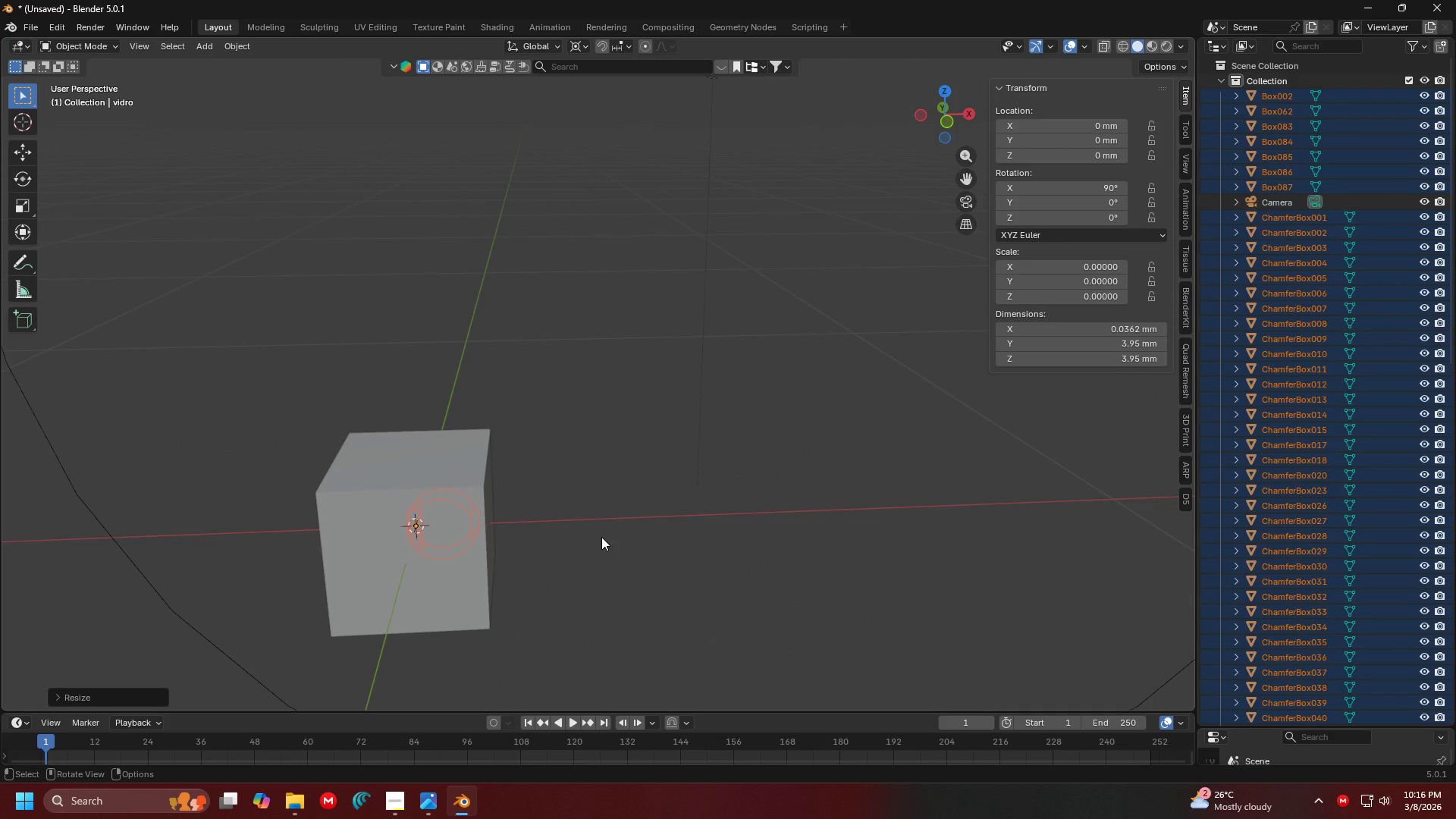 
type(s10)
 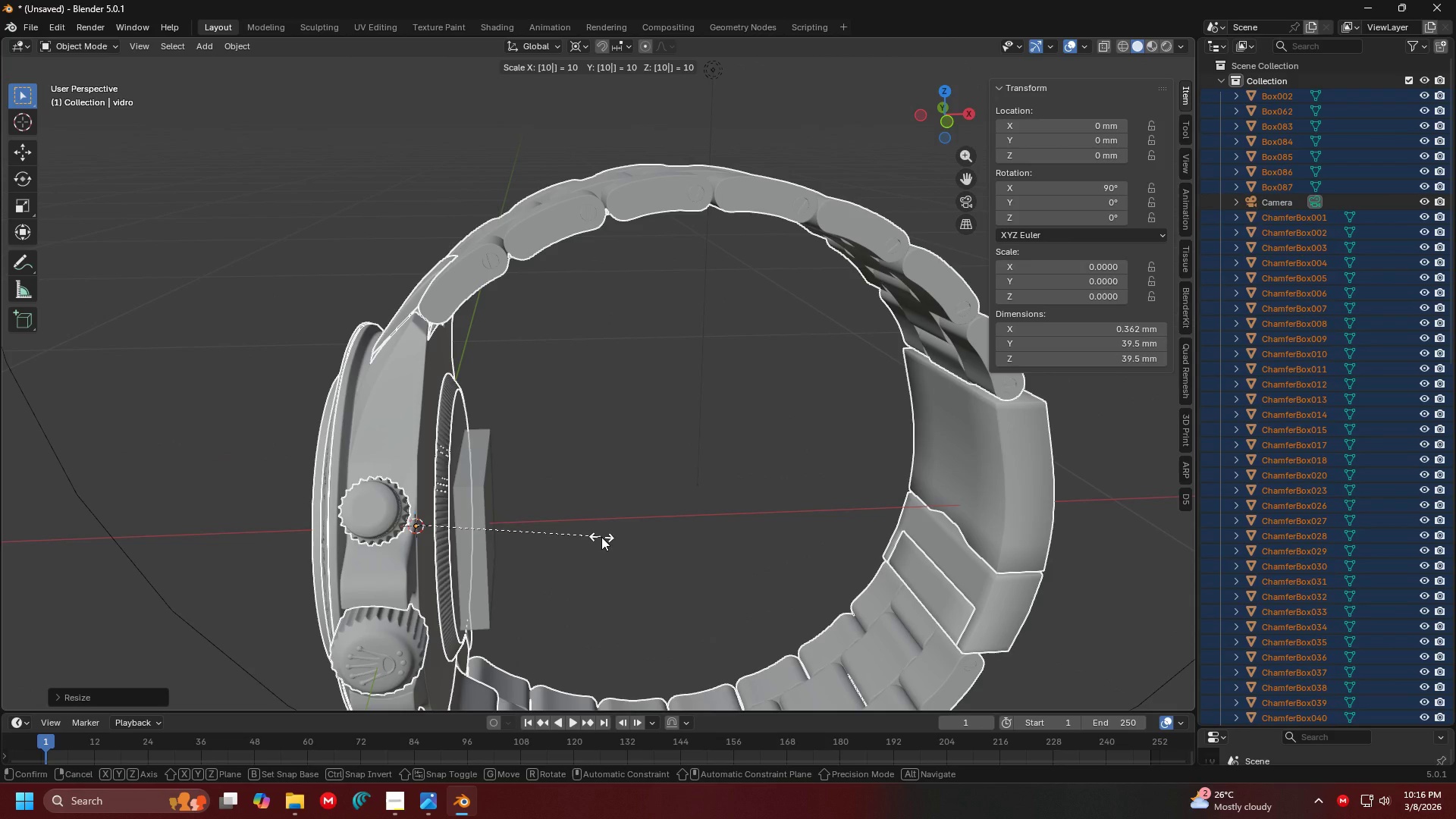 
key(Enter)
 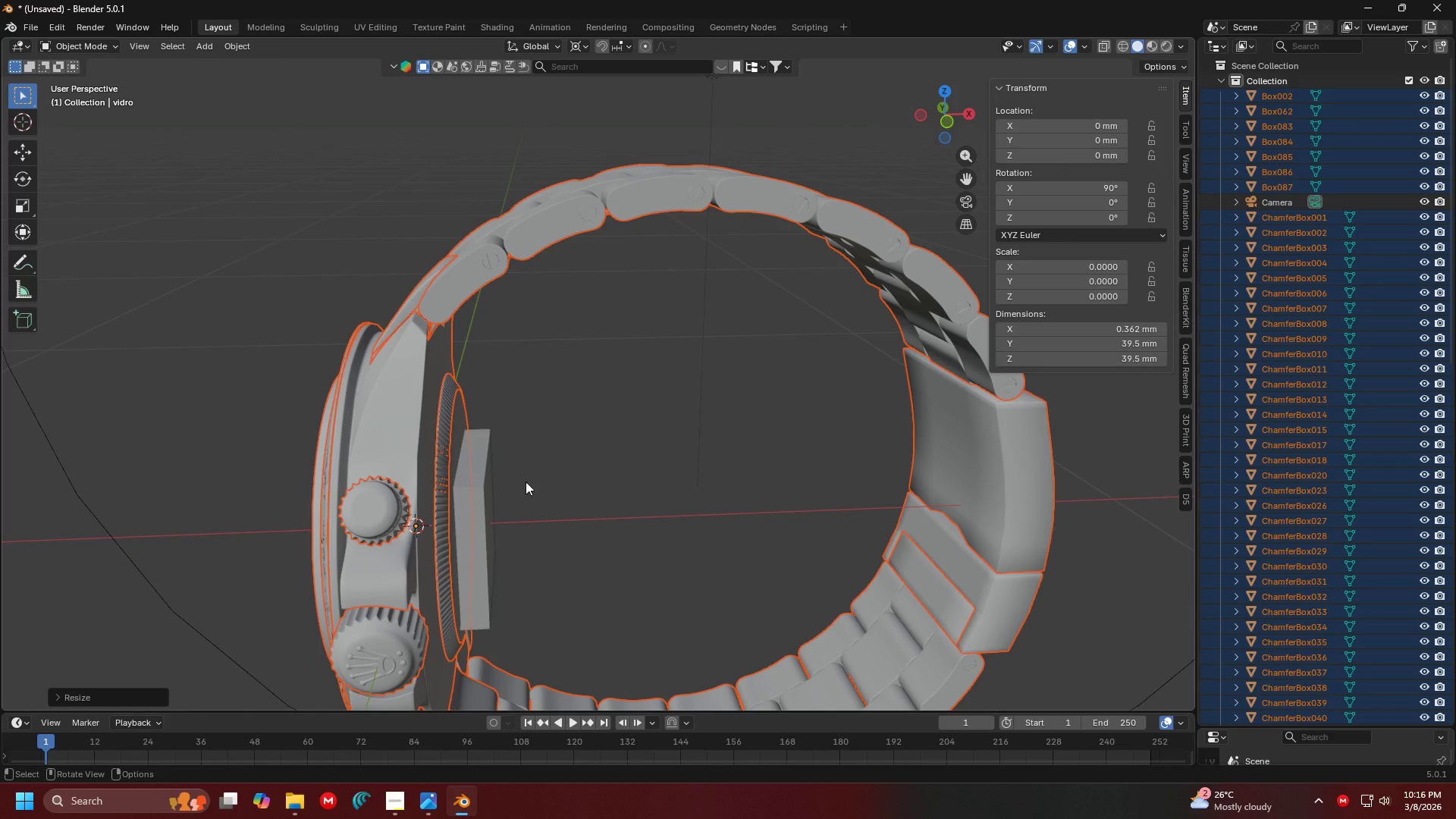 
scroll: coordinate [413, 481], scroll_direction: down, amount: 3.0
 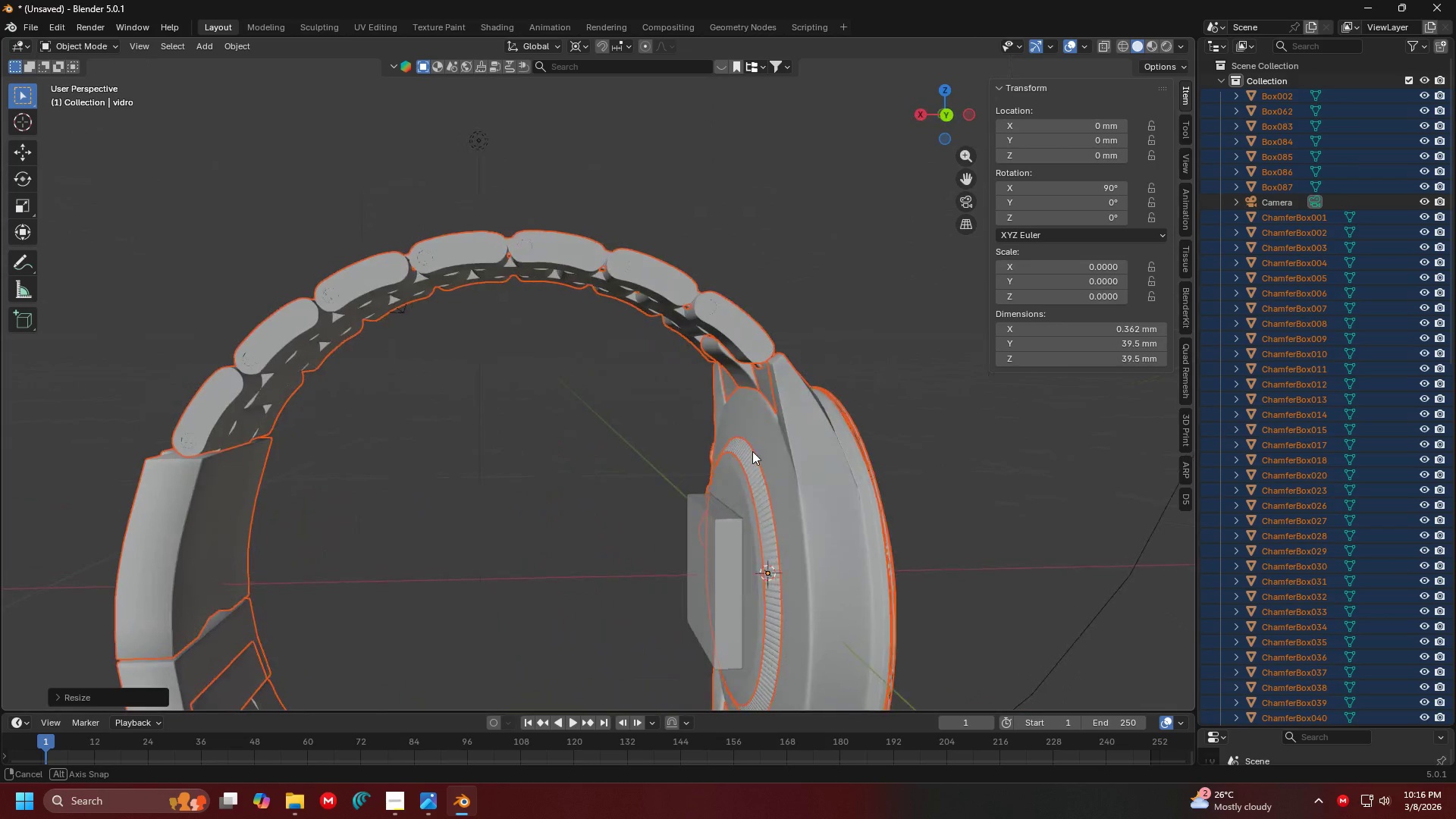 
type(s10)
 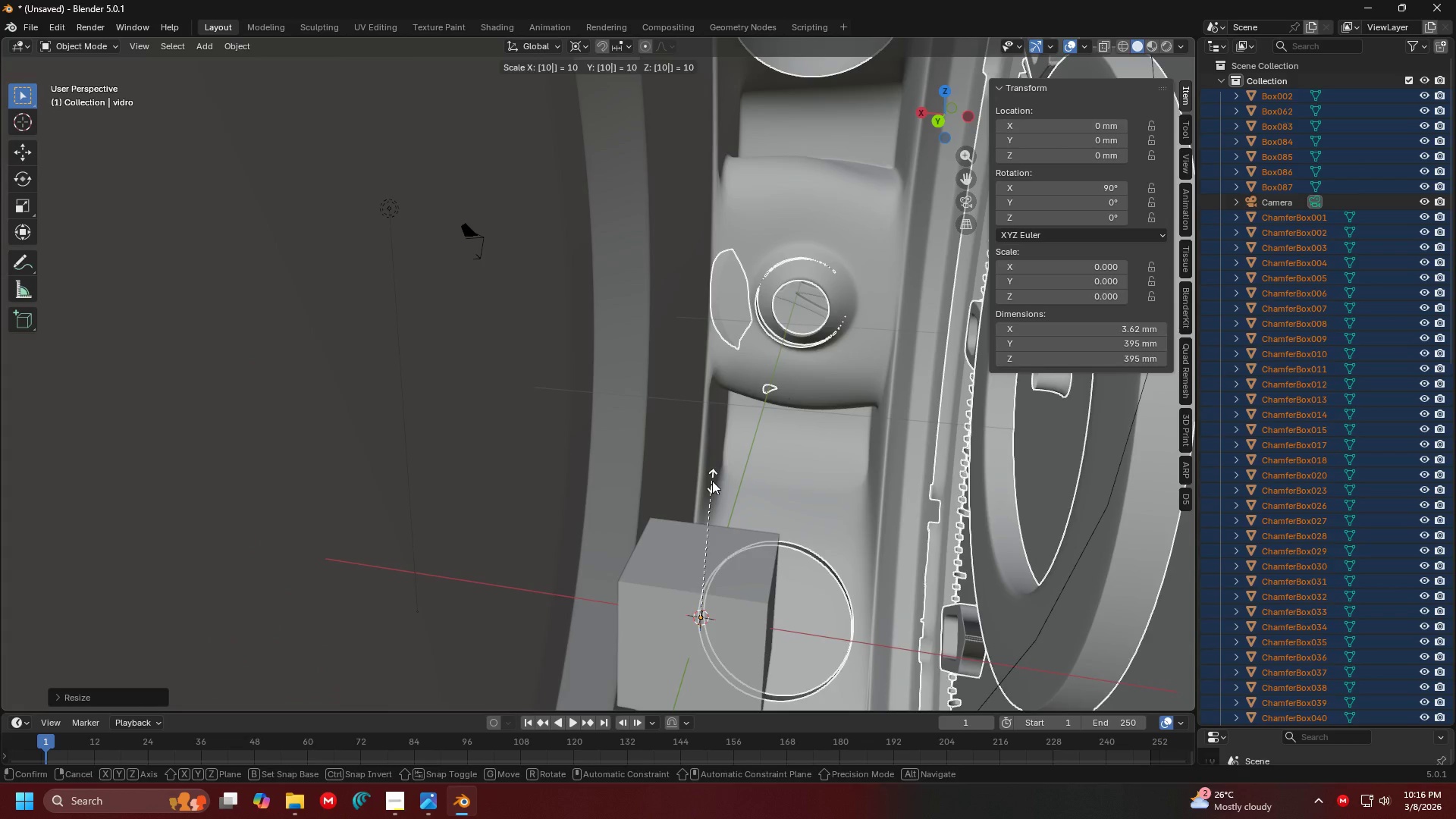 
key(Enter)
 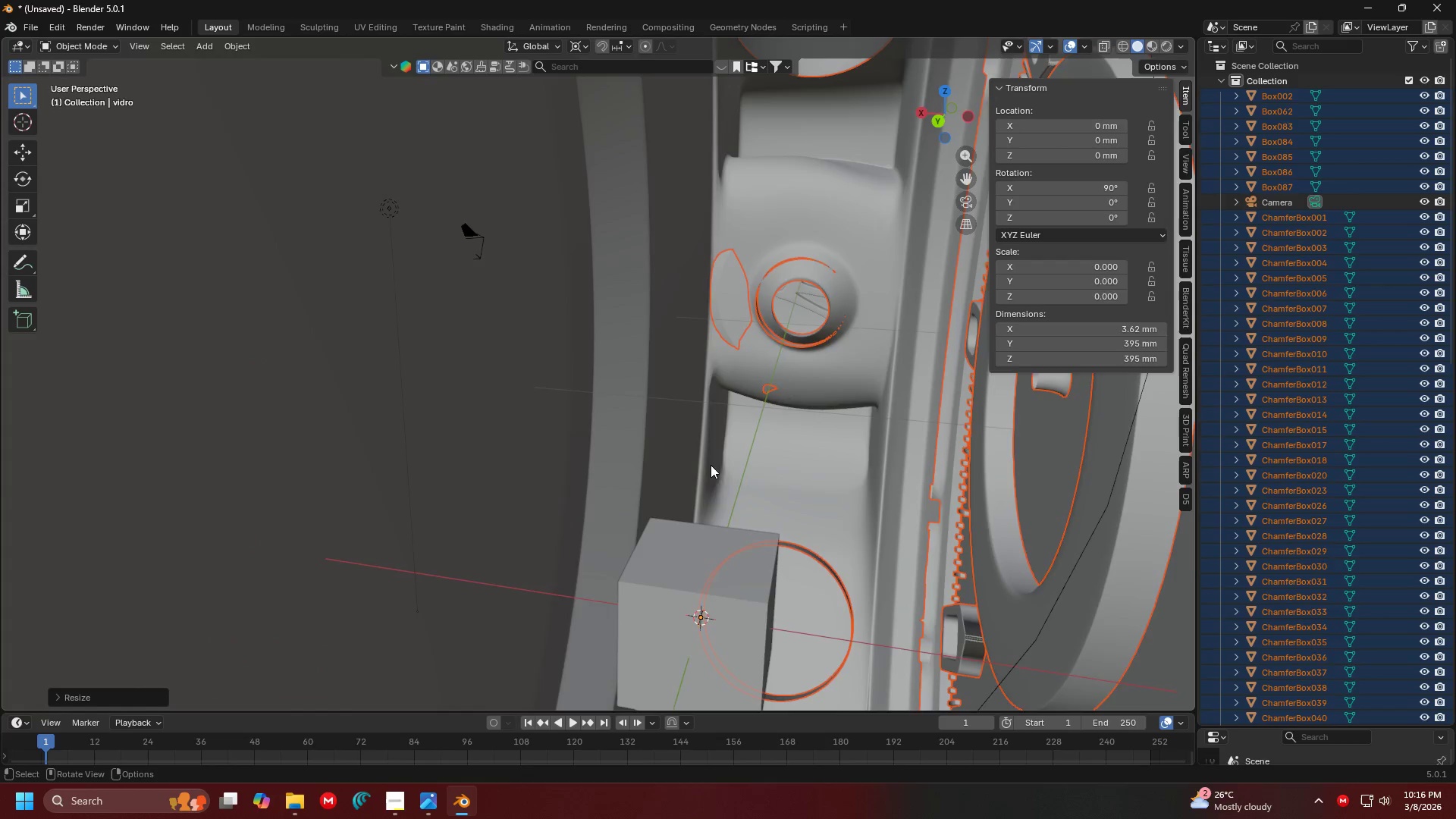 
key(Shift+ShiftLeft)
 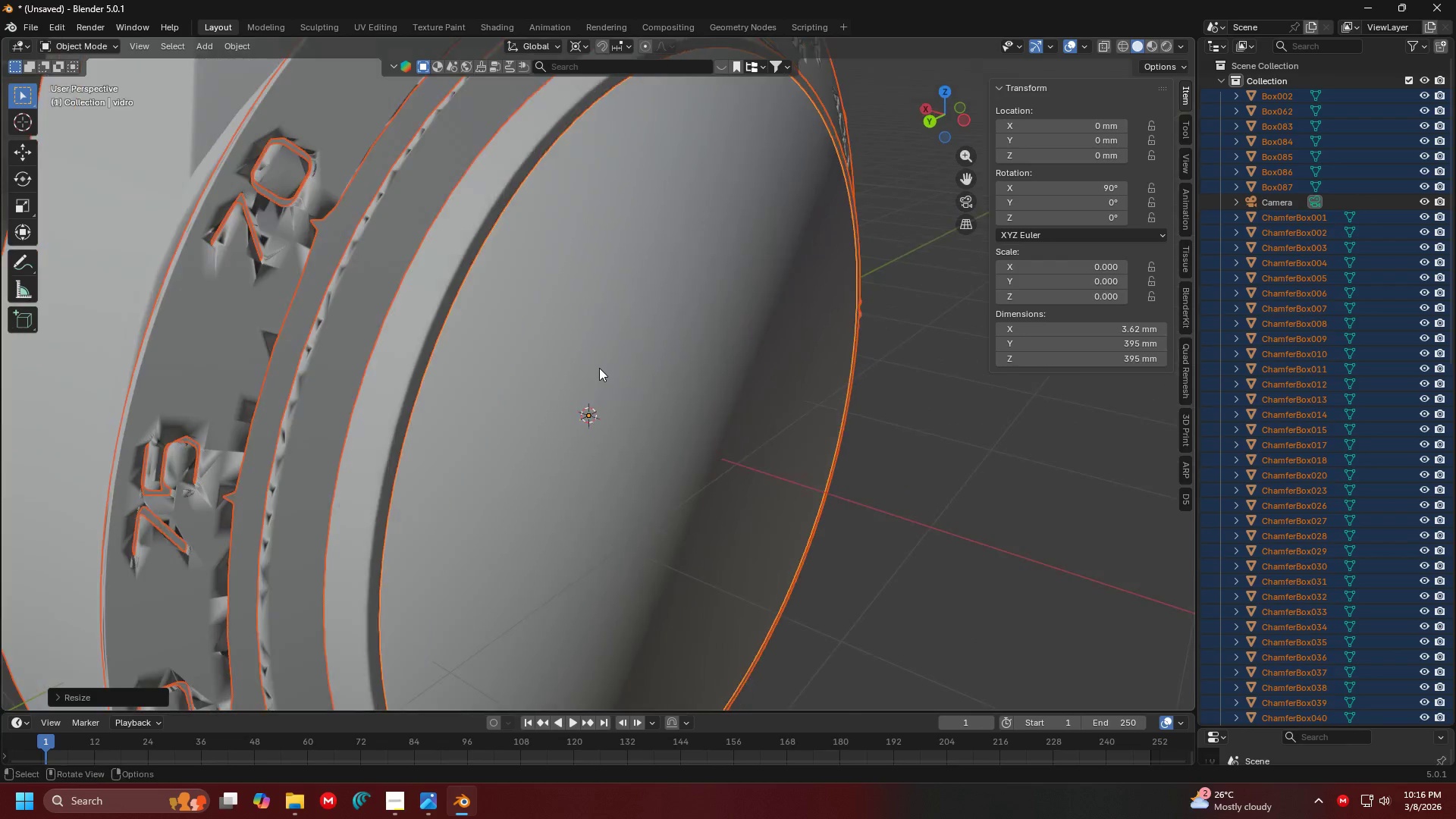 
scroll: coordinate [595, 372], scroll_direction: down, amount: 11.0
 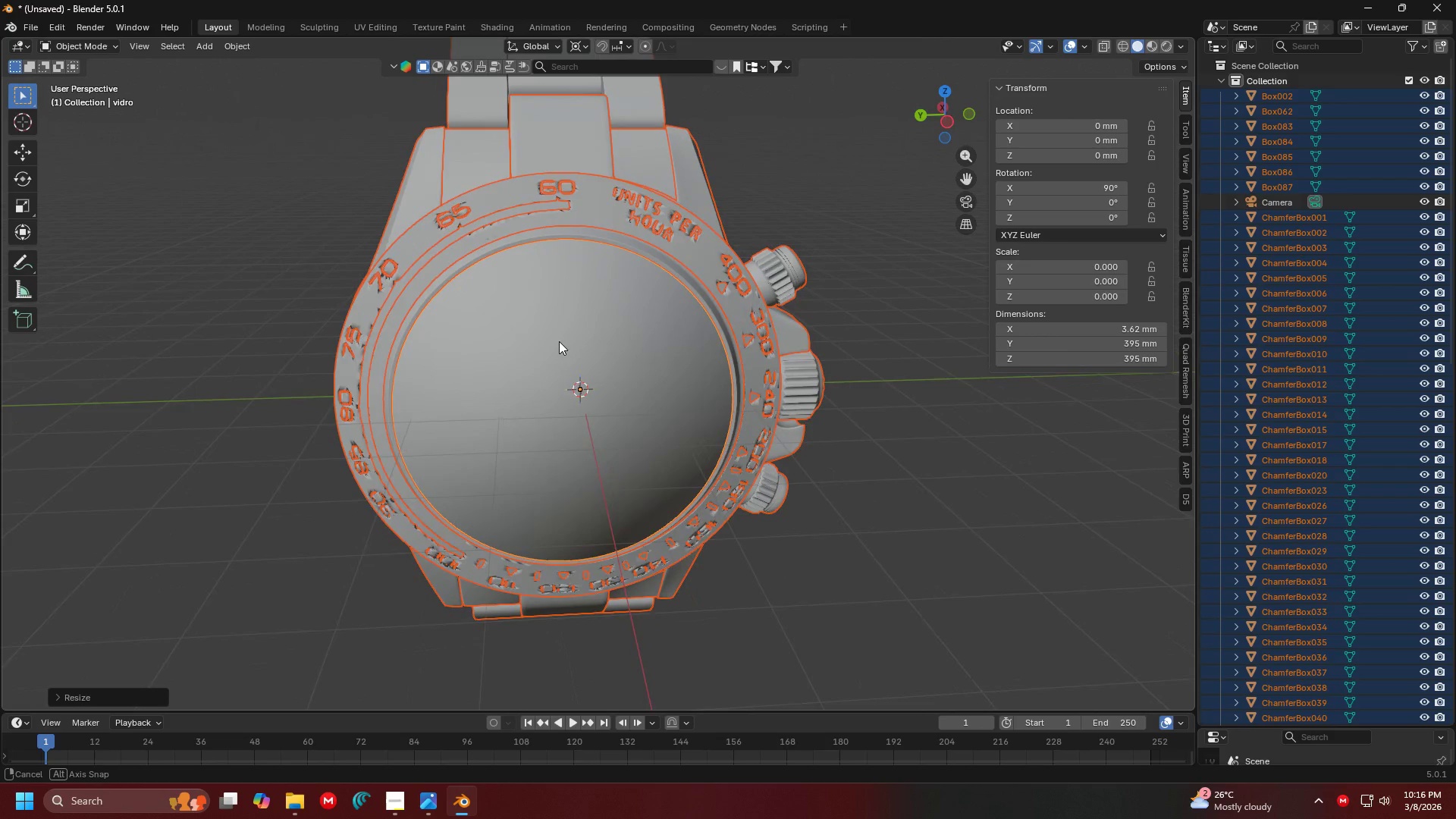 
wait(11.41)
 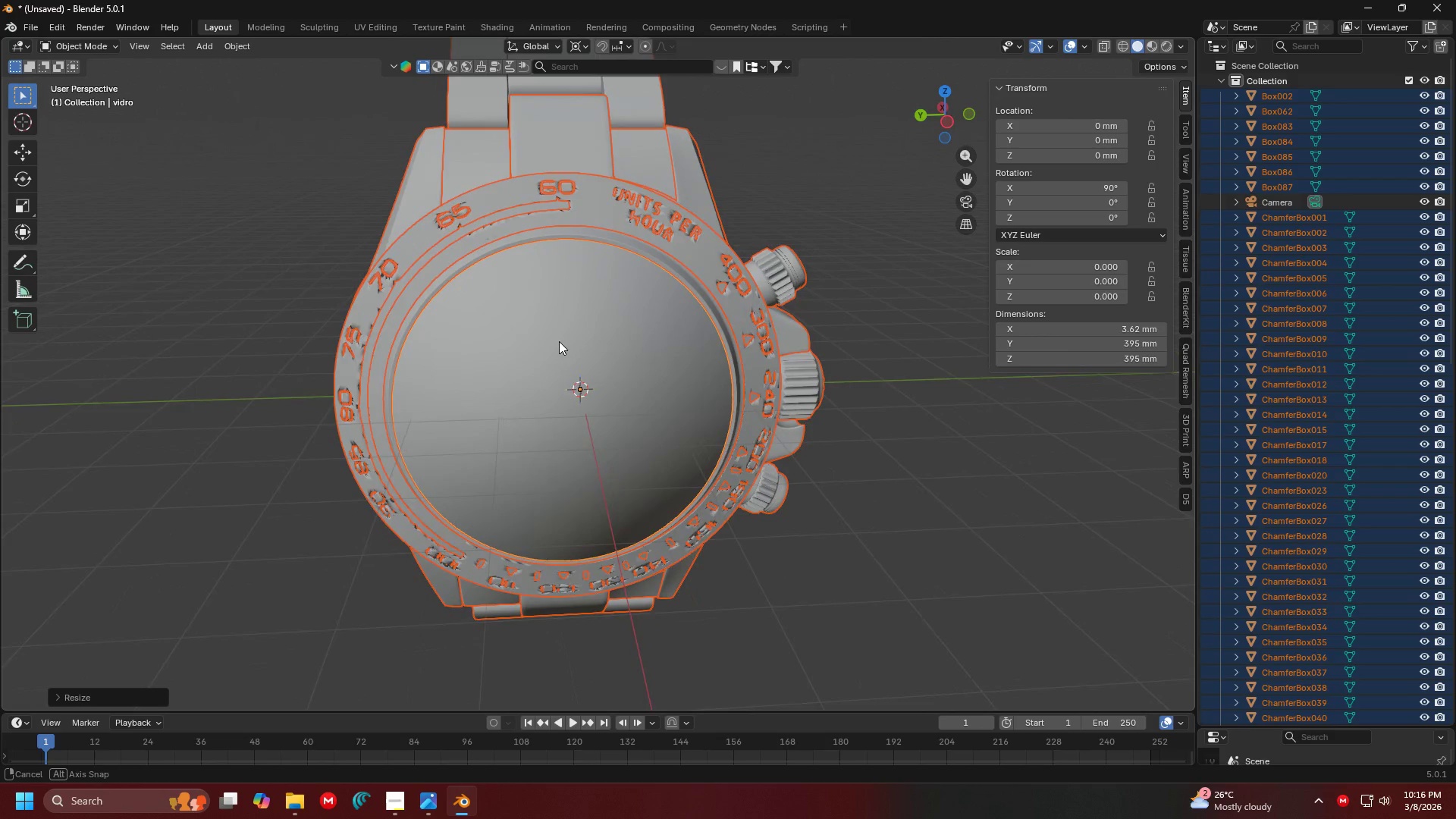 
scroll: coordinate [618, 340], scroll_direction: up, amount: 4.0
 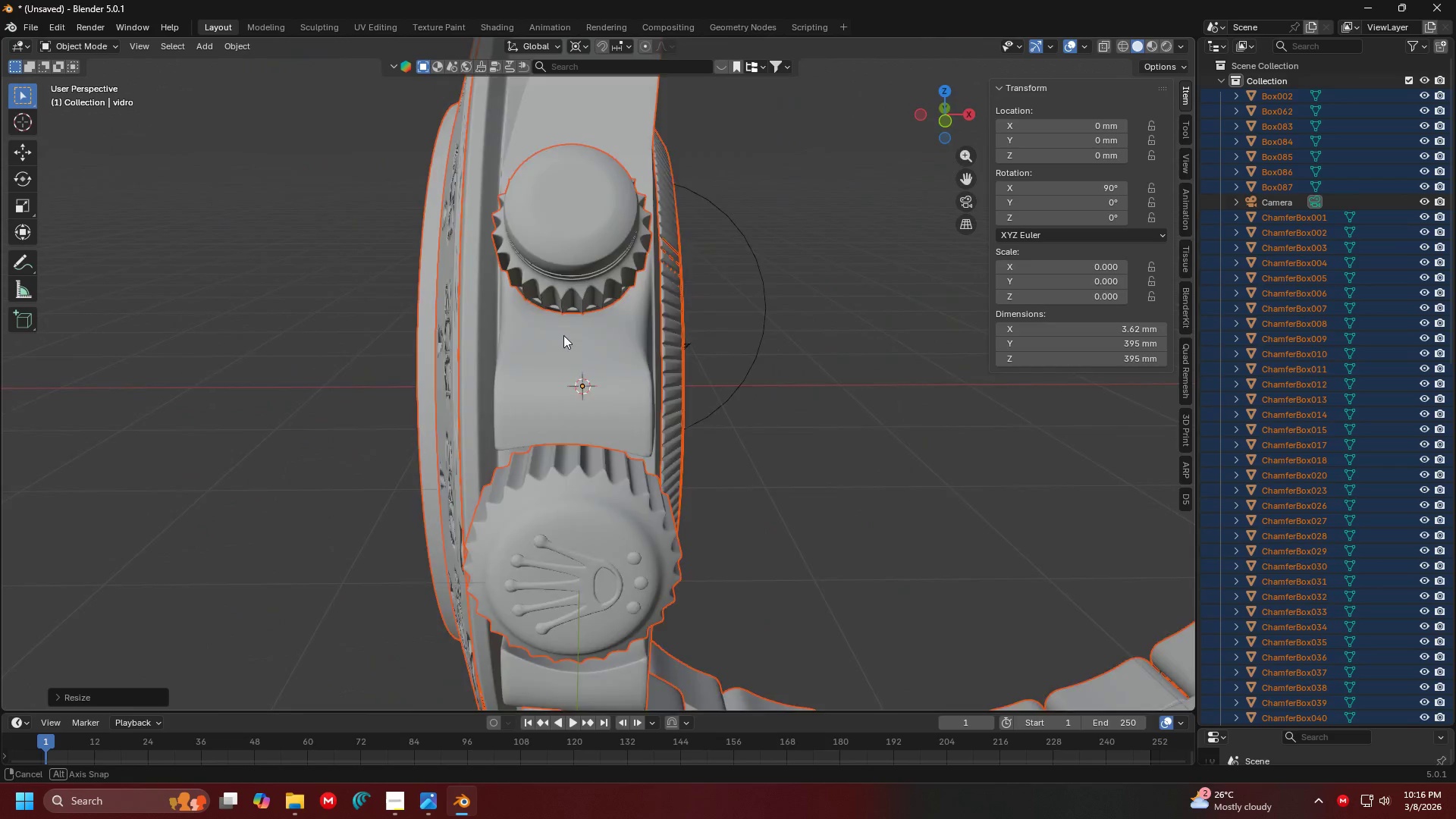 
key(Shift+ShiftLeft)
 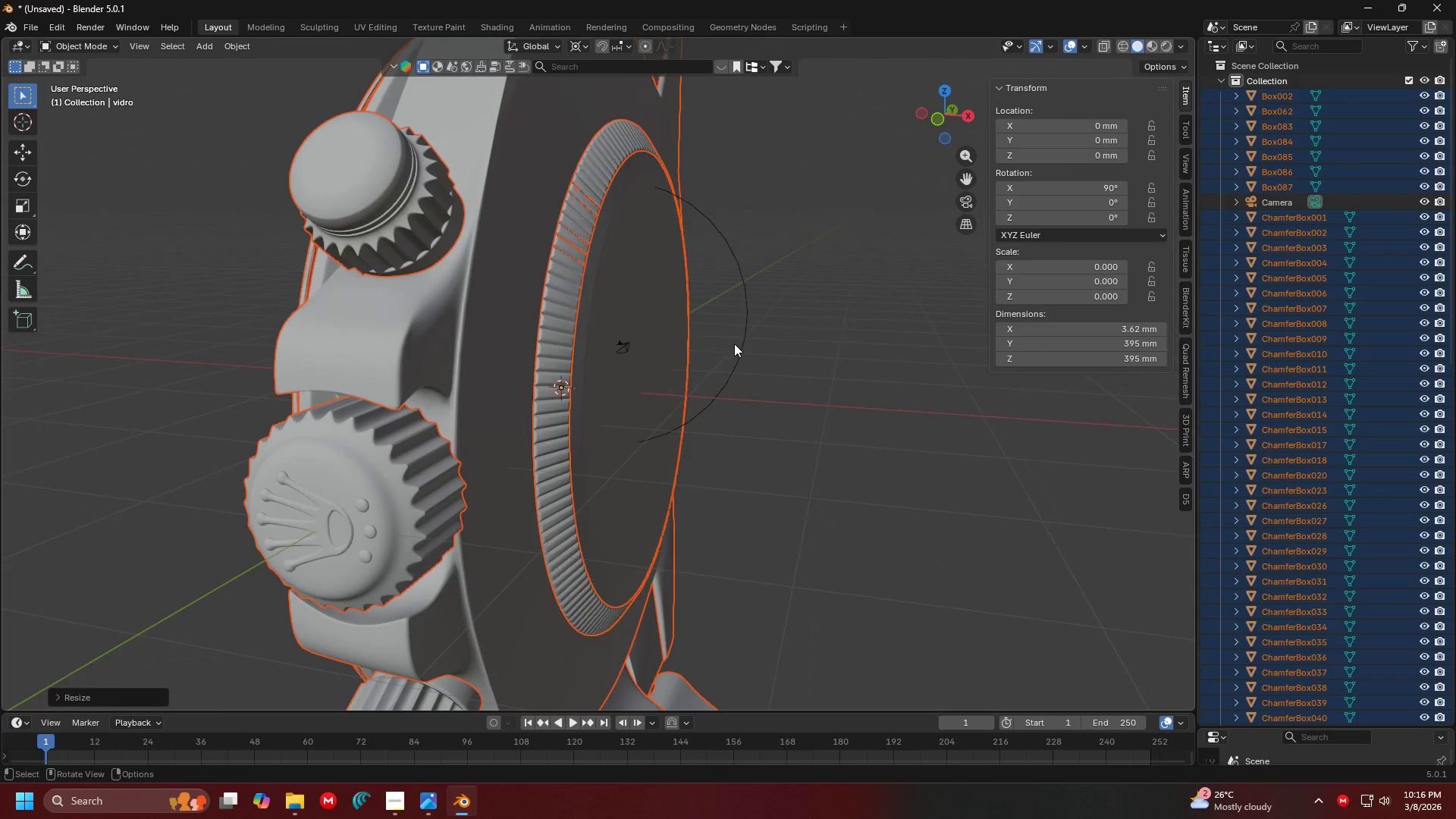 
left_click([742, 334])
 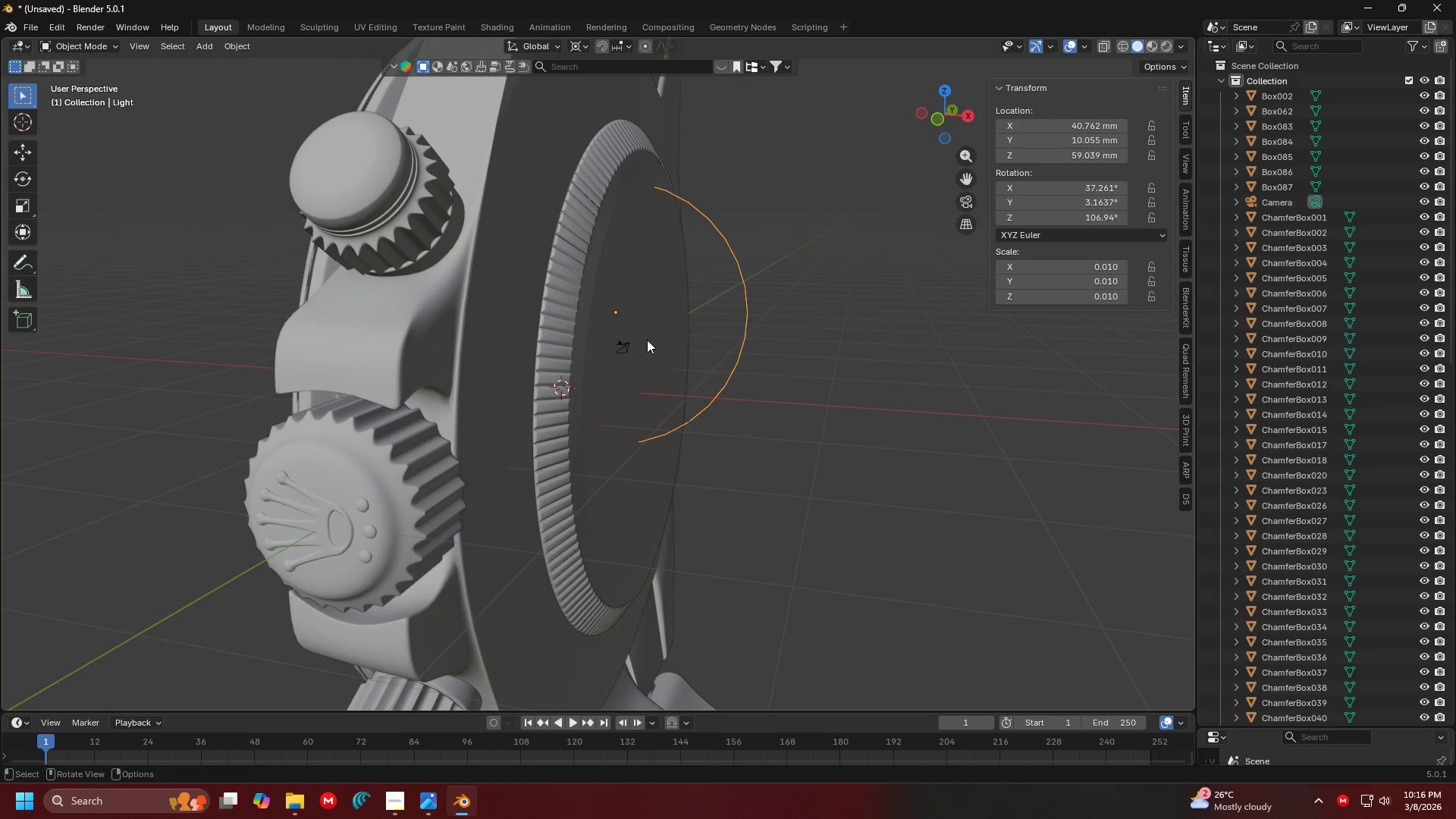 
key(Delete)
 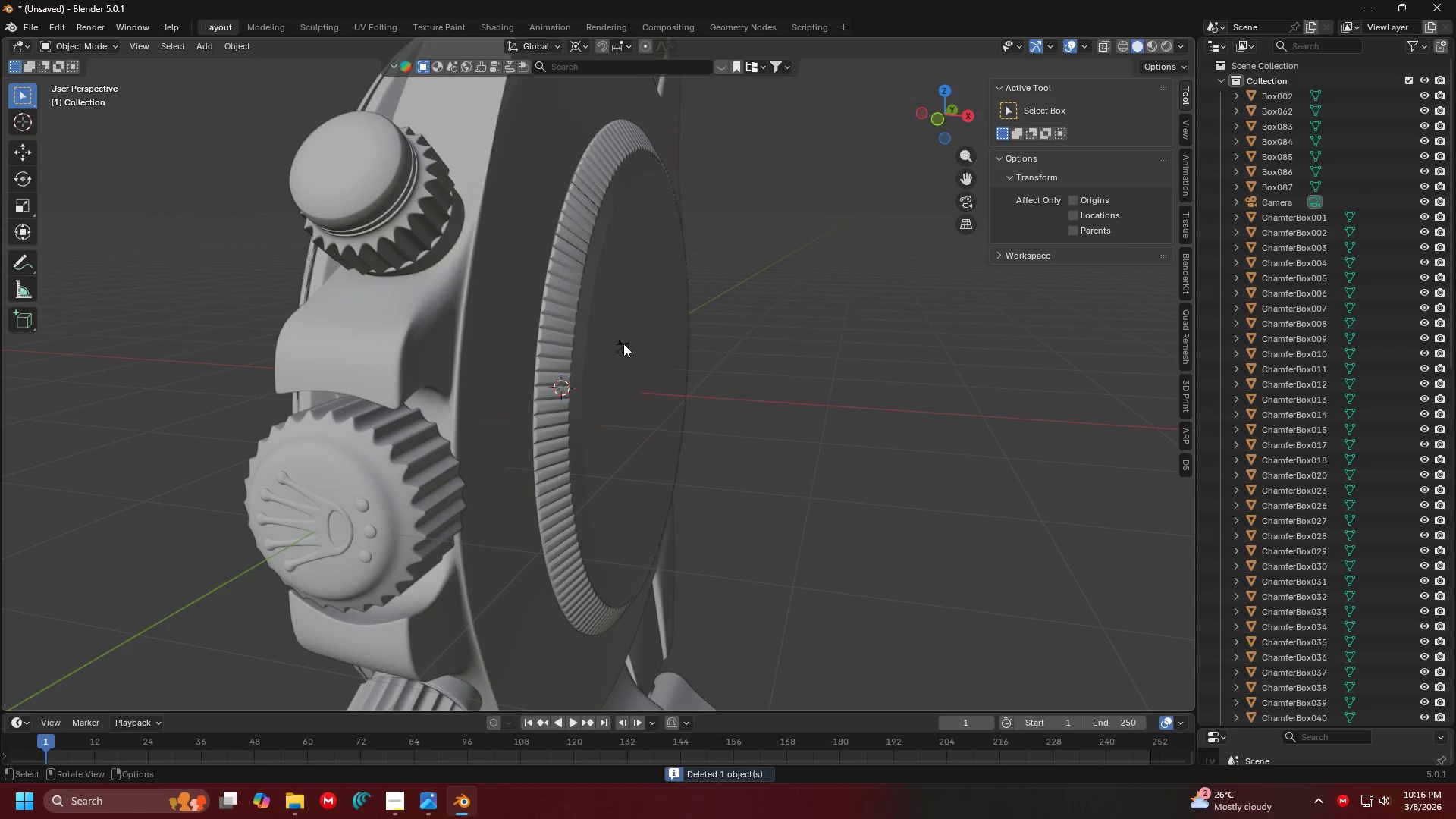 
left_click([623, 344])
 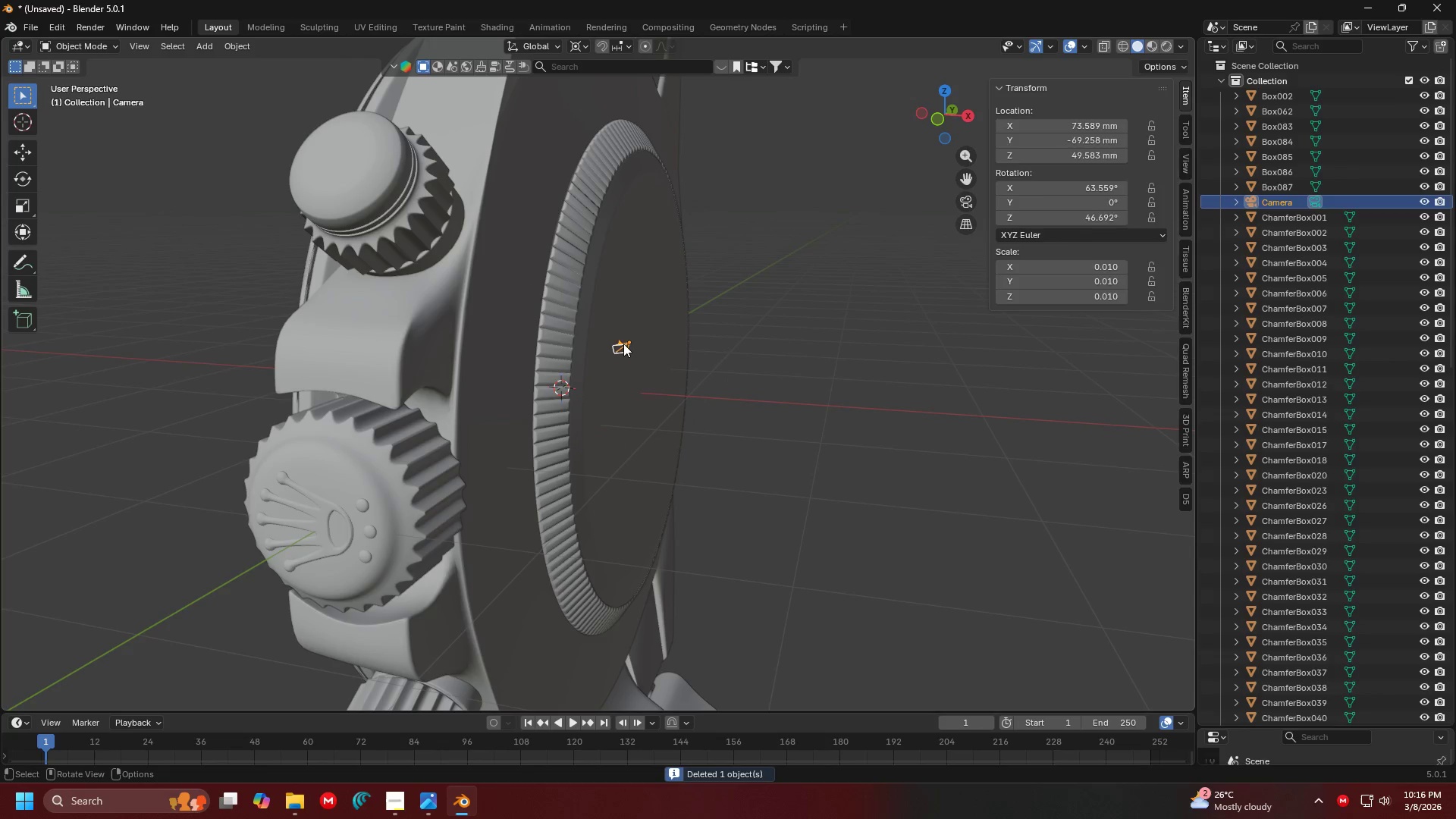 
key(Delete)
 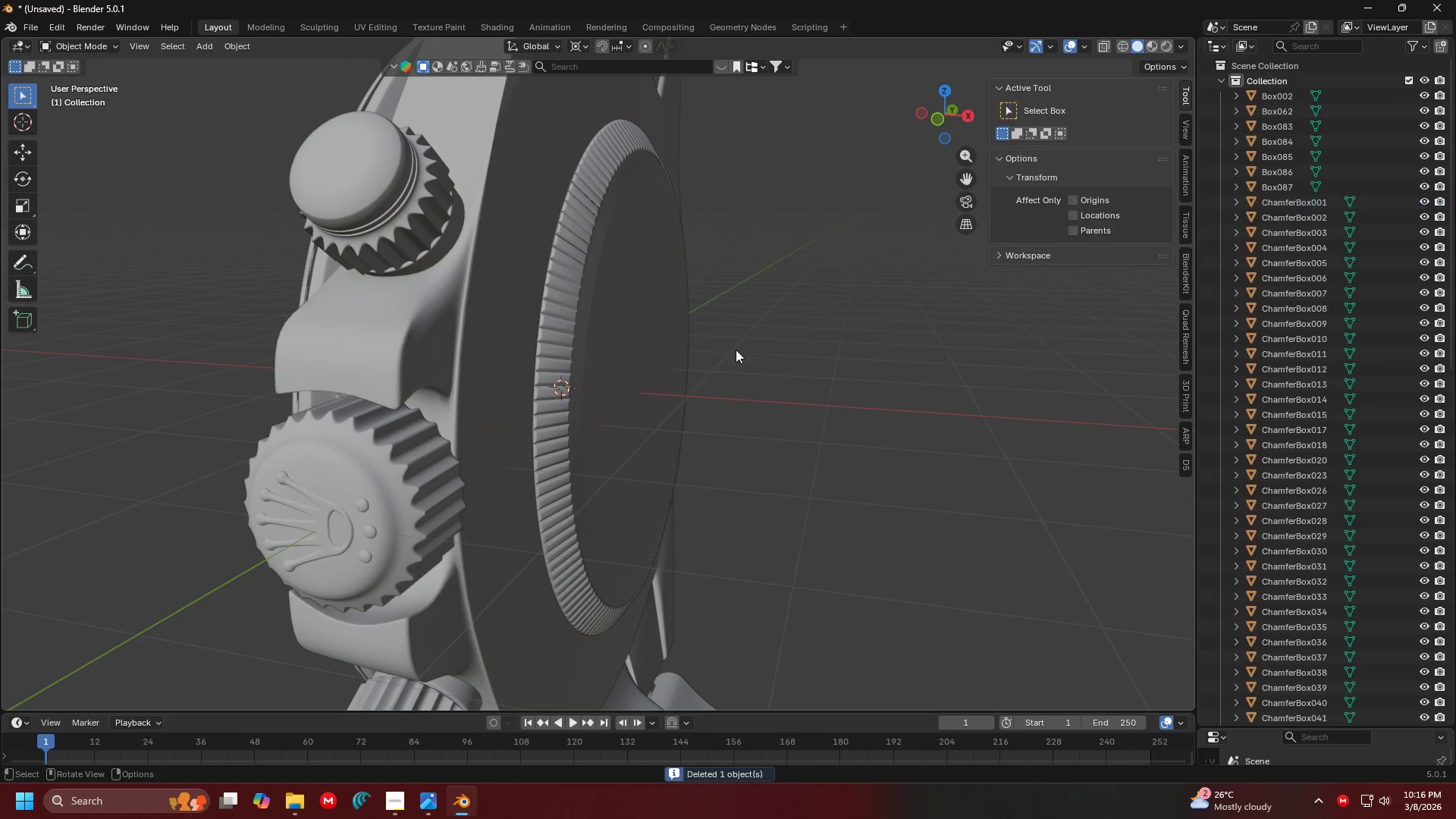 
key(Backspace)
 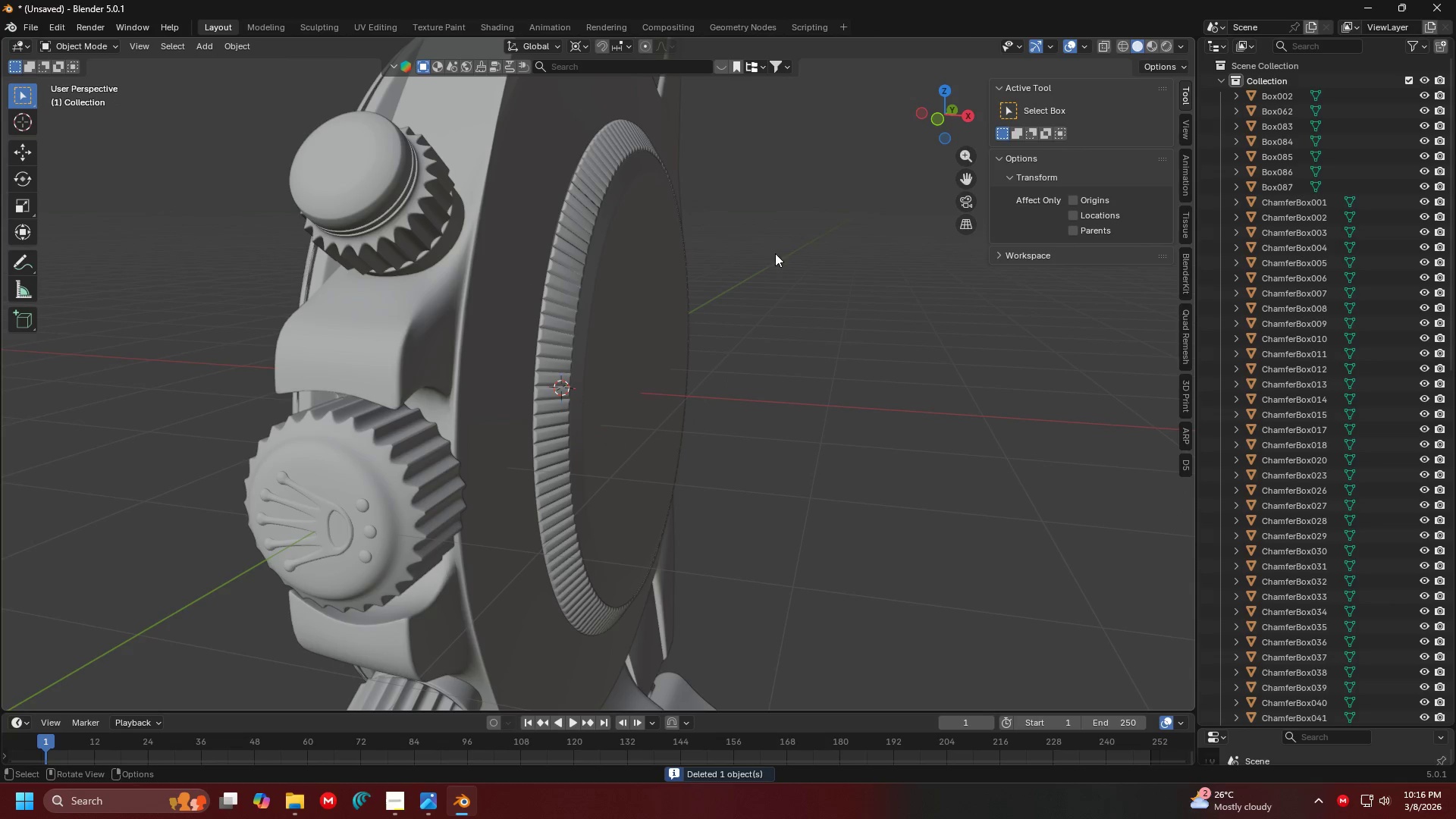 
left_click([576, 250])
 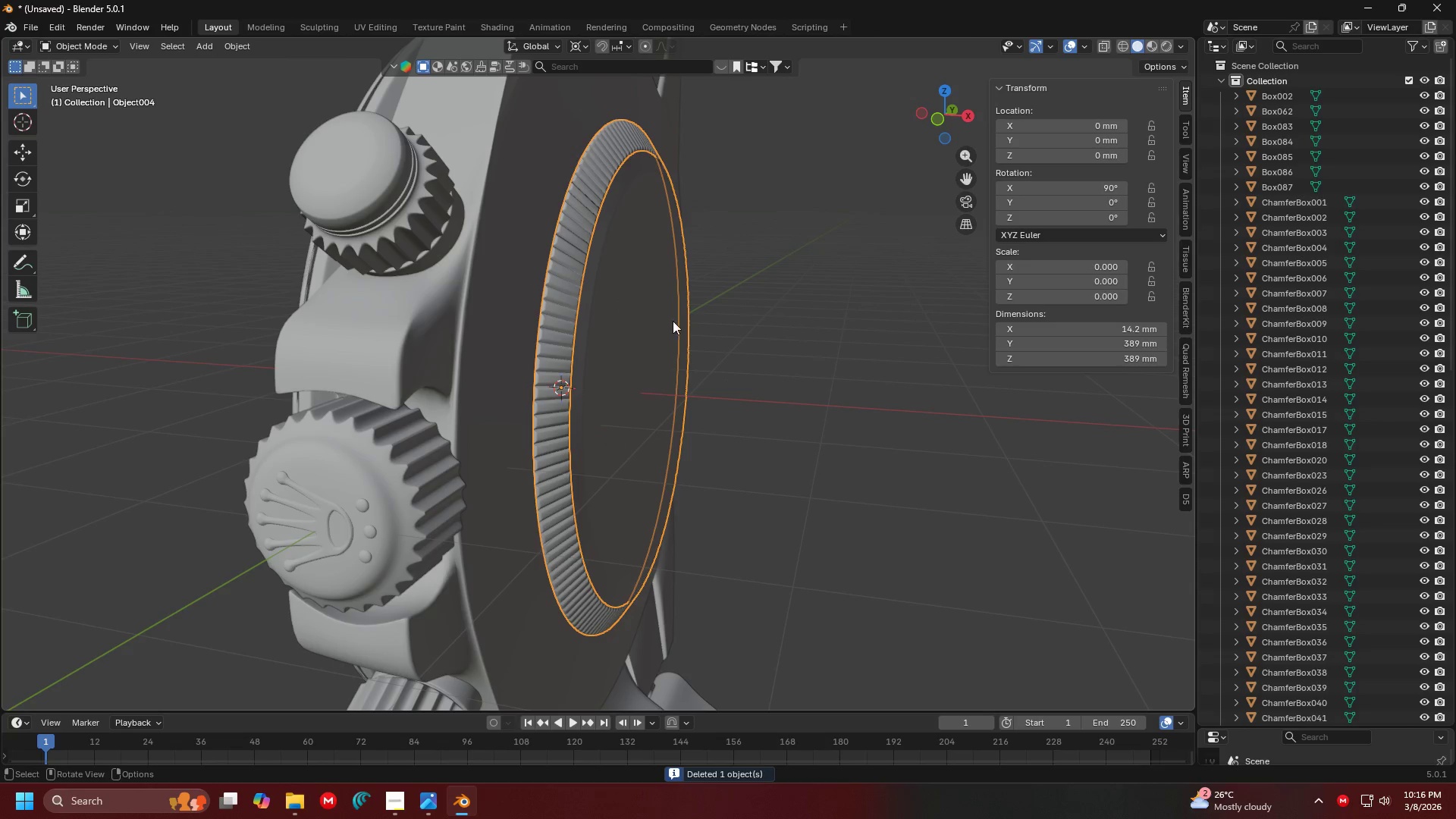 
key(H)
 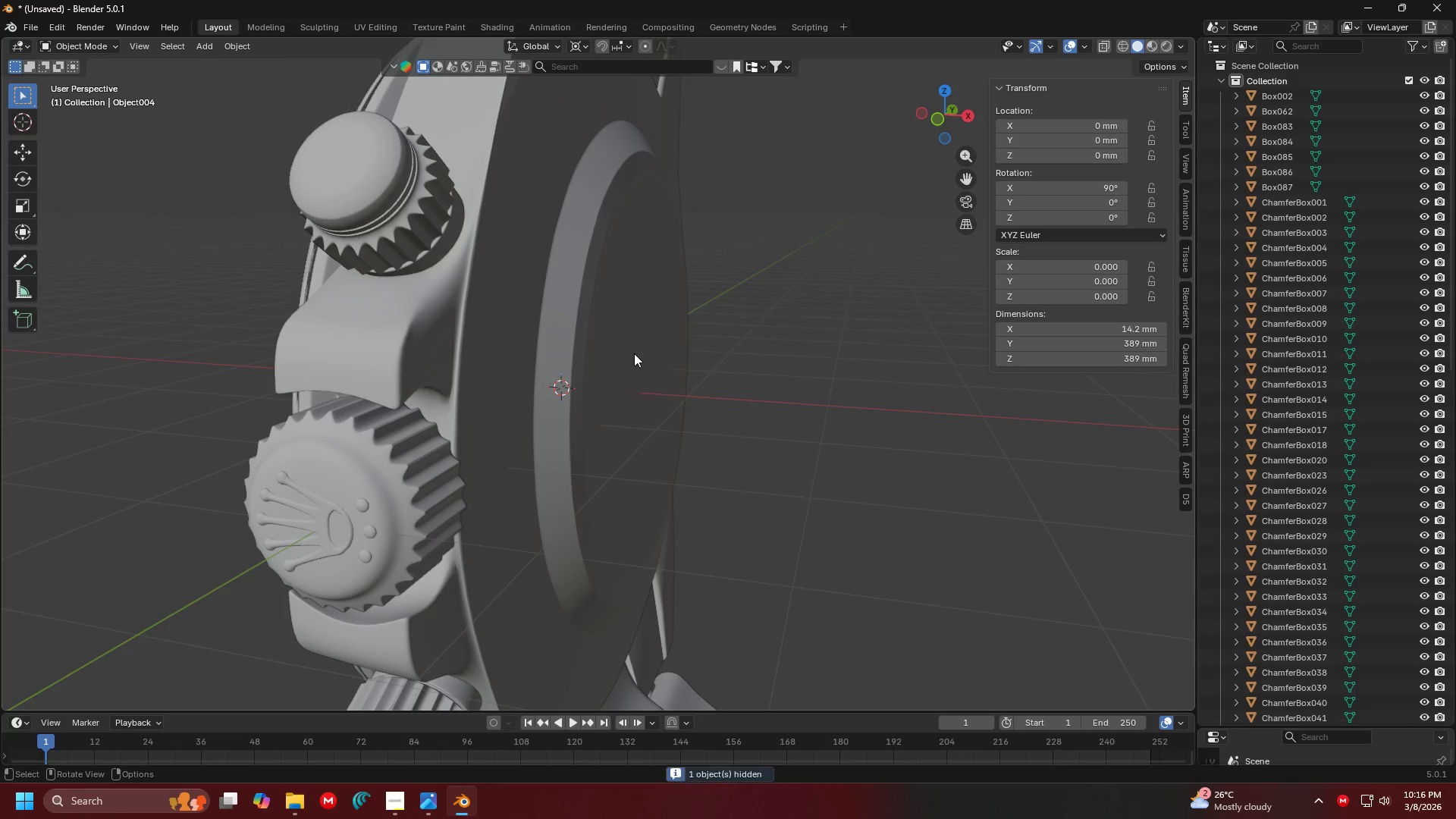 
left_click([634, 353])
 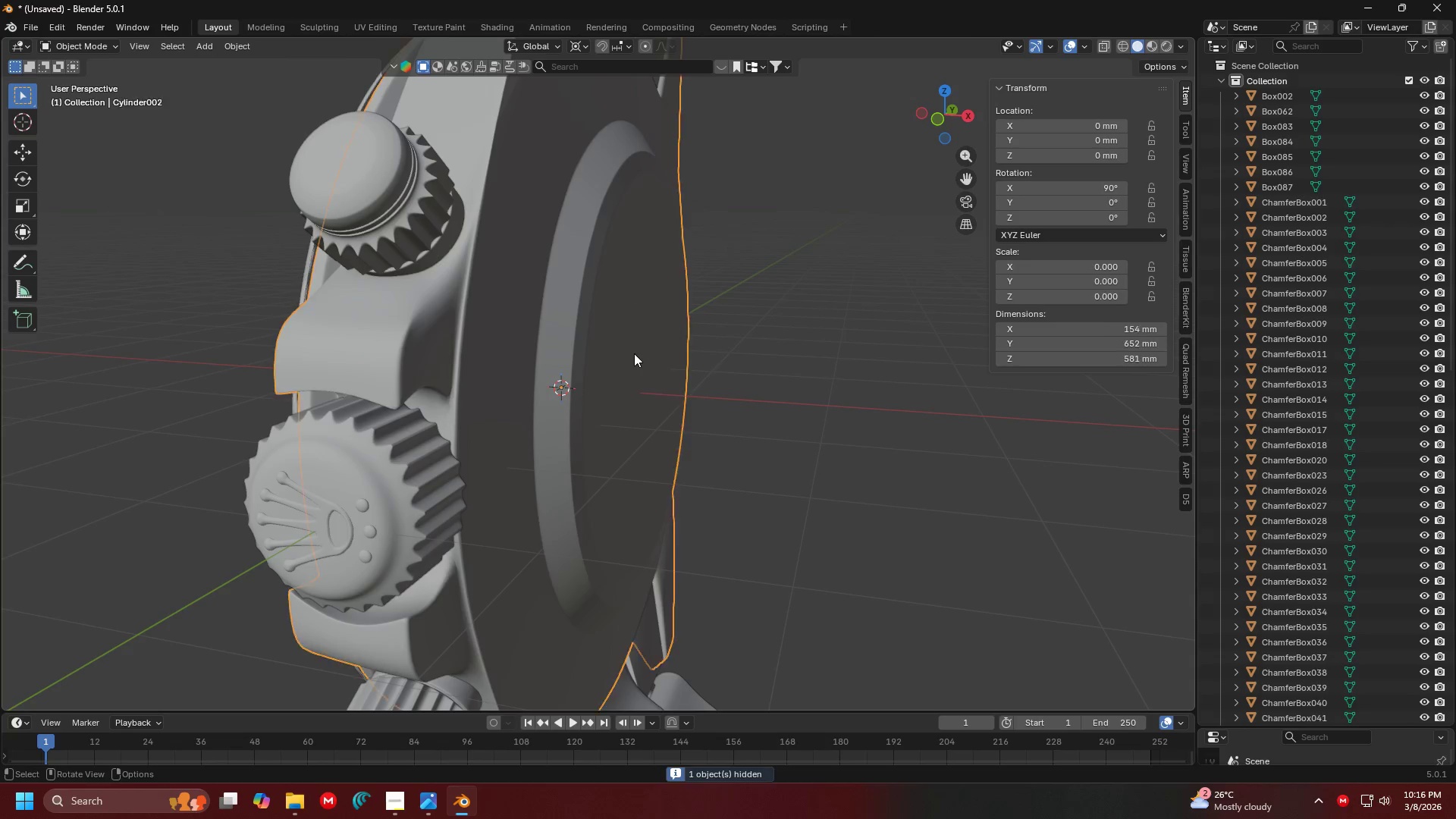 
key(H)
 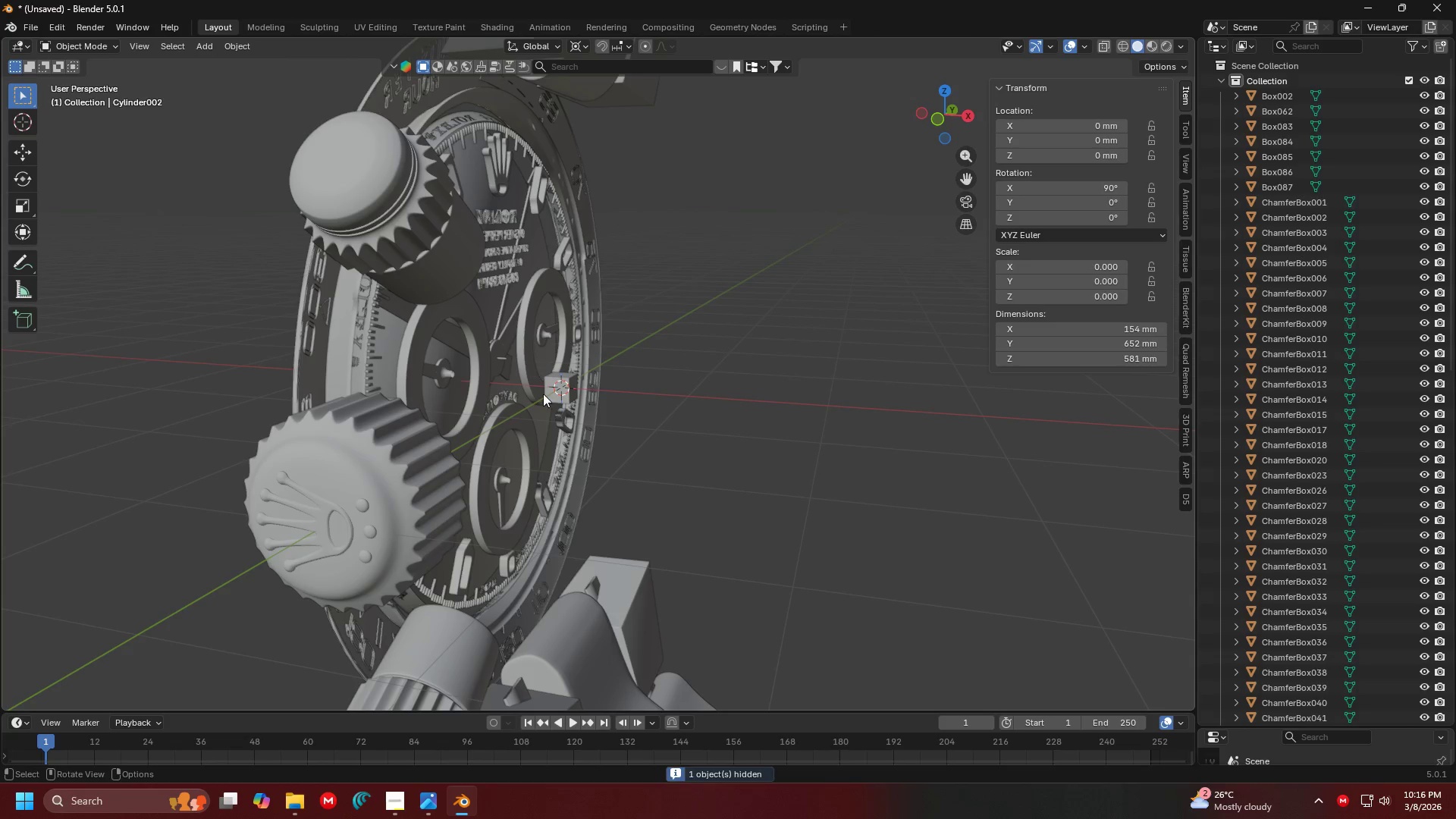 
left_click([556, 393])
 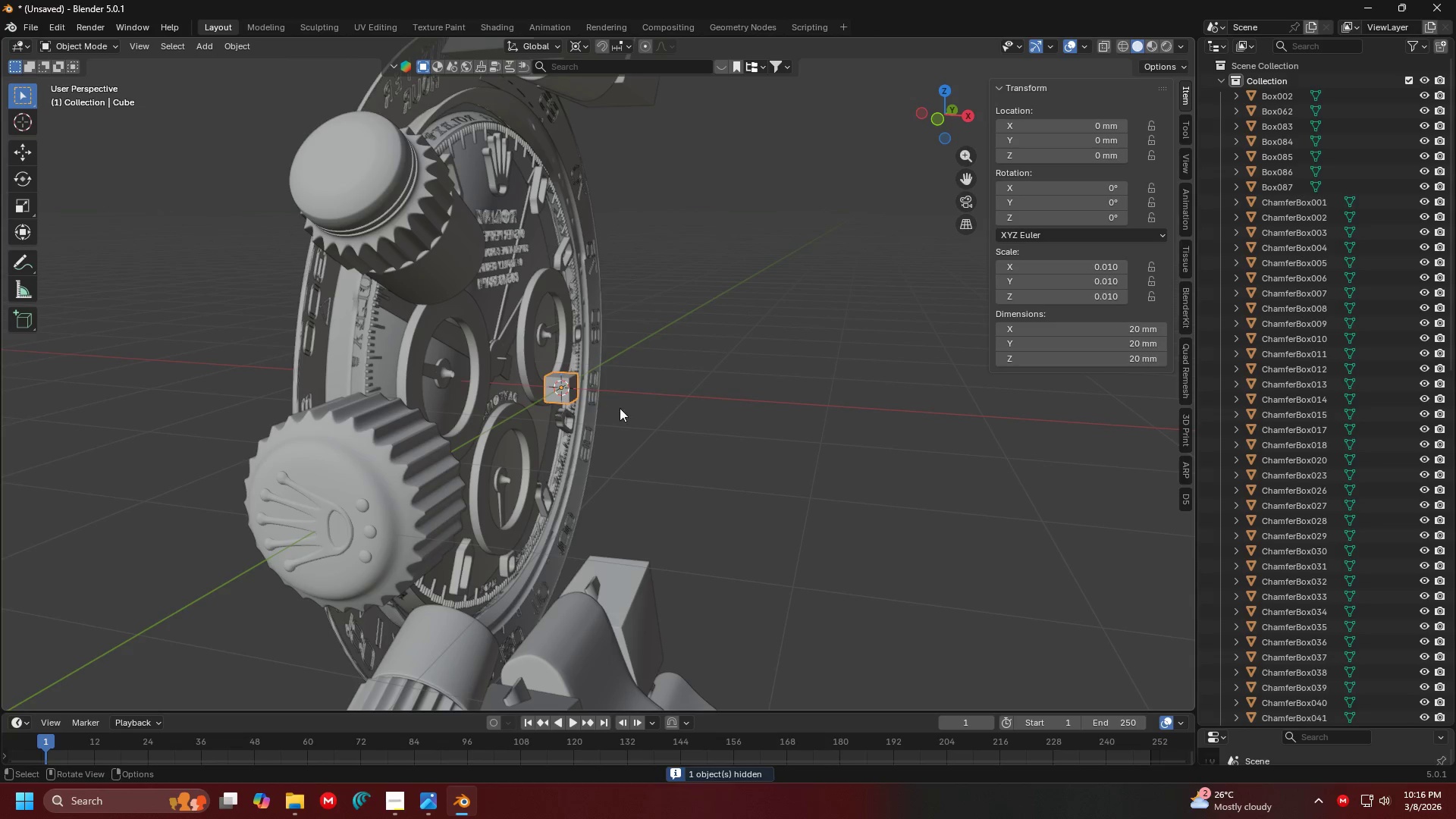 
key(Delete)
 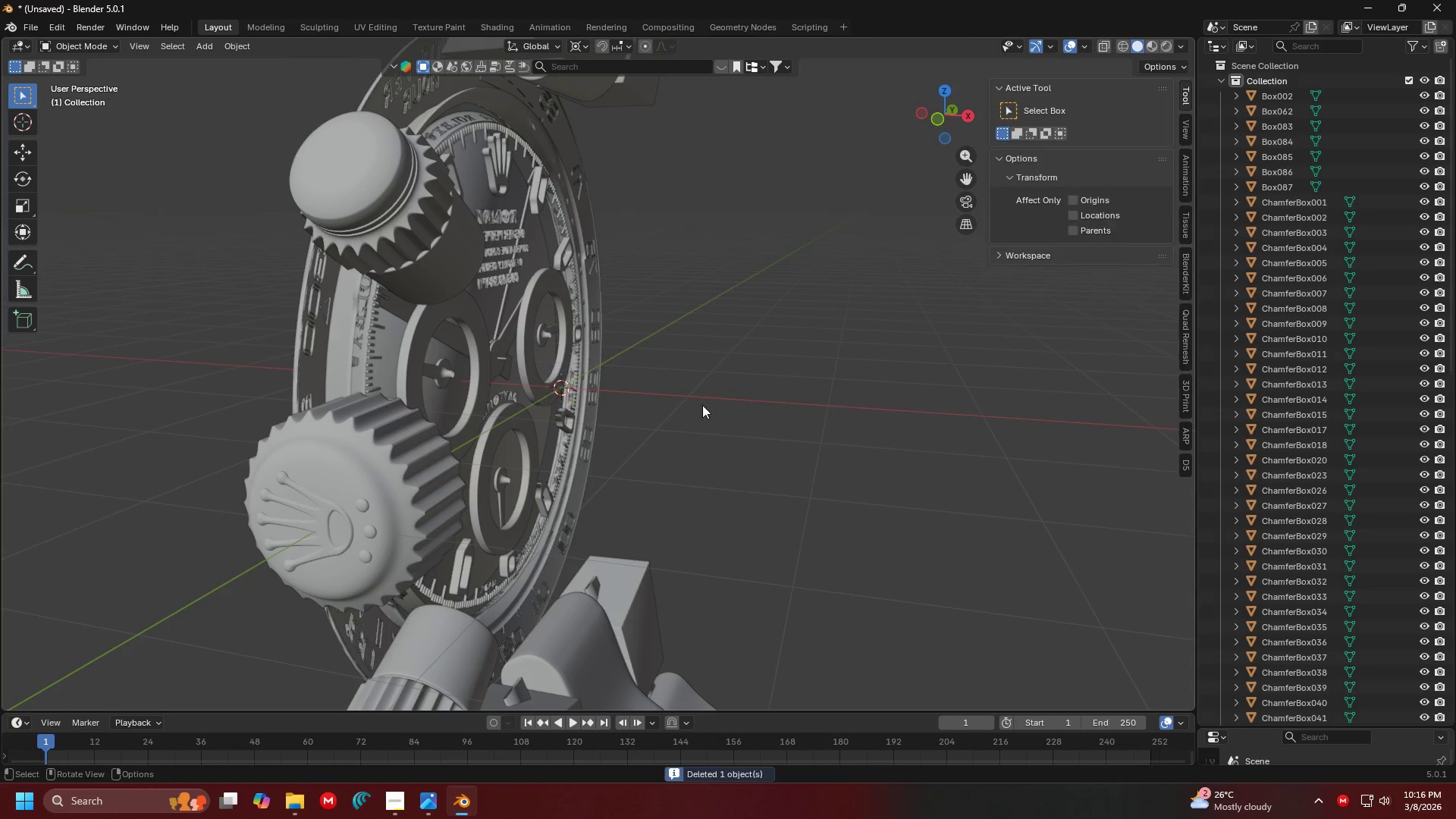 
key(Backspace)
 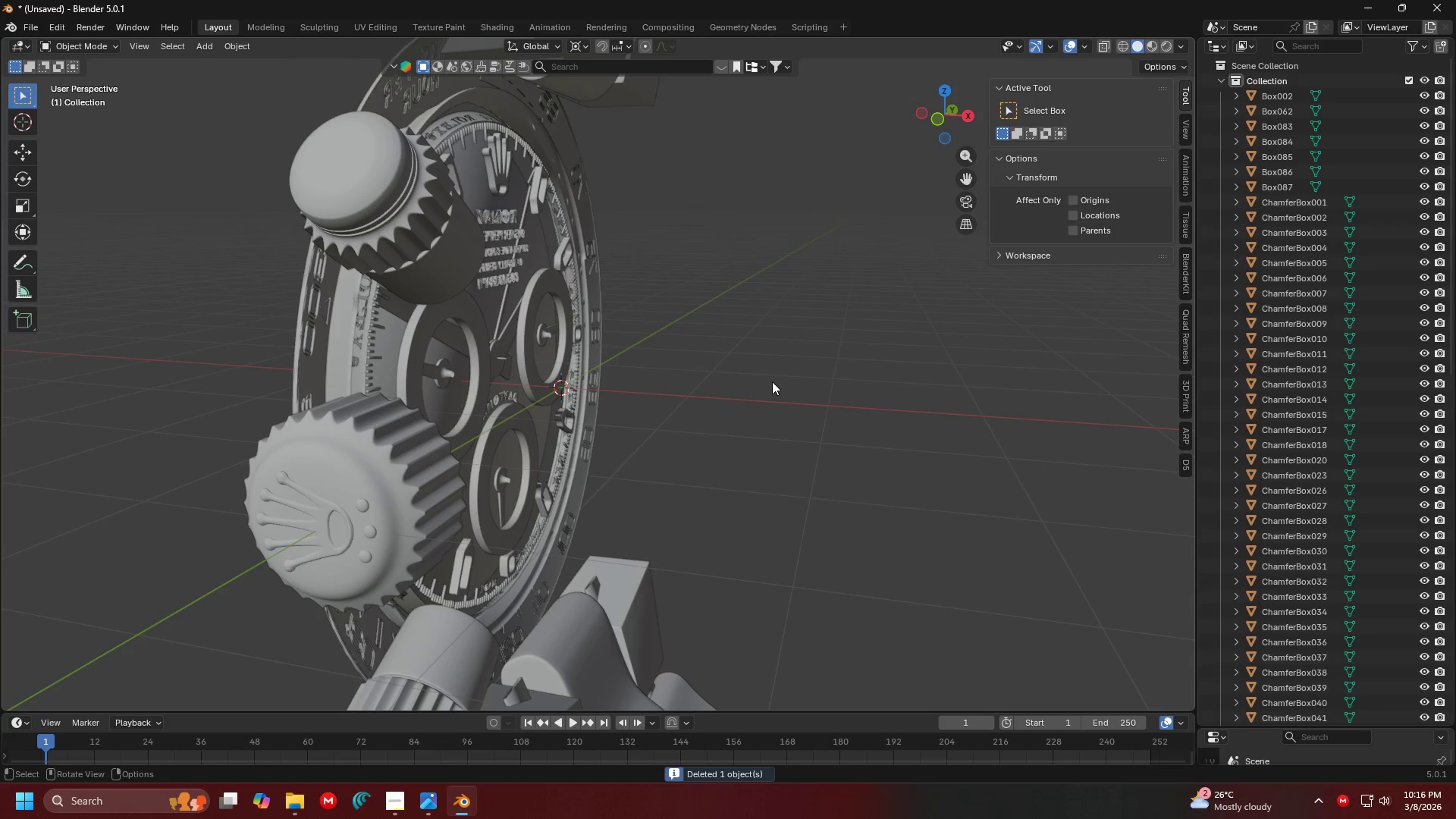 
left_click([772, 381])
 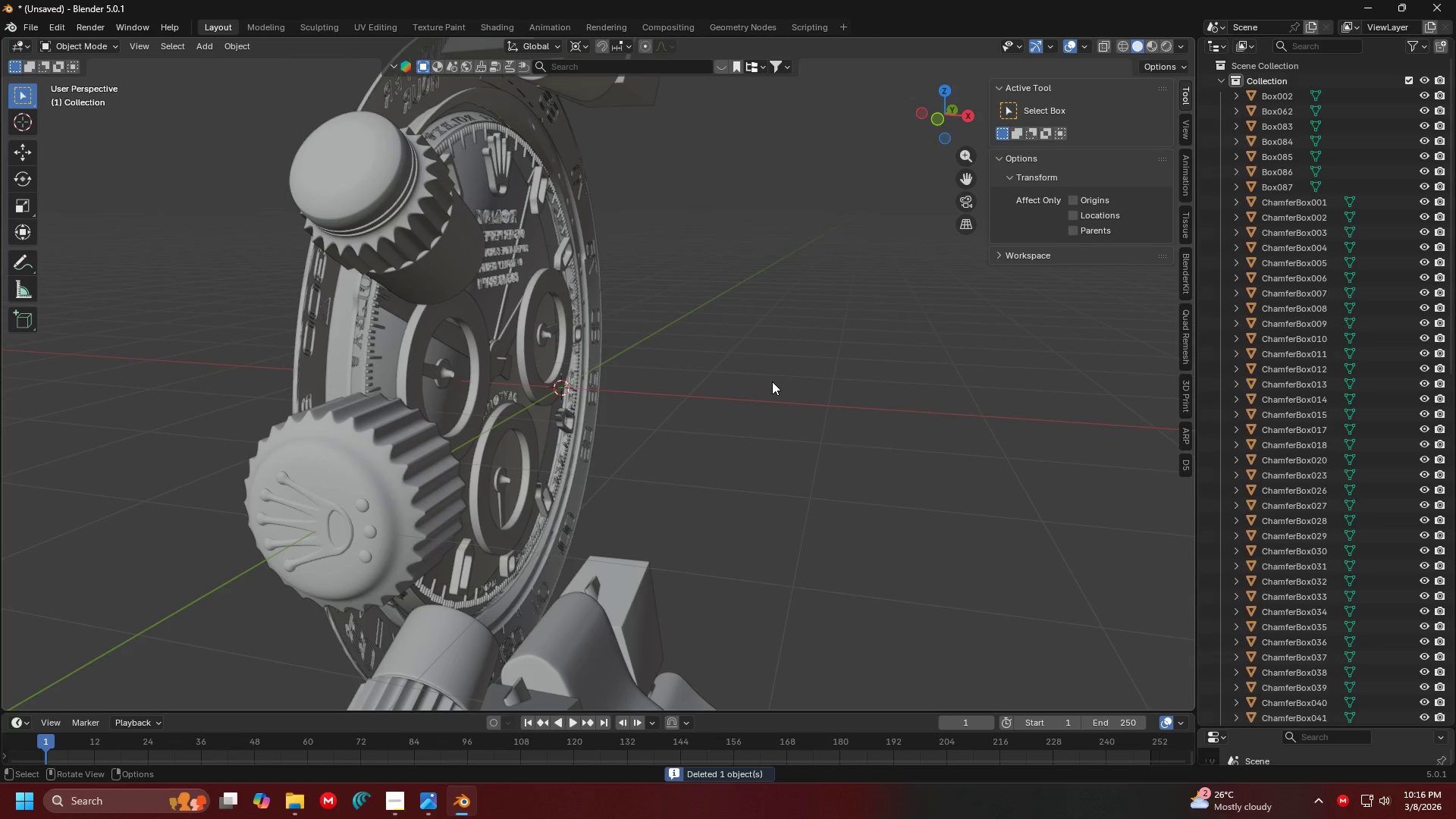 
key(Alt+H)
 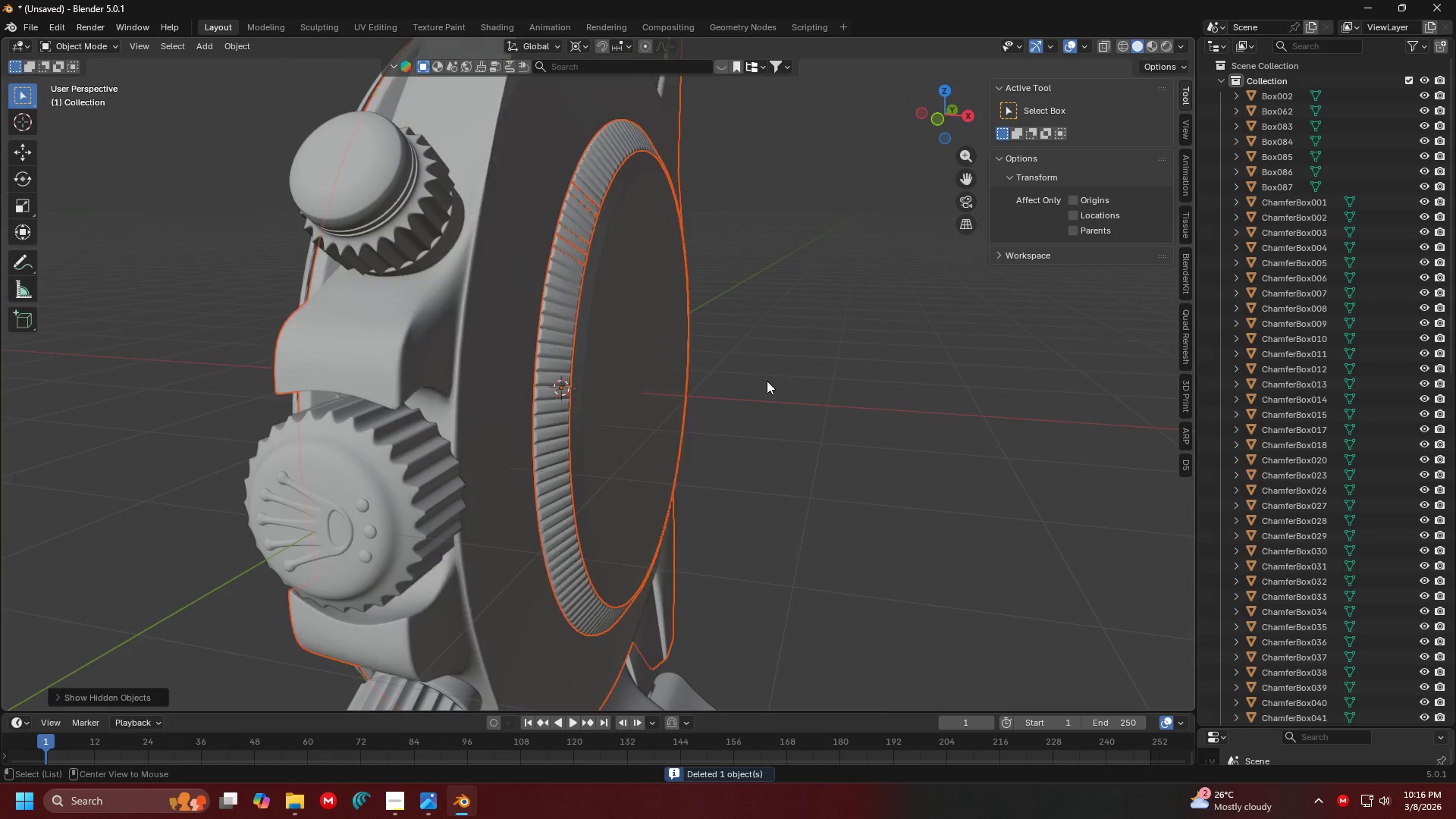 
key(A)
 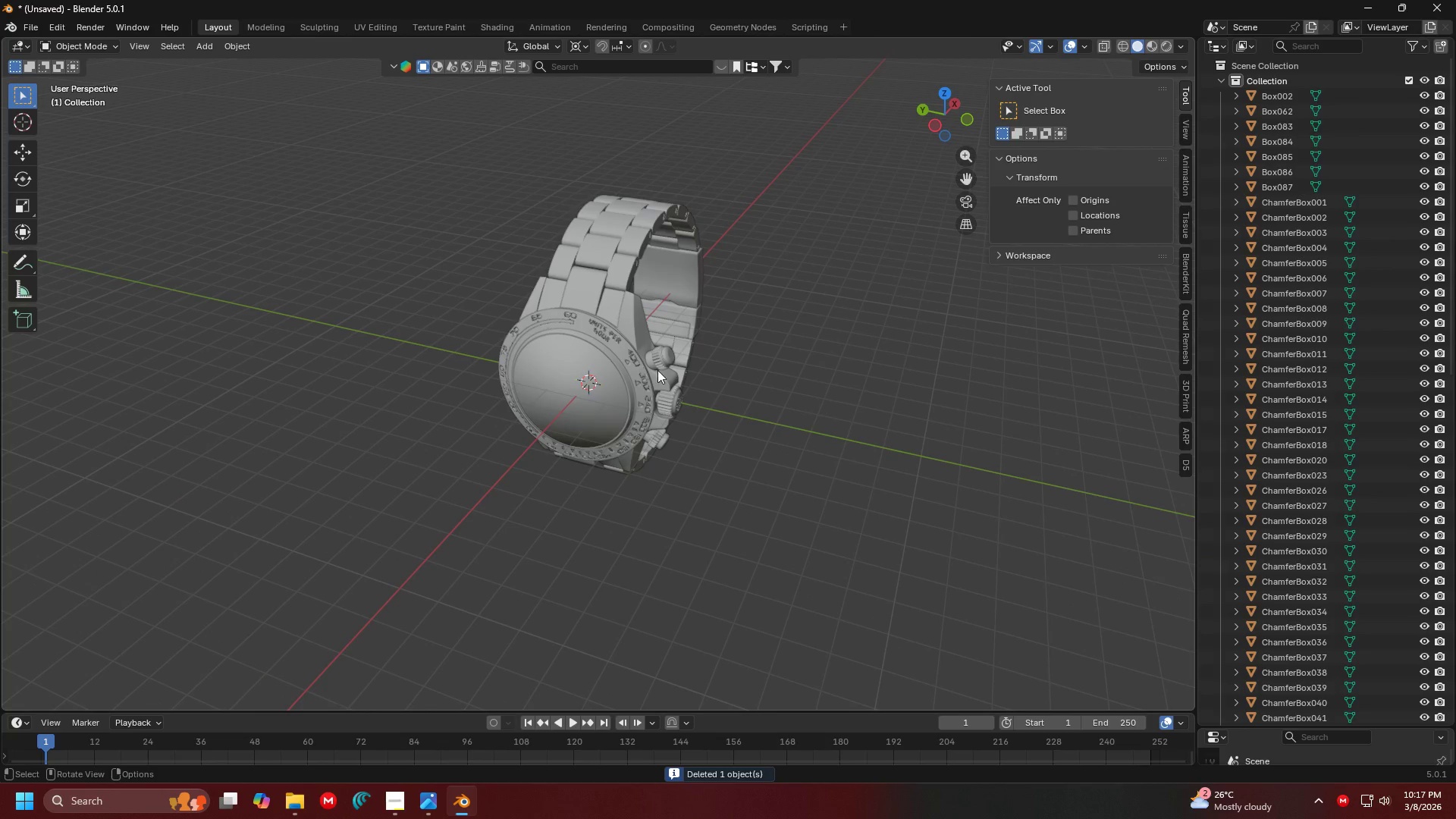 
scroll: coordinate [742, 397], scroll_direction: down, amount: 9.0
 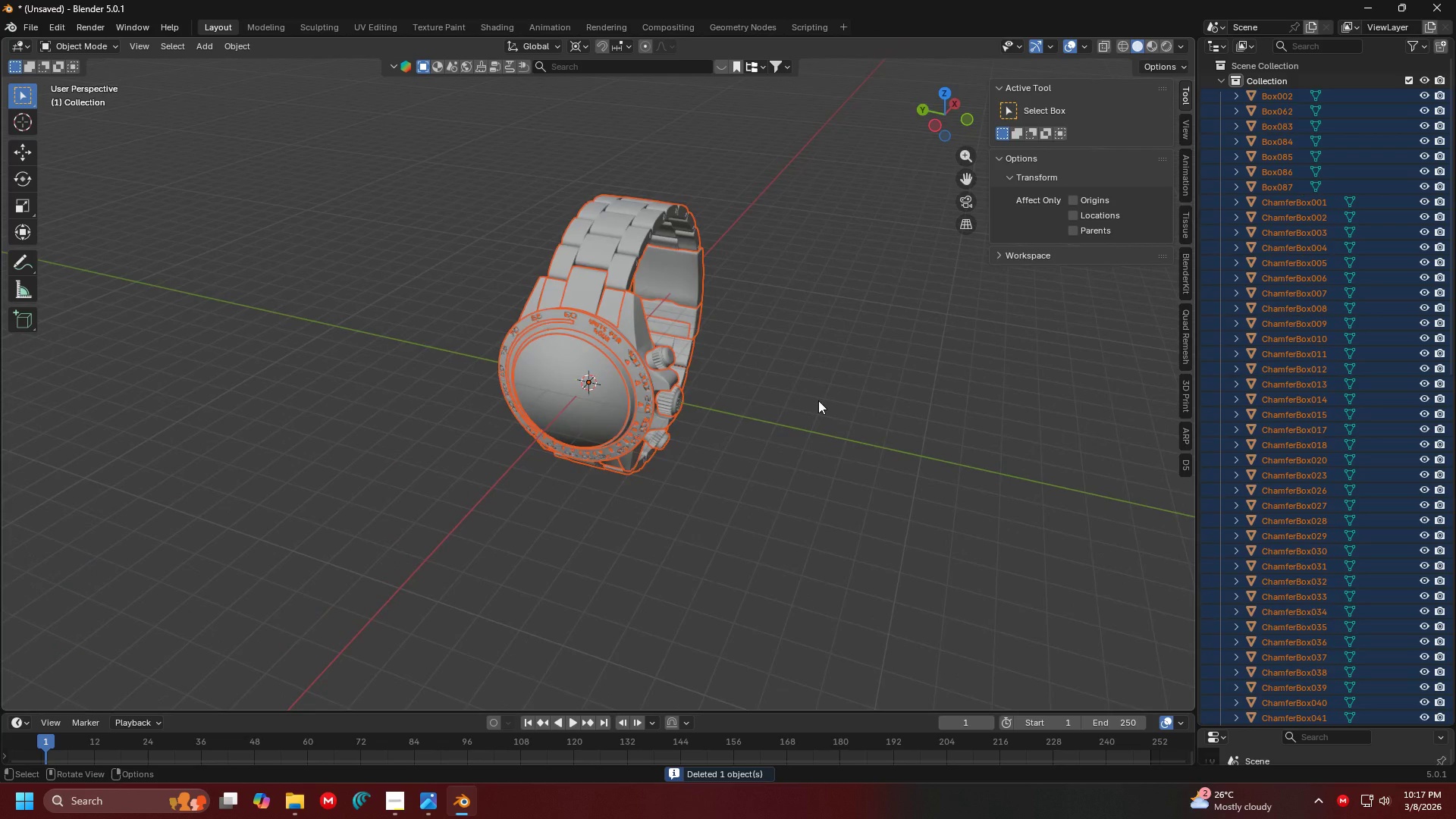 
key(Shift+A)
 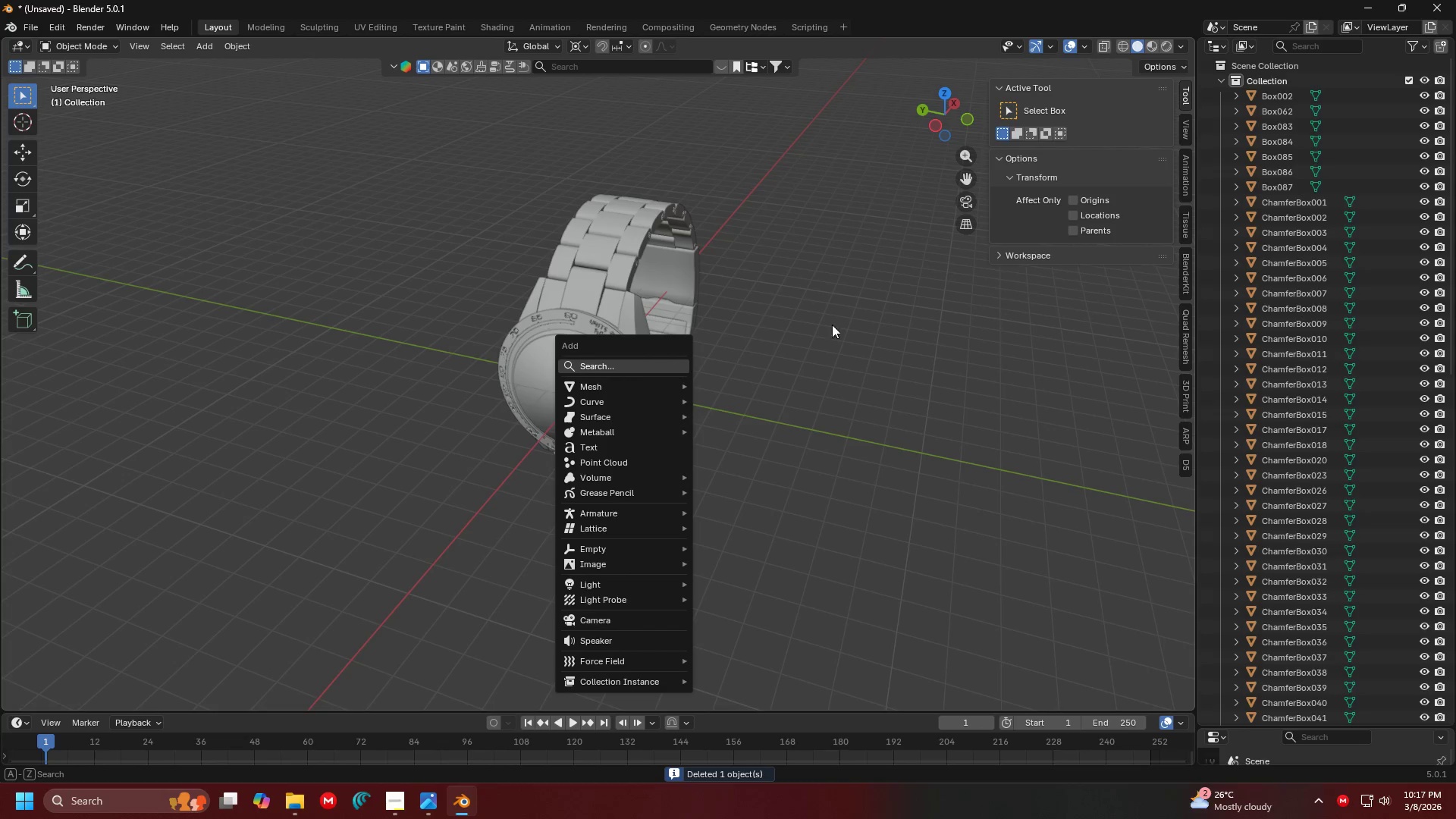 
left_click([860, 309])
 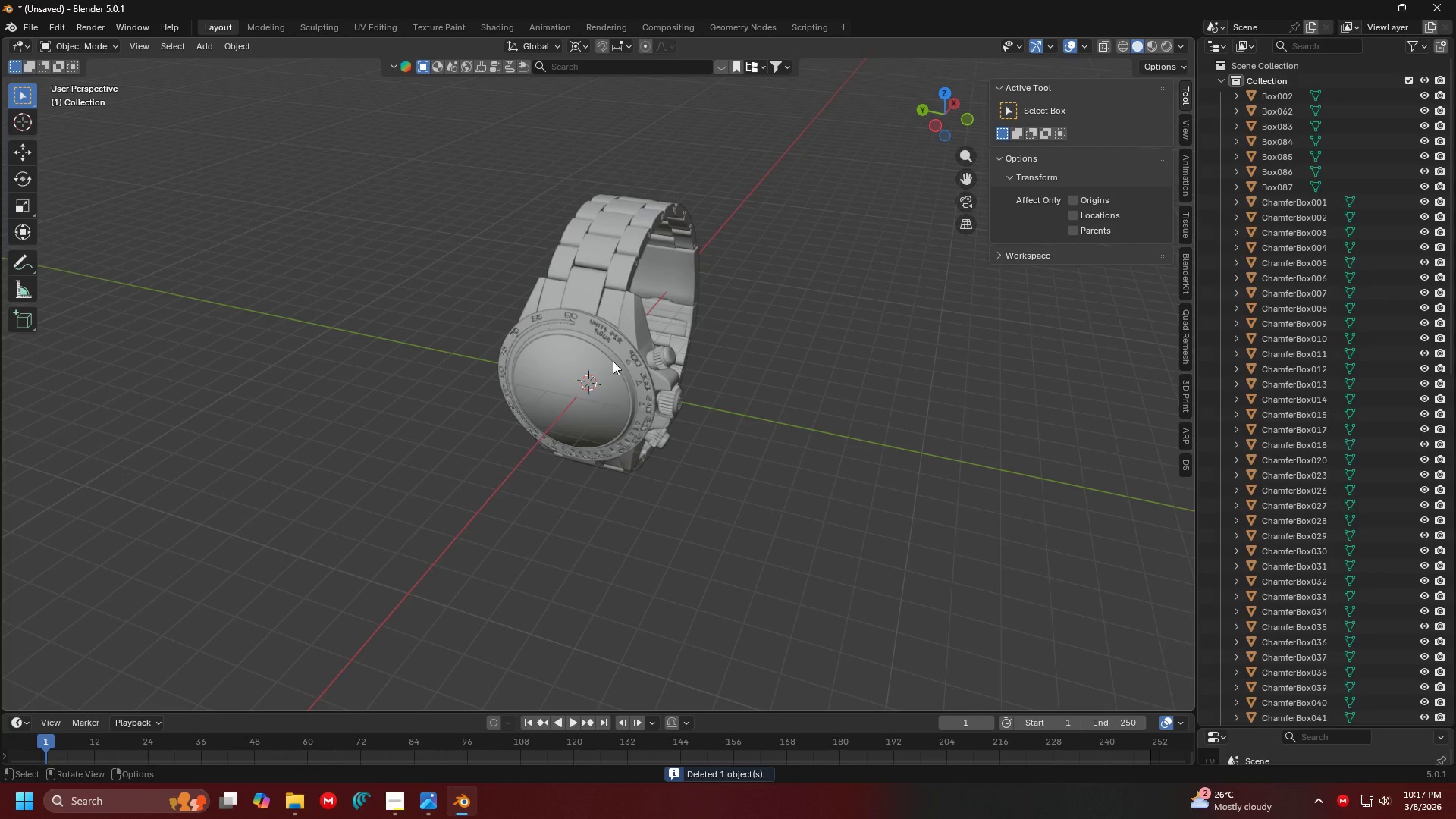 
key(Shift+ShiftLeft)
 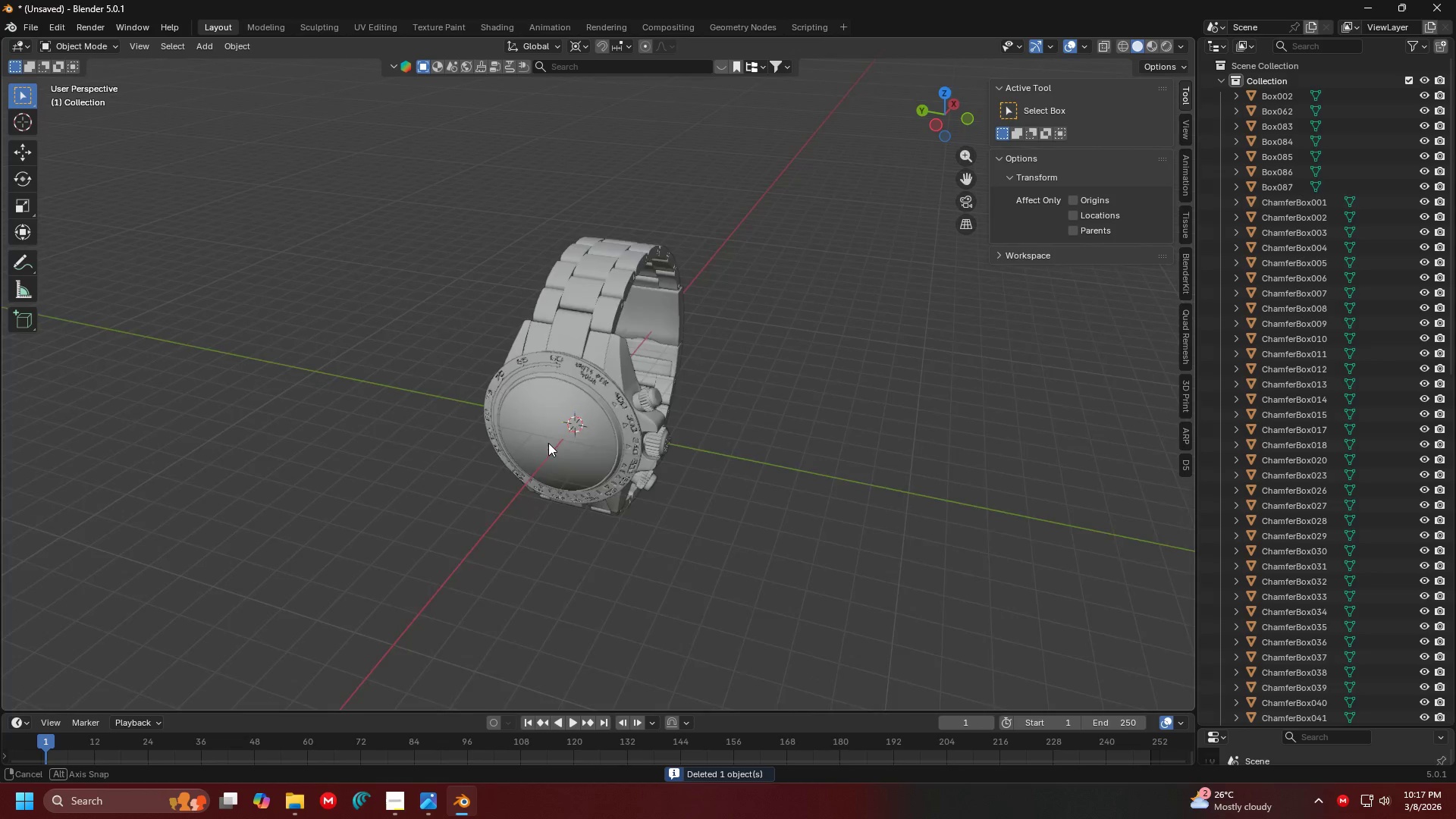 
scroll: coordinate [567, 413], scroll_direction: up, amount: 5.0
 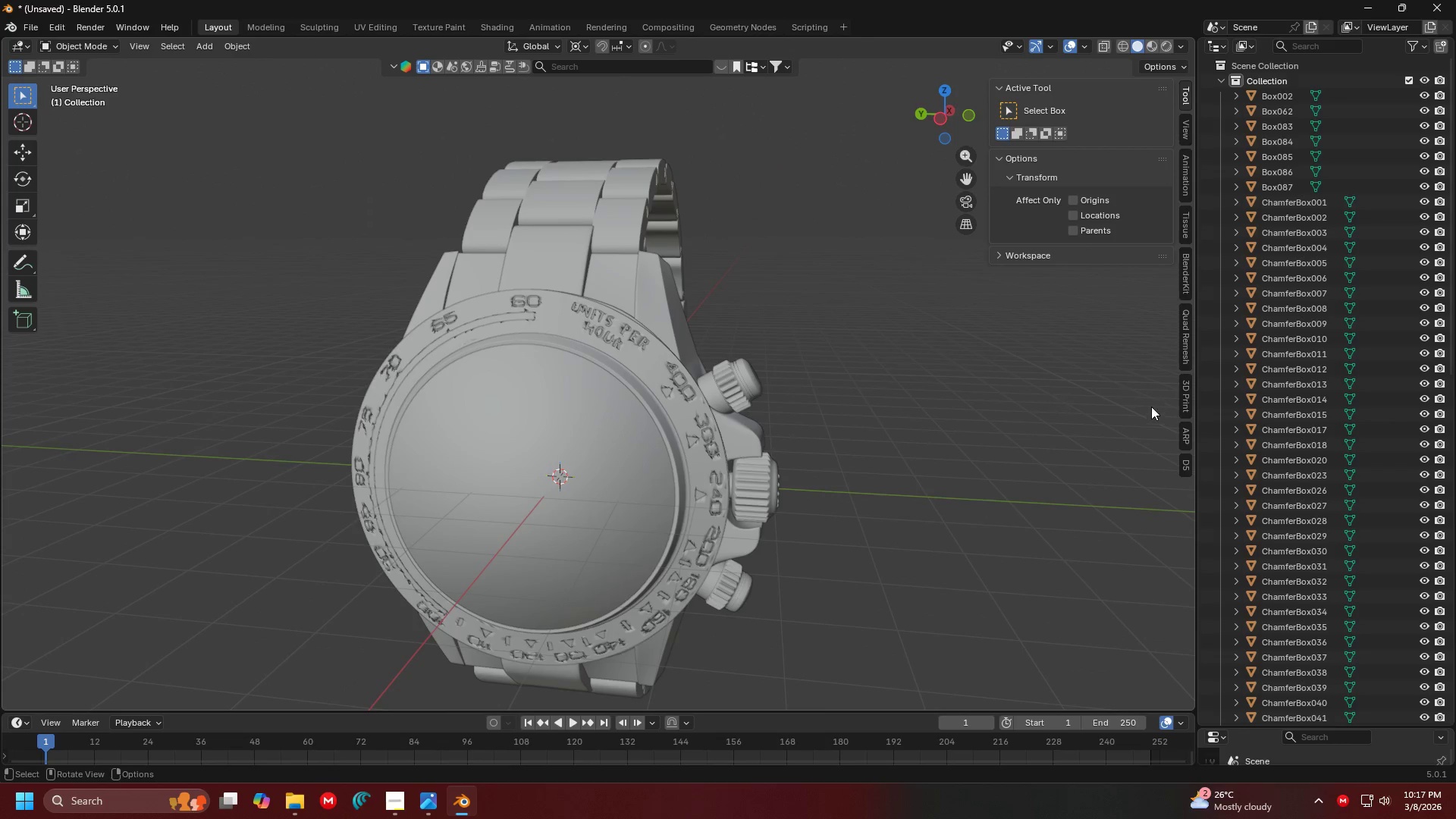 
key(Z)
 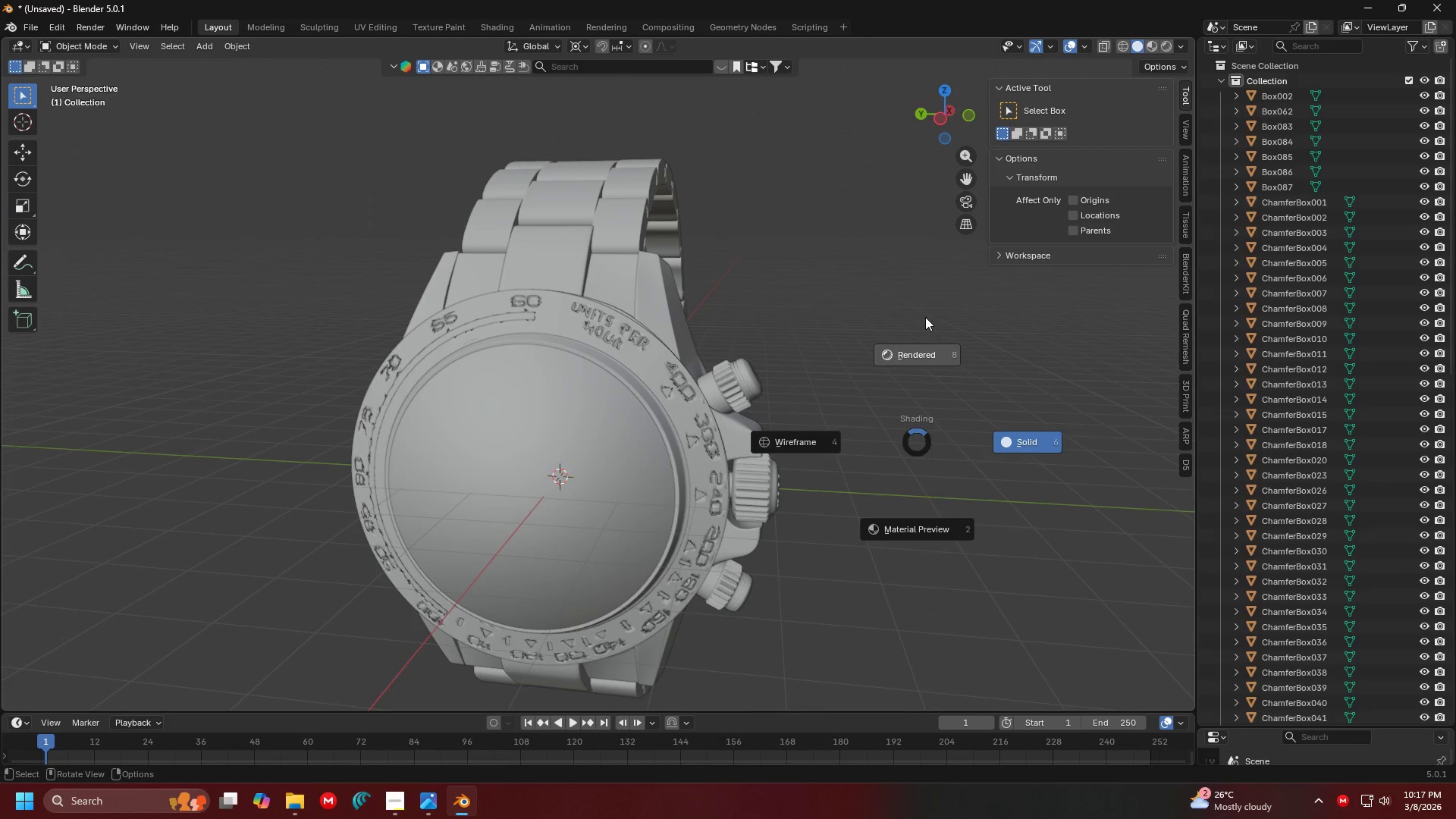 
left_click([926, 316])
 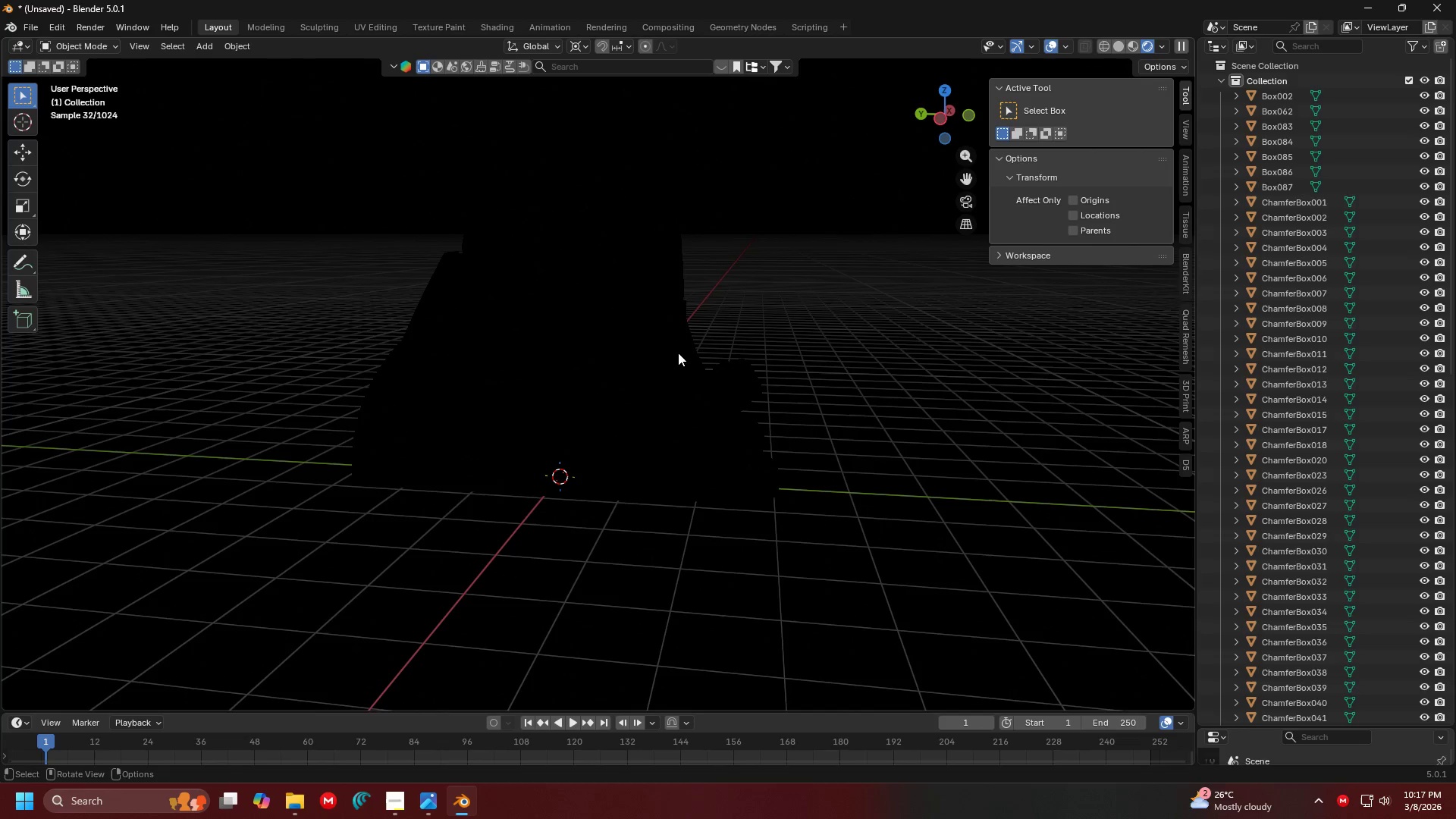 
scroll: coordinate [667, 311], scroll_direction: down, amount: 4.0
 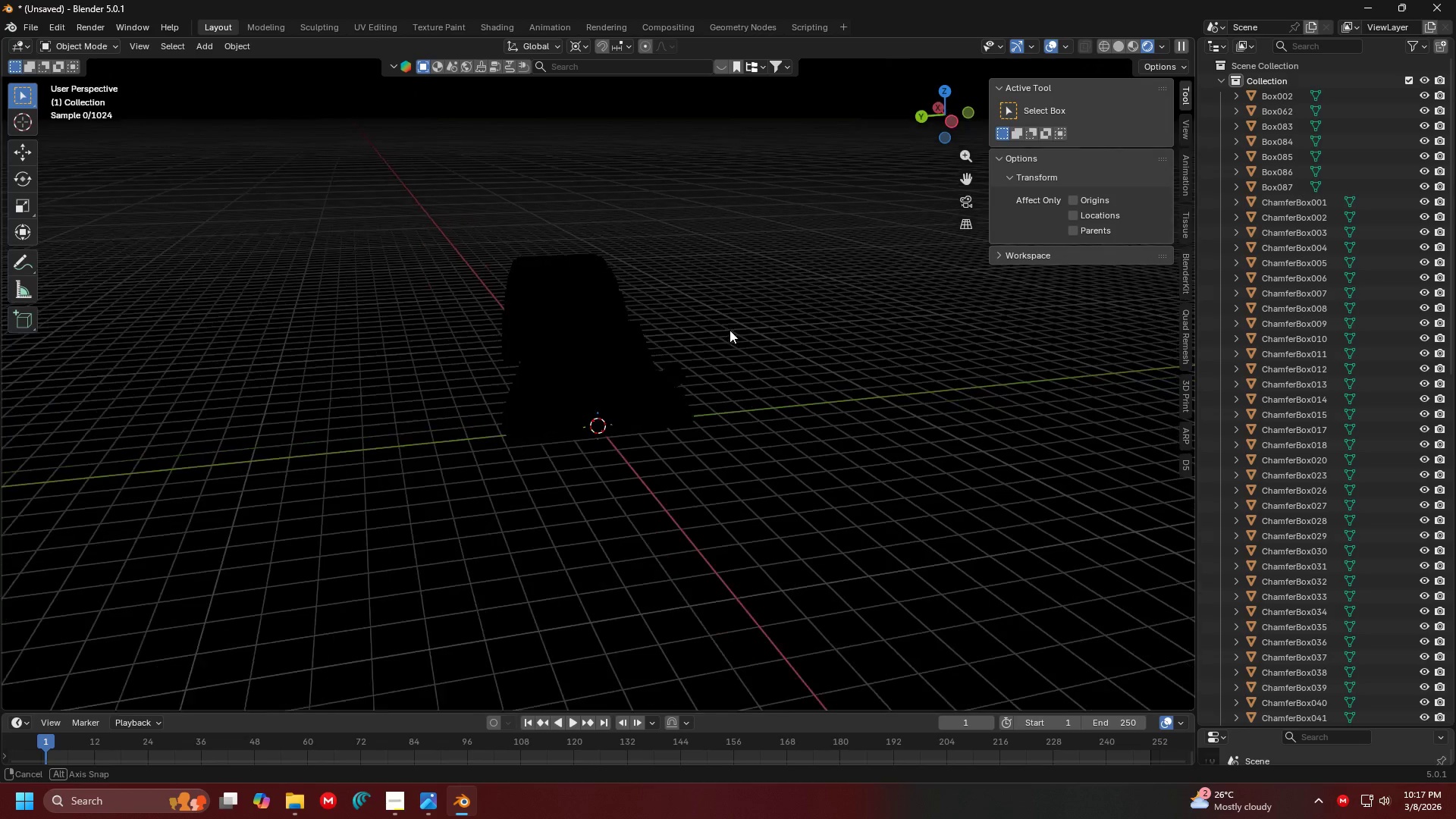 
key(Z)
 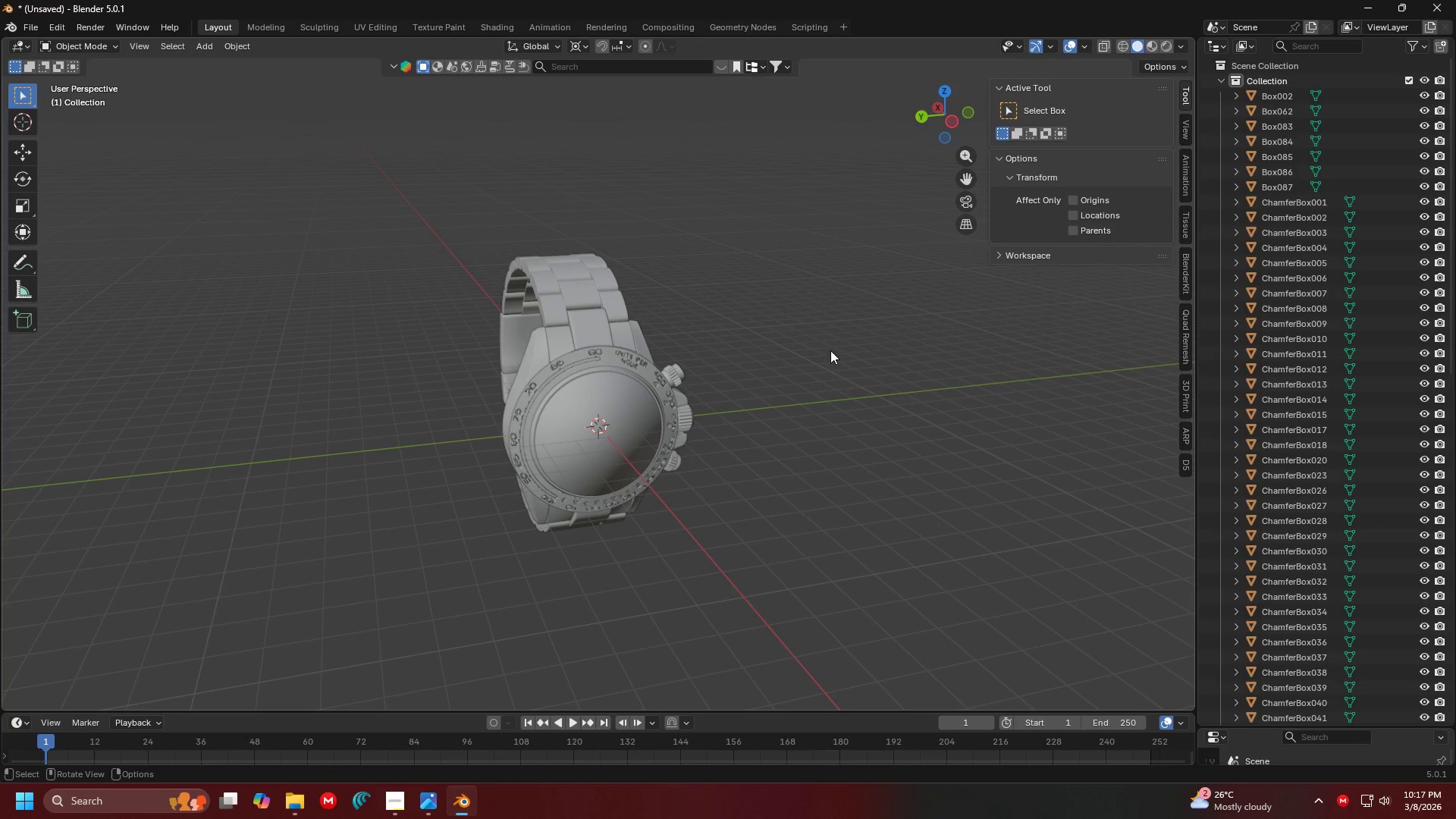 
hold_key(key=ShiftLeft, duration=0.31)
 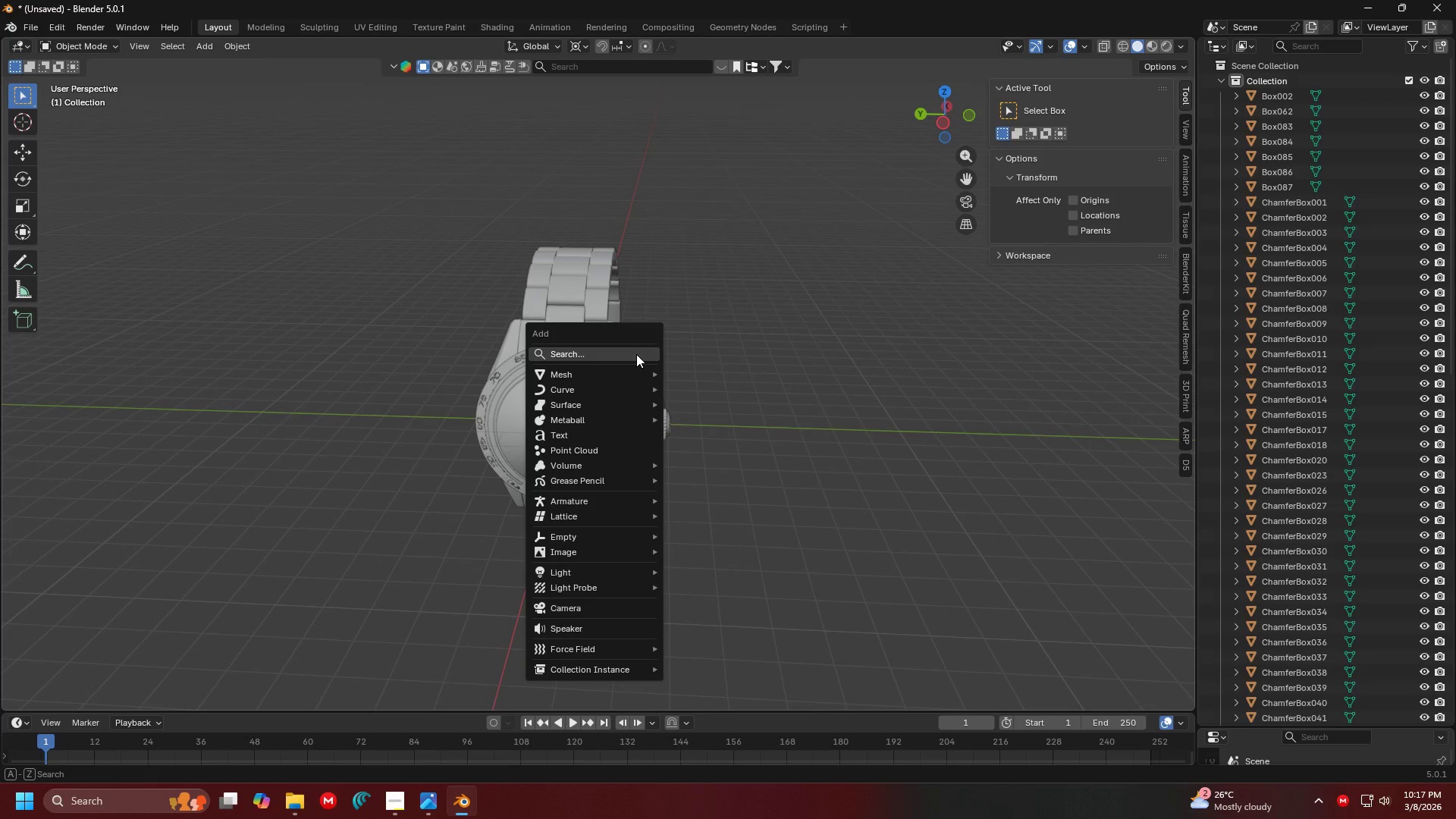 
key(Shift+ShiftLeft)
 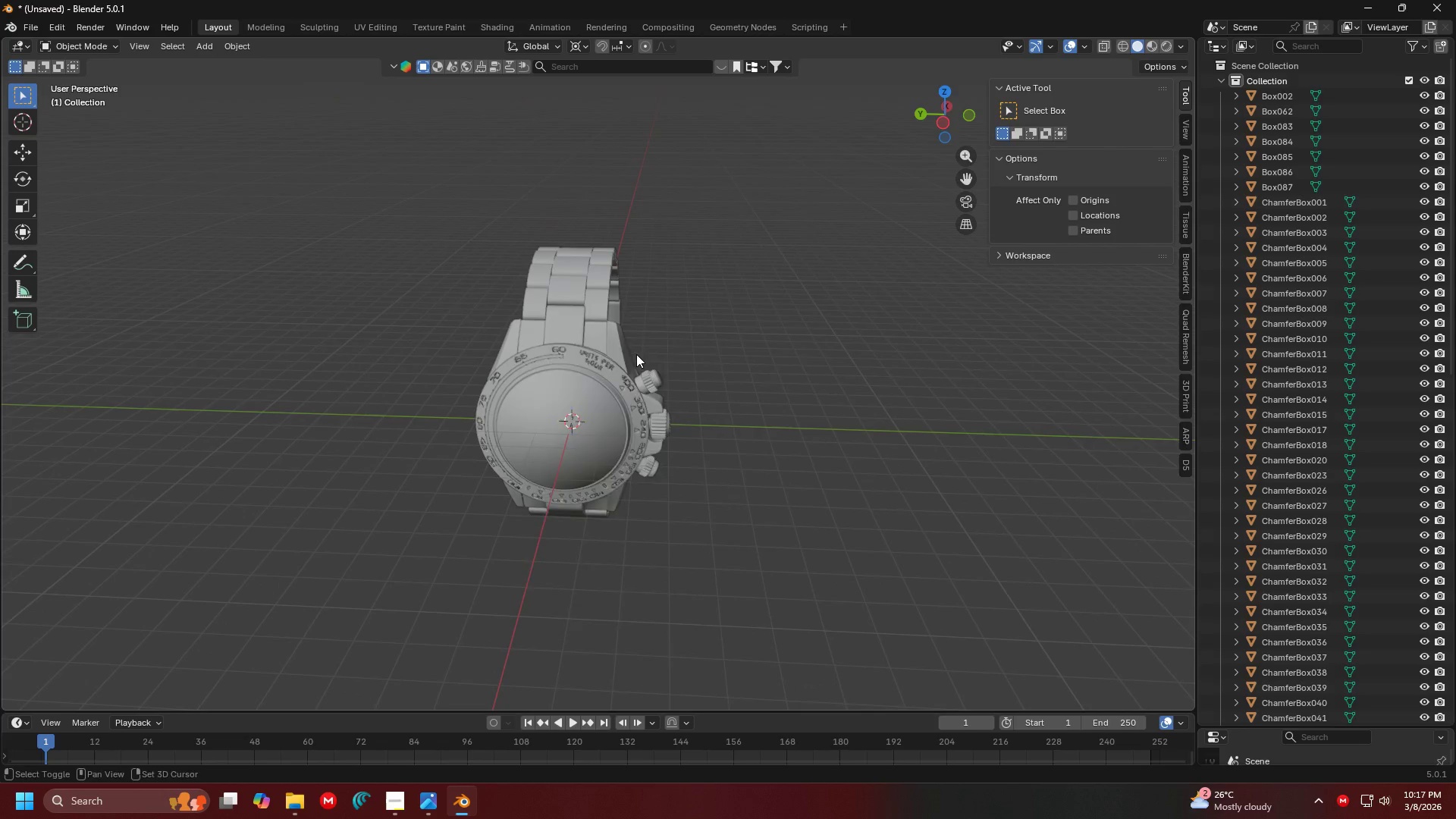 
key(Shift+A)
 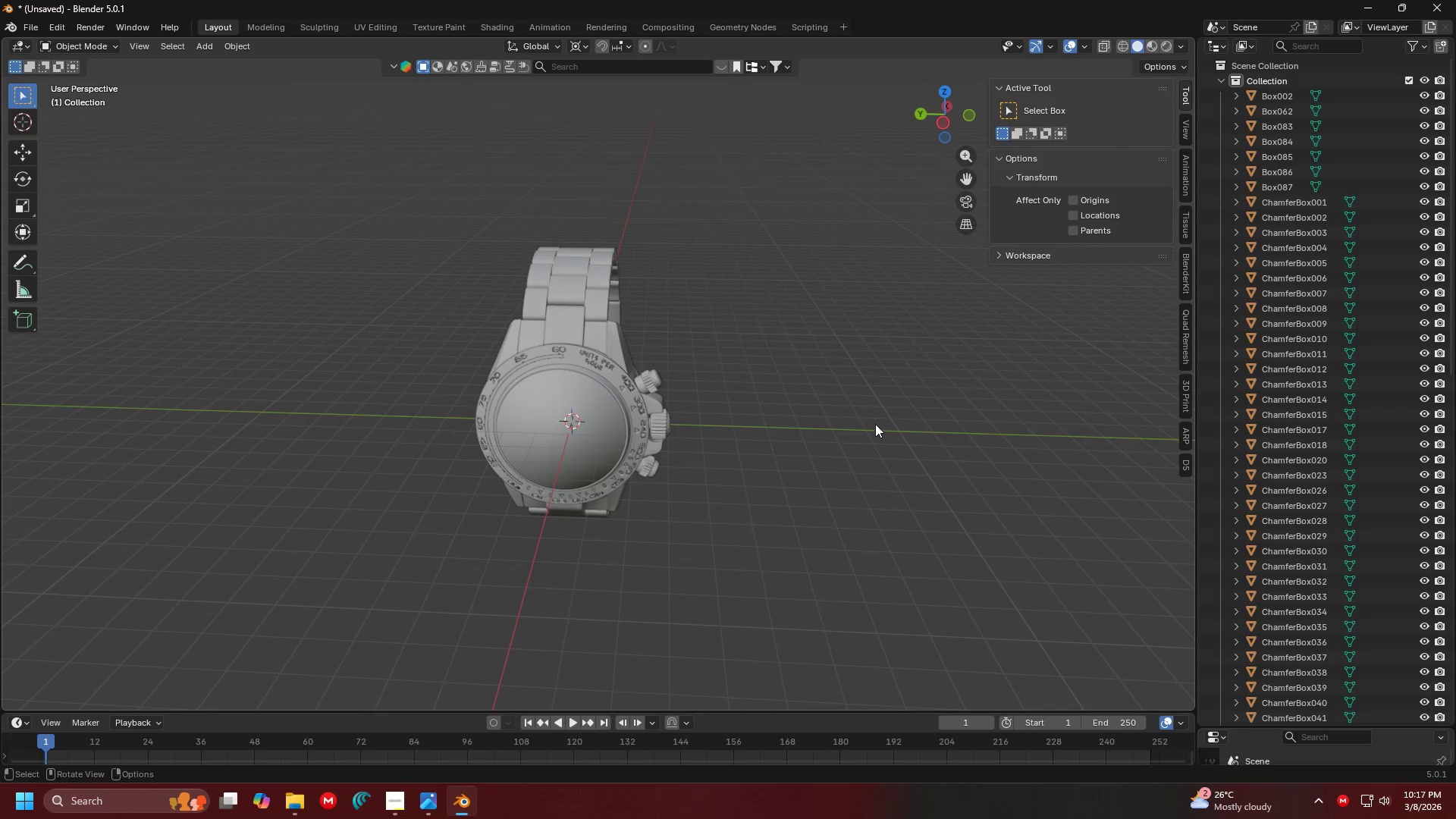 
scroll: coordinate [686, 350], scroll_direction: down, amount: 1.0
 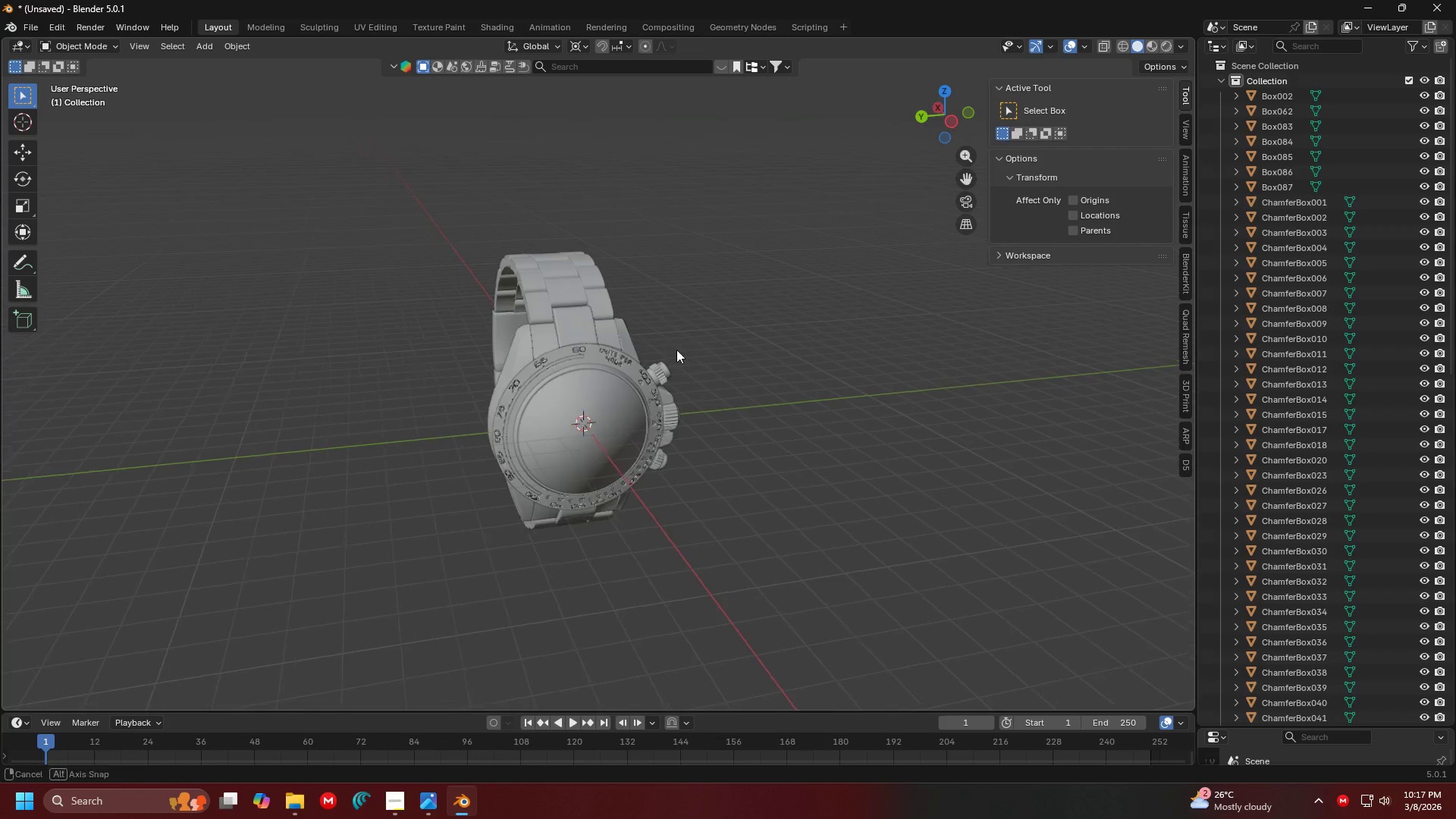 
left_click_drag(start_coordinate=[1192, 45], to_coordinate=[735, 67])
 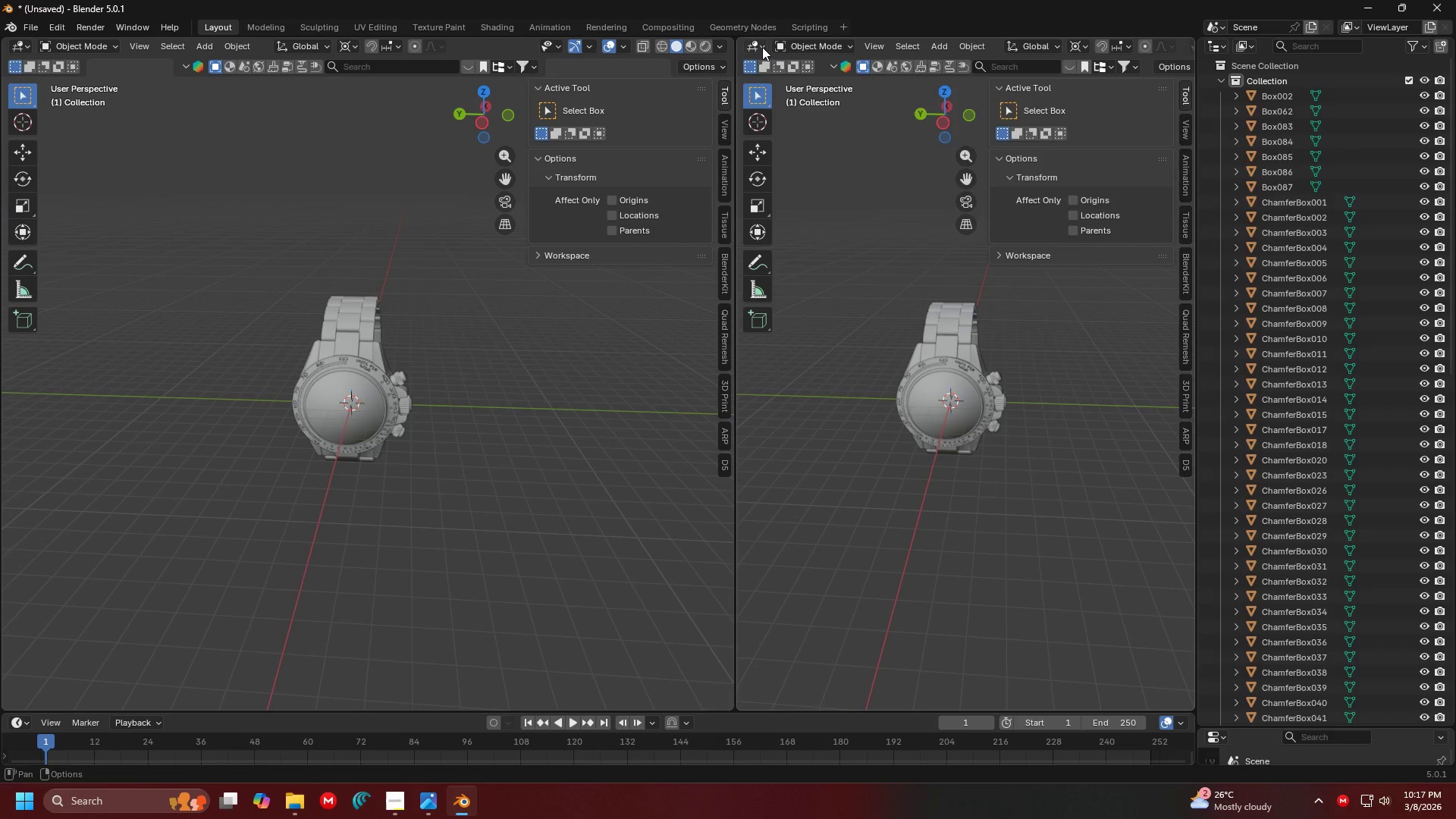 
left_click([762, 47])
 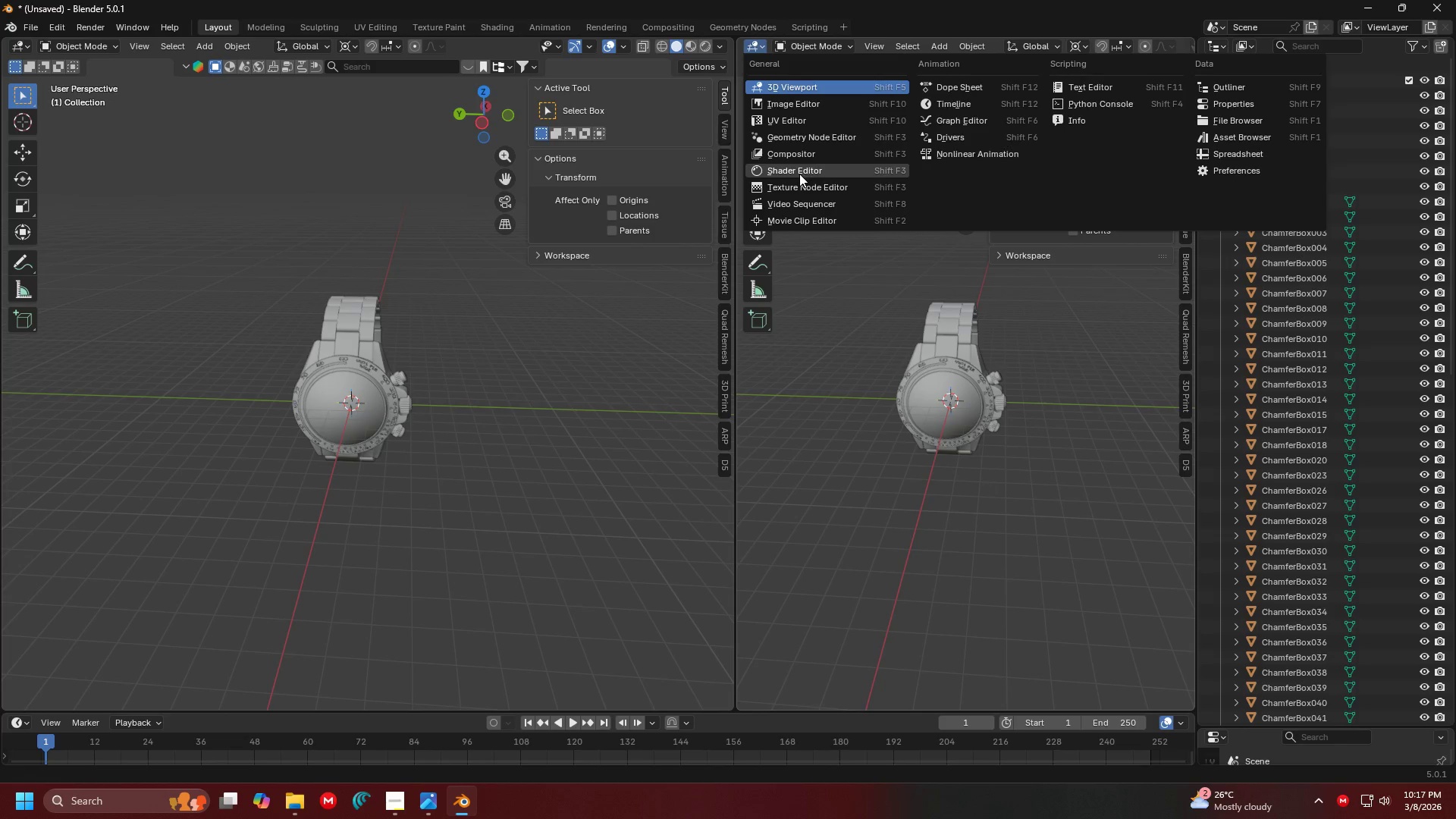 
left_click([799, 174])
 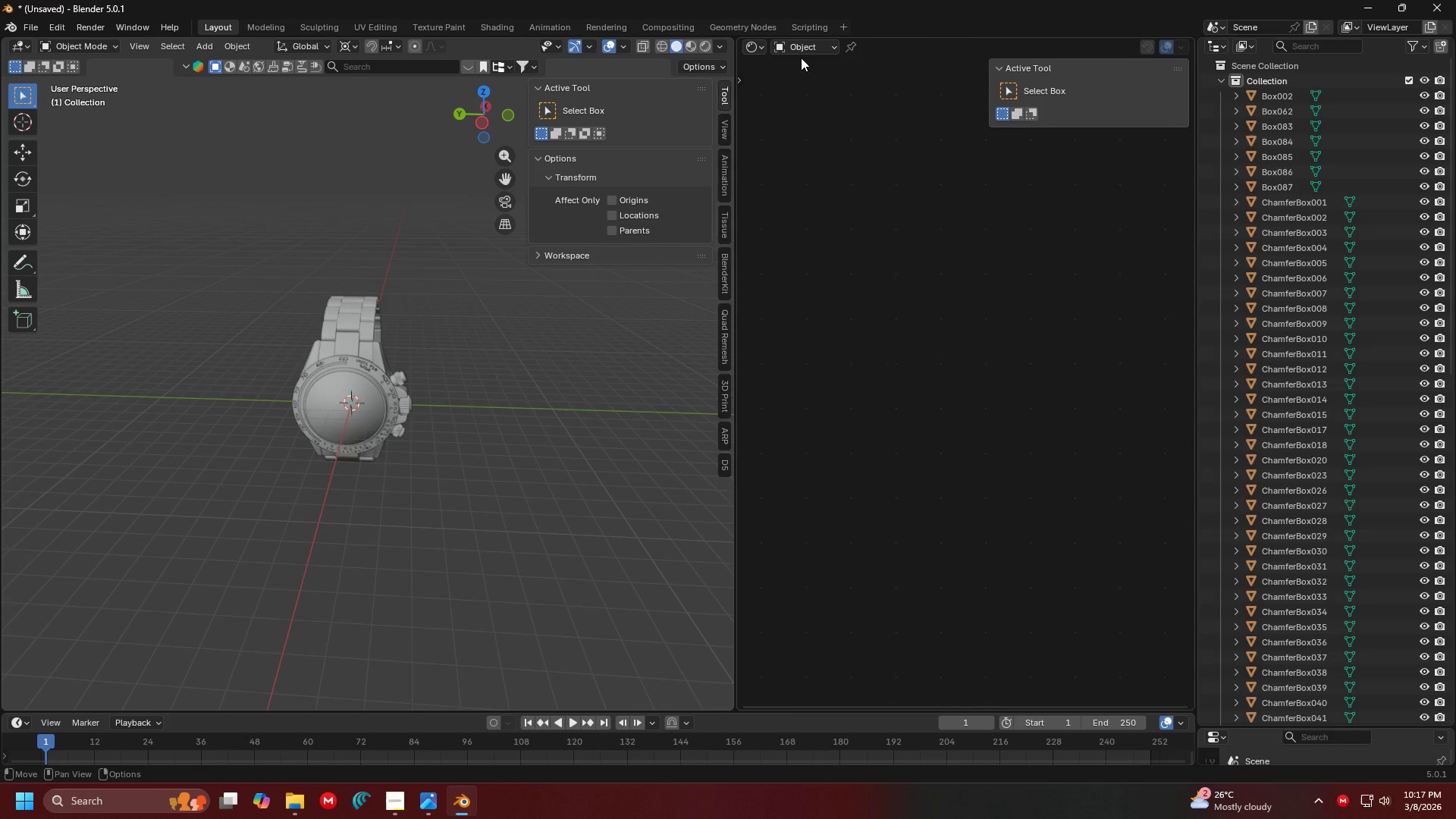 
double_click([806, 49])
 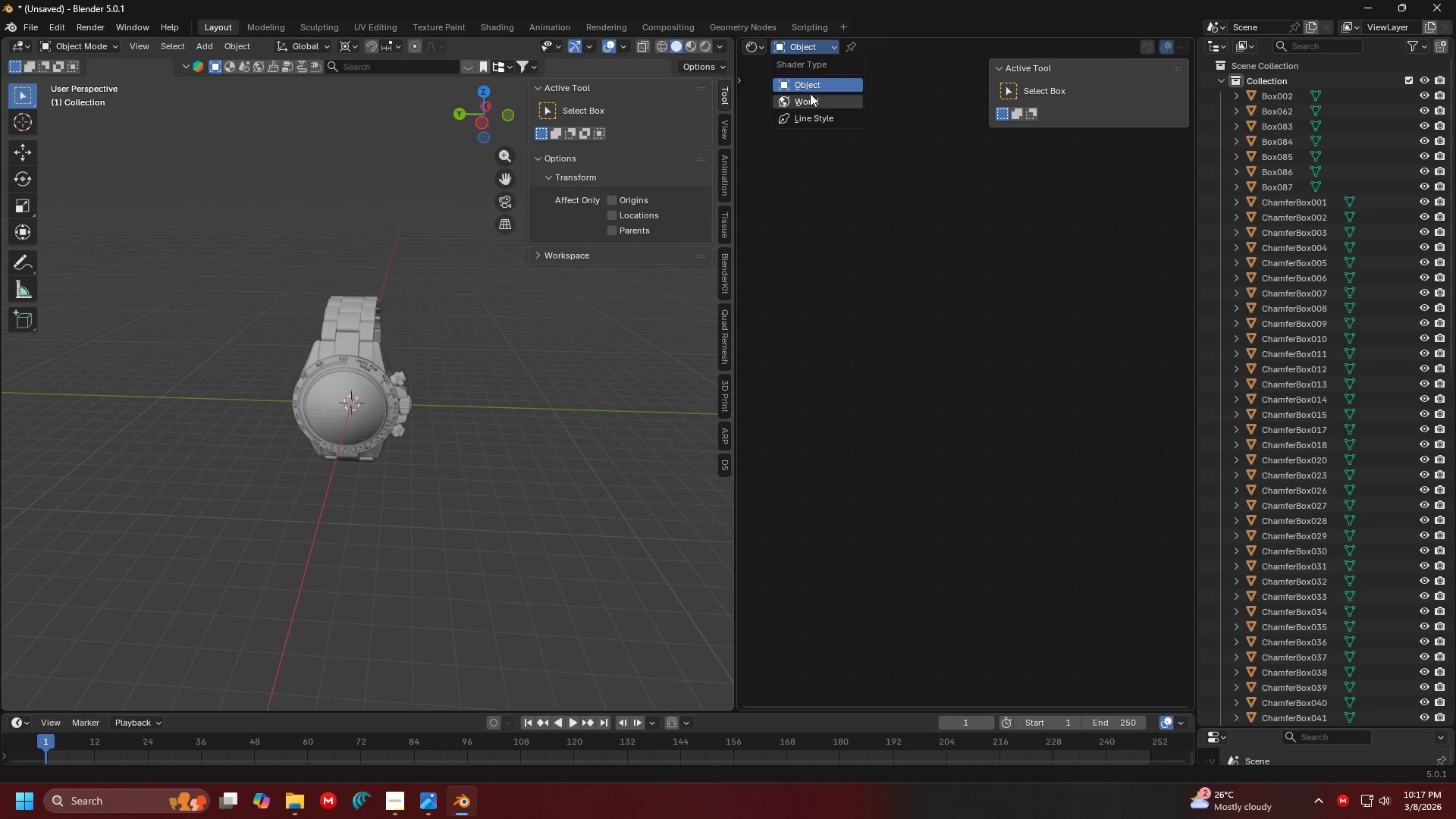 
triple_click([810, 93])
 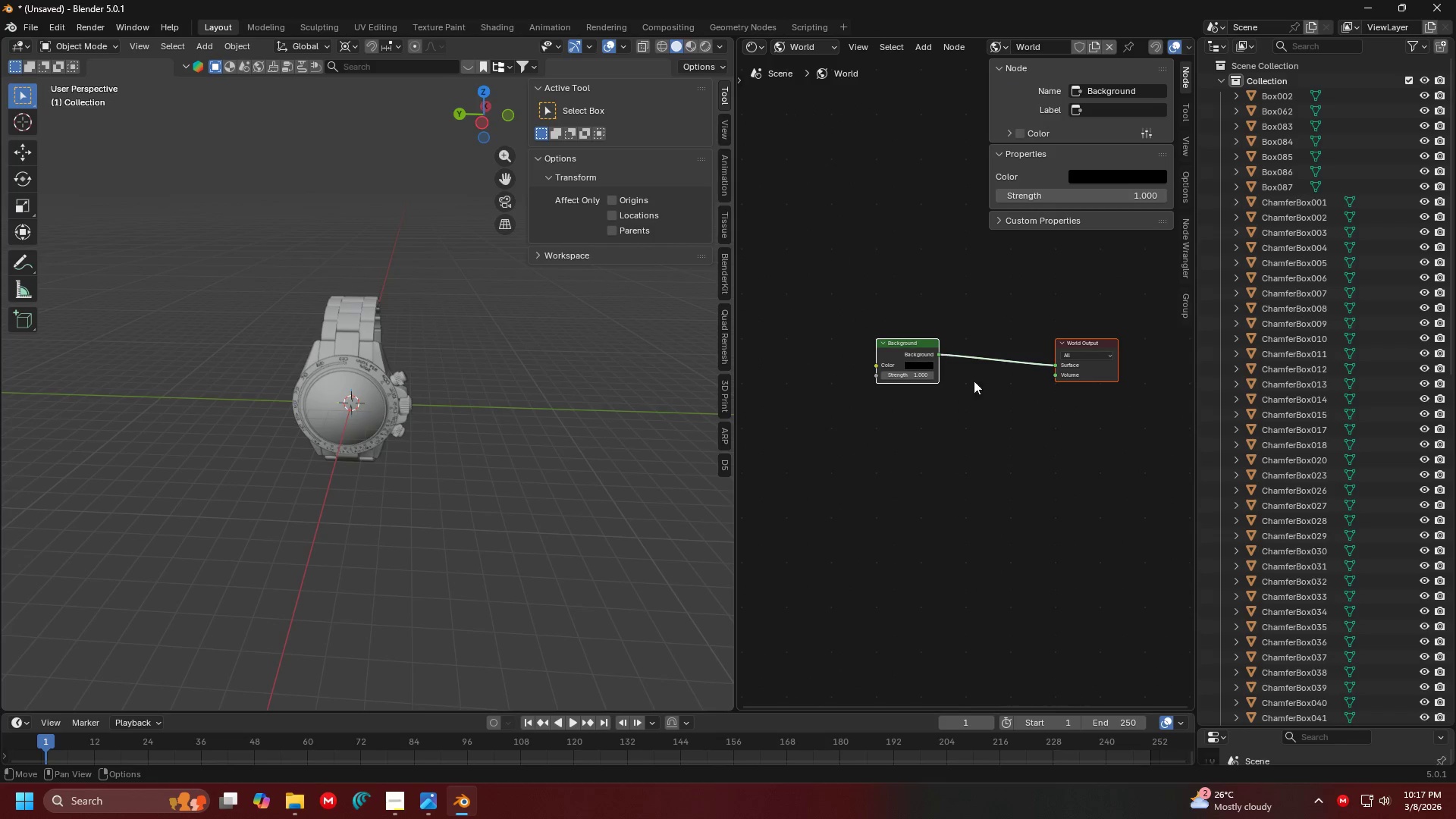 
scroll: coordinate [948, 375], scroll_direction: up, amount: 5.0
 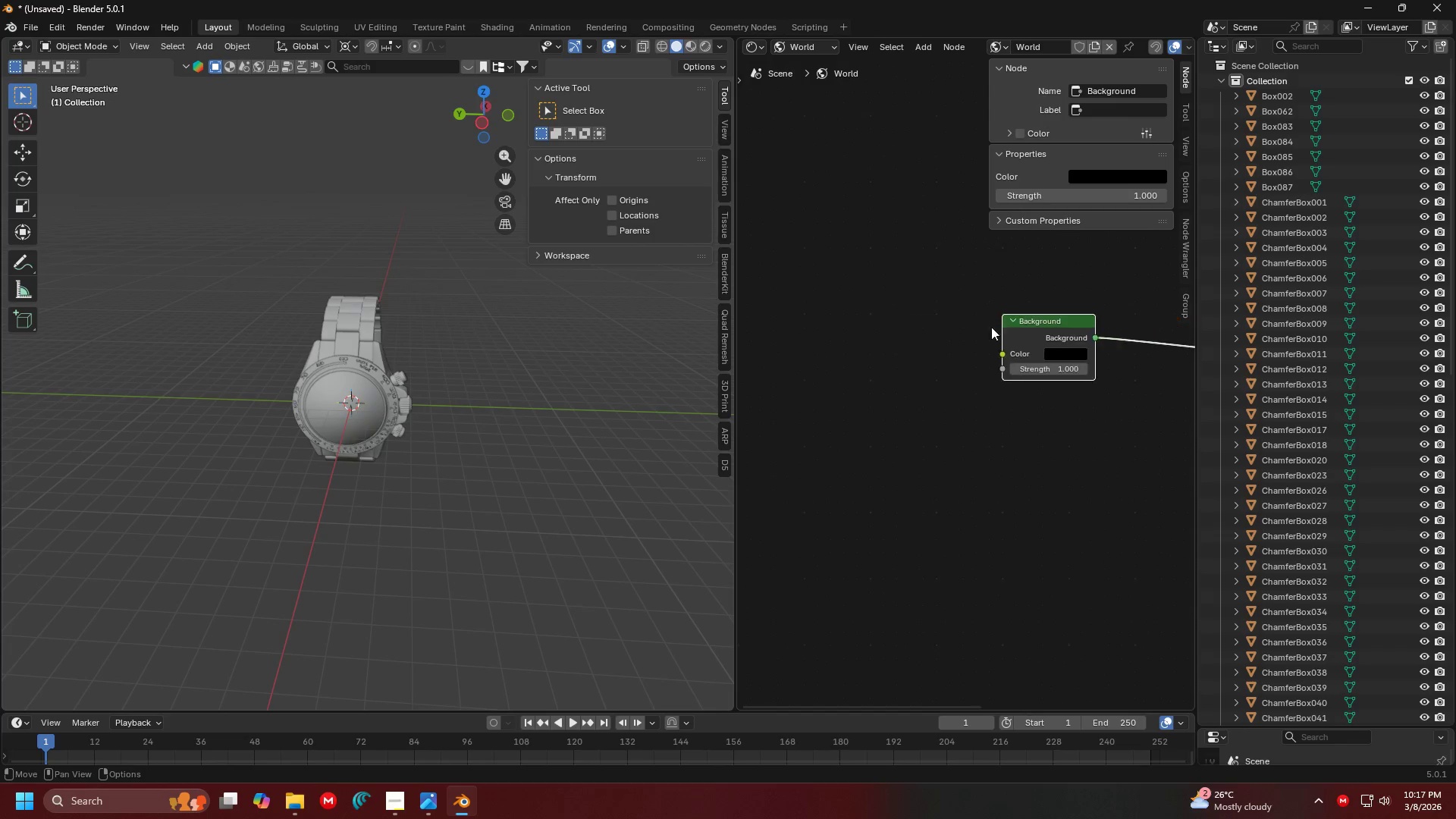 
left_click([916, 298])
 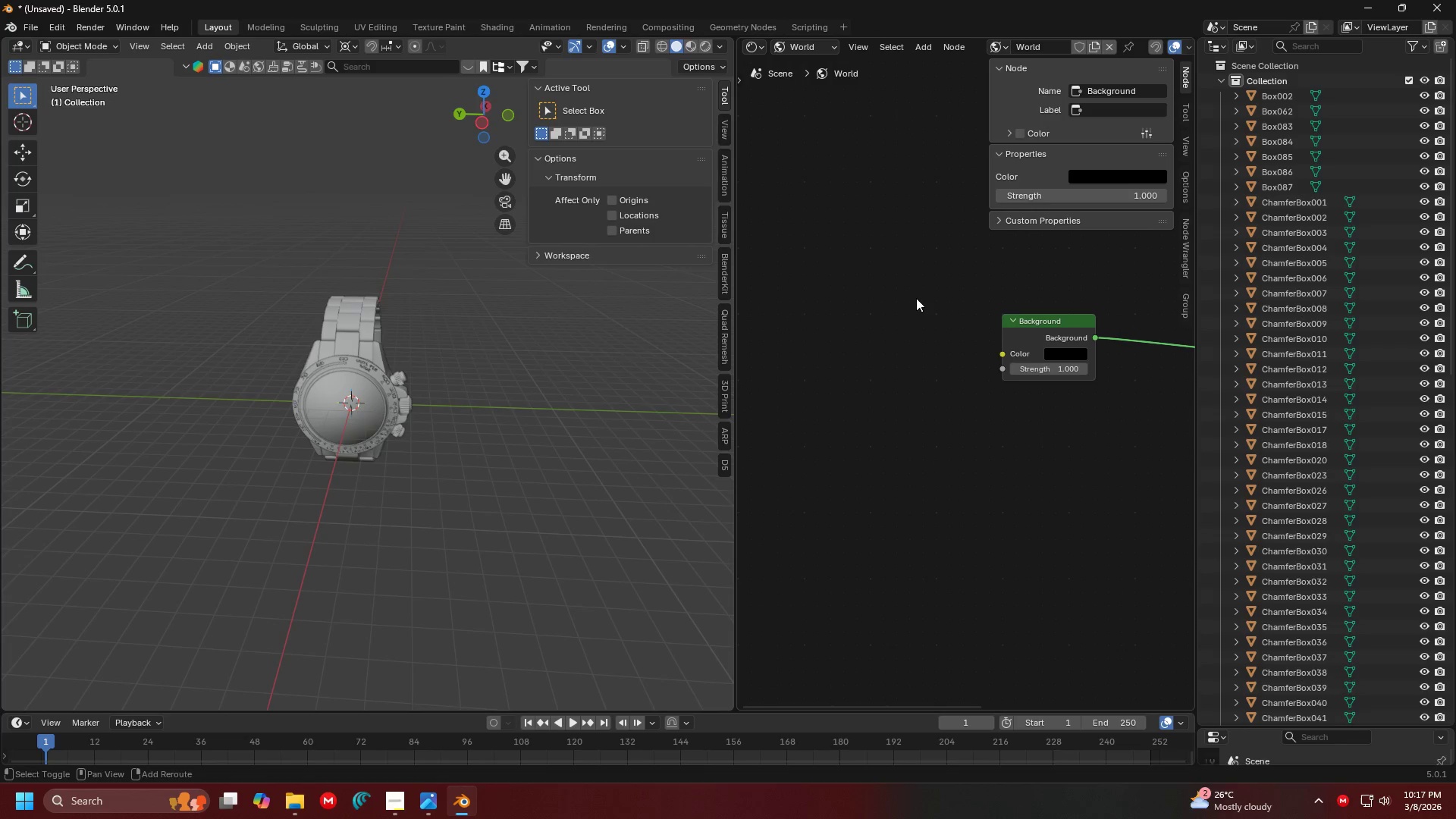 
key(Shift+ShiftLeft)
 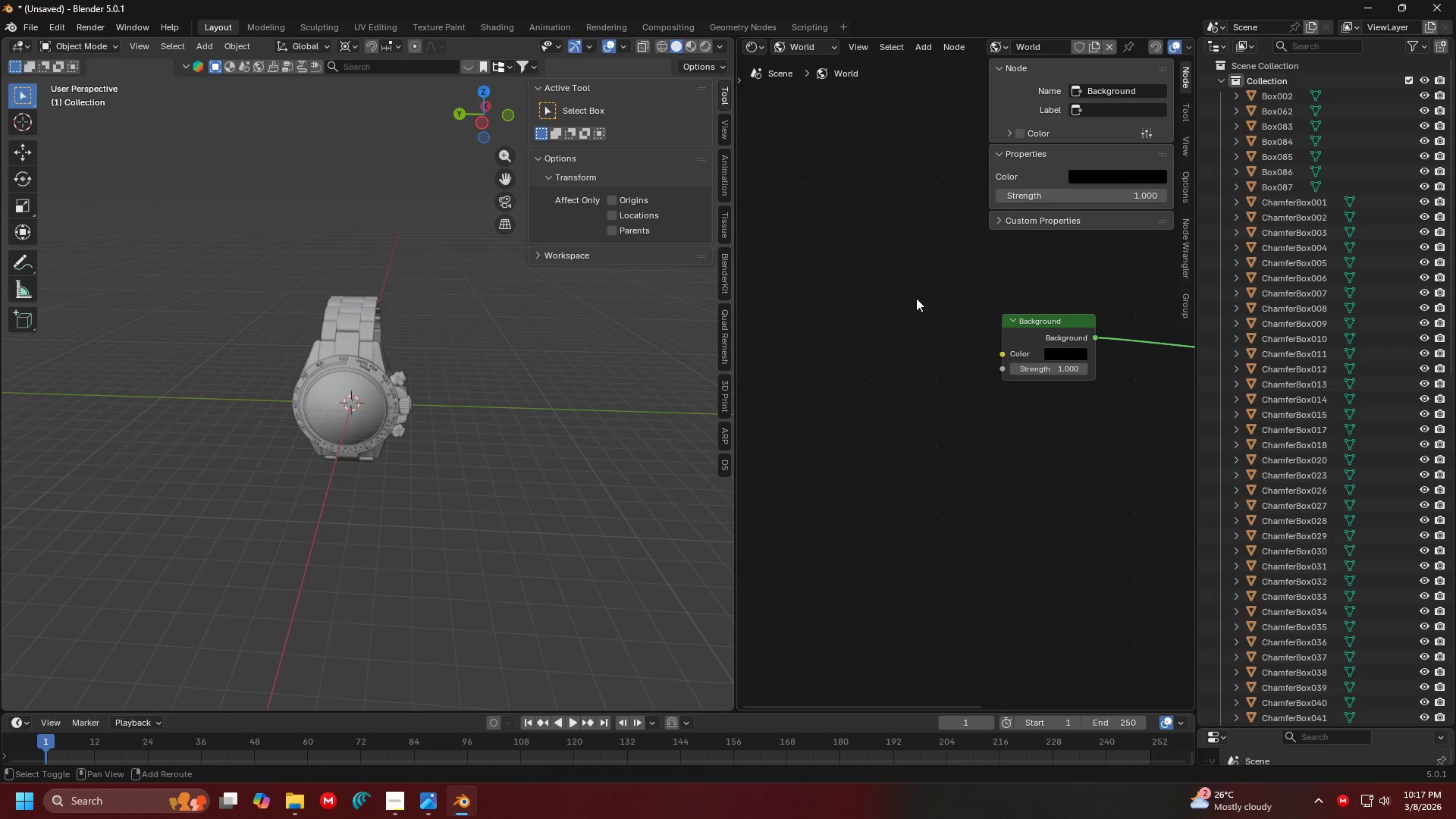 
key(Shift+A)
 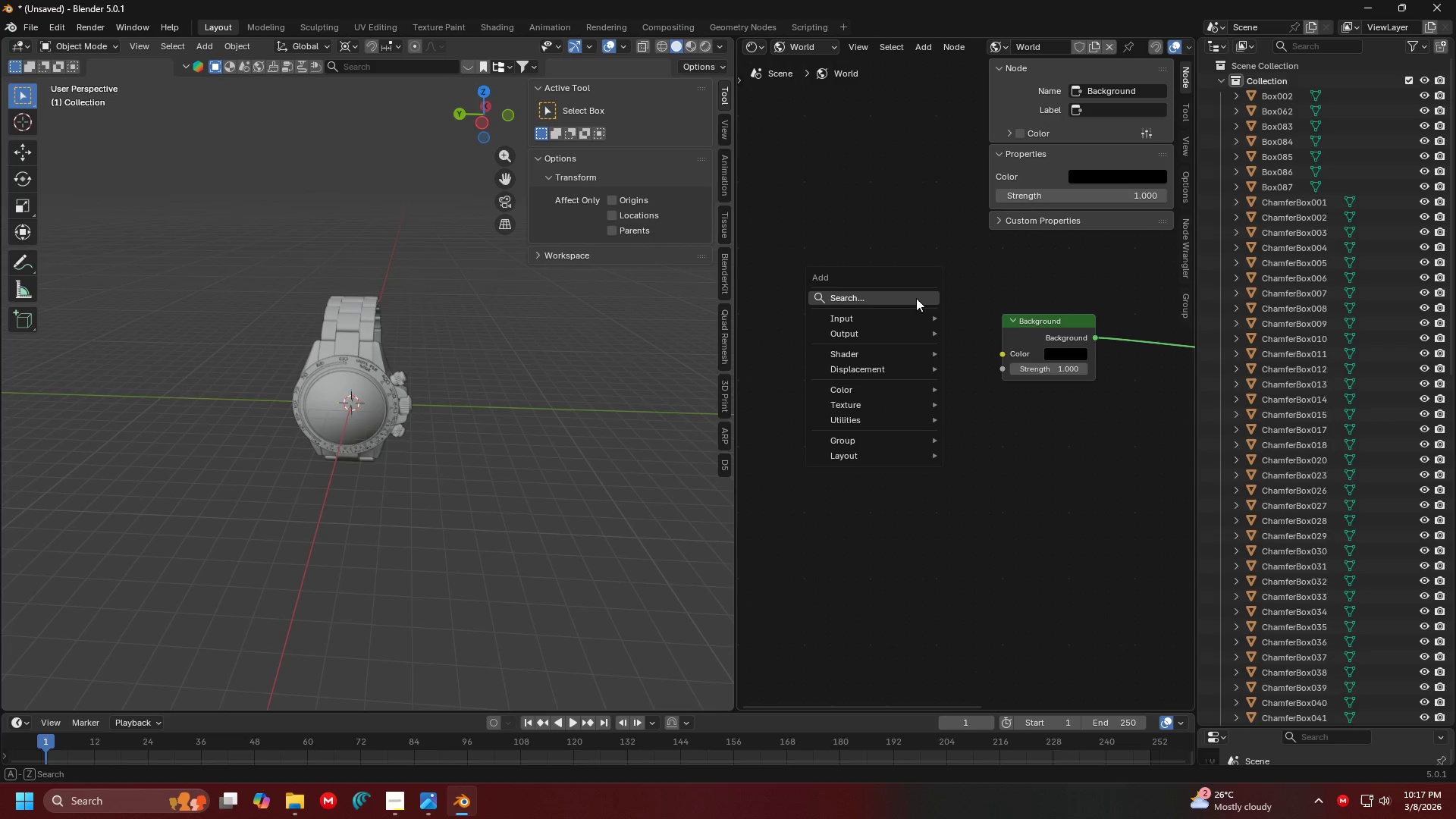 
double_click([916, 298])
 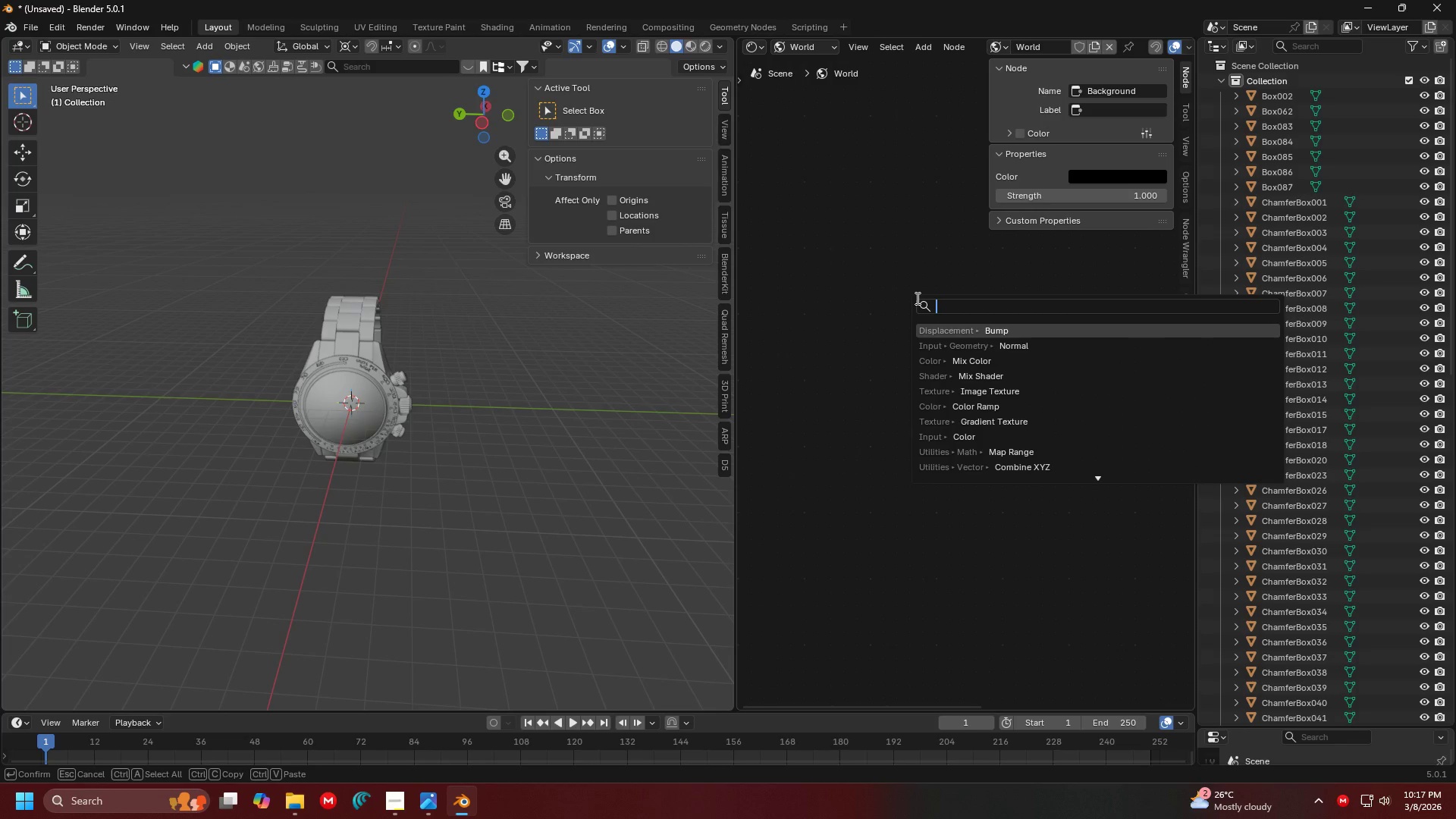 
type(gradie)
 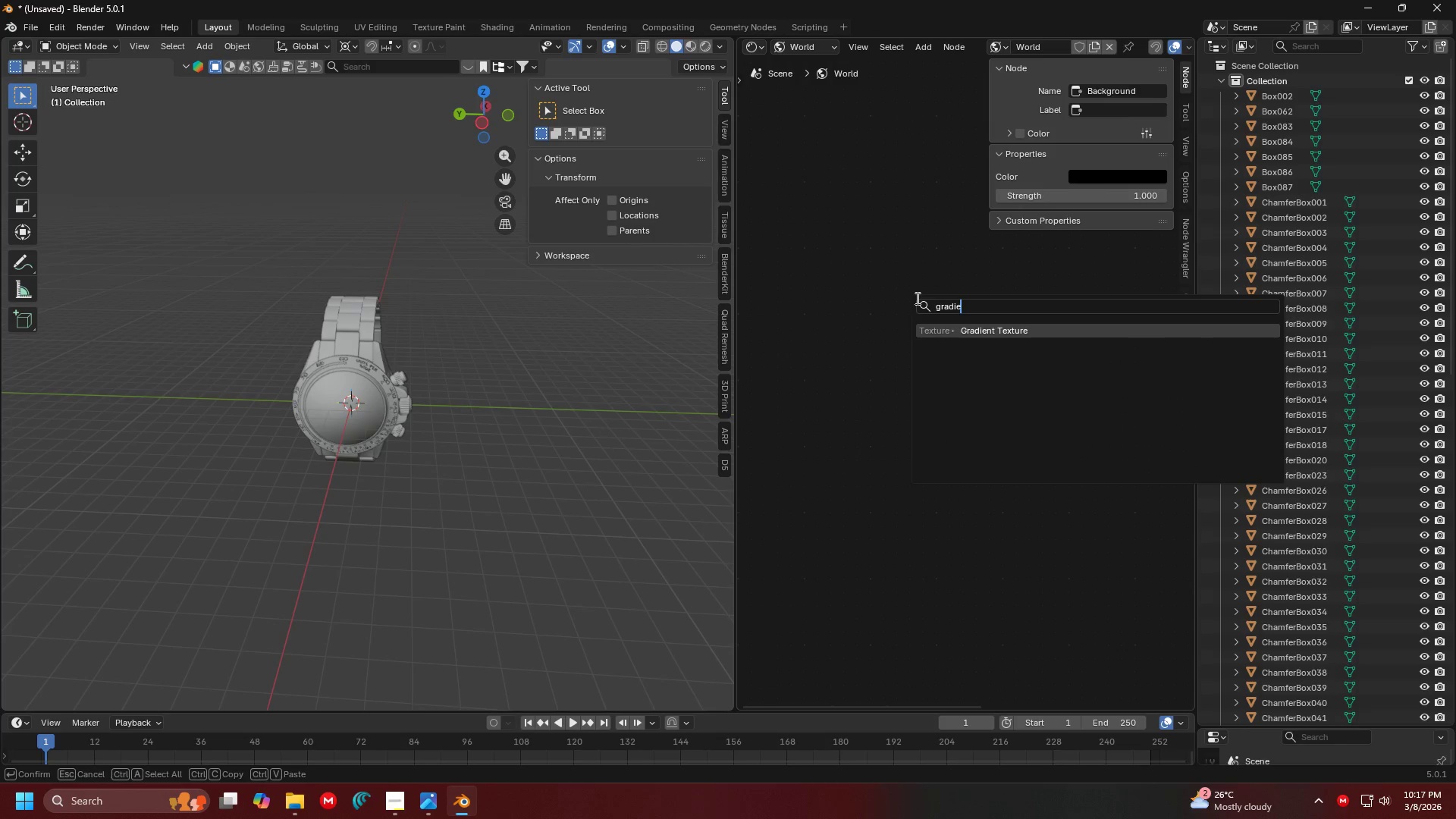 
key(Enter)
 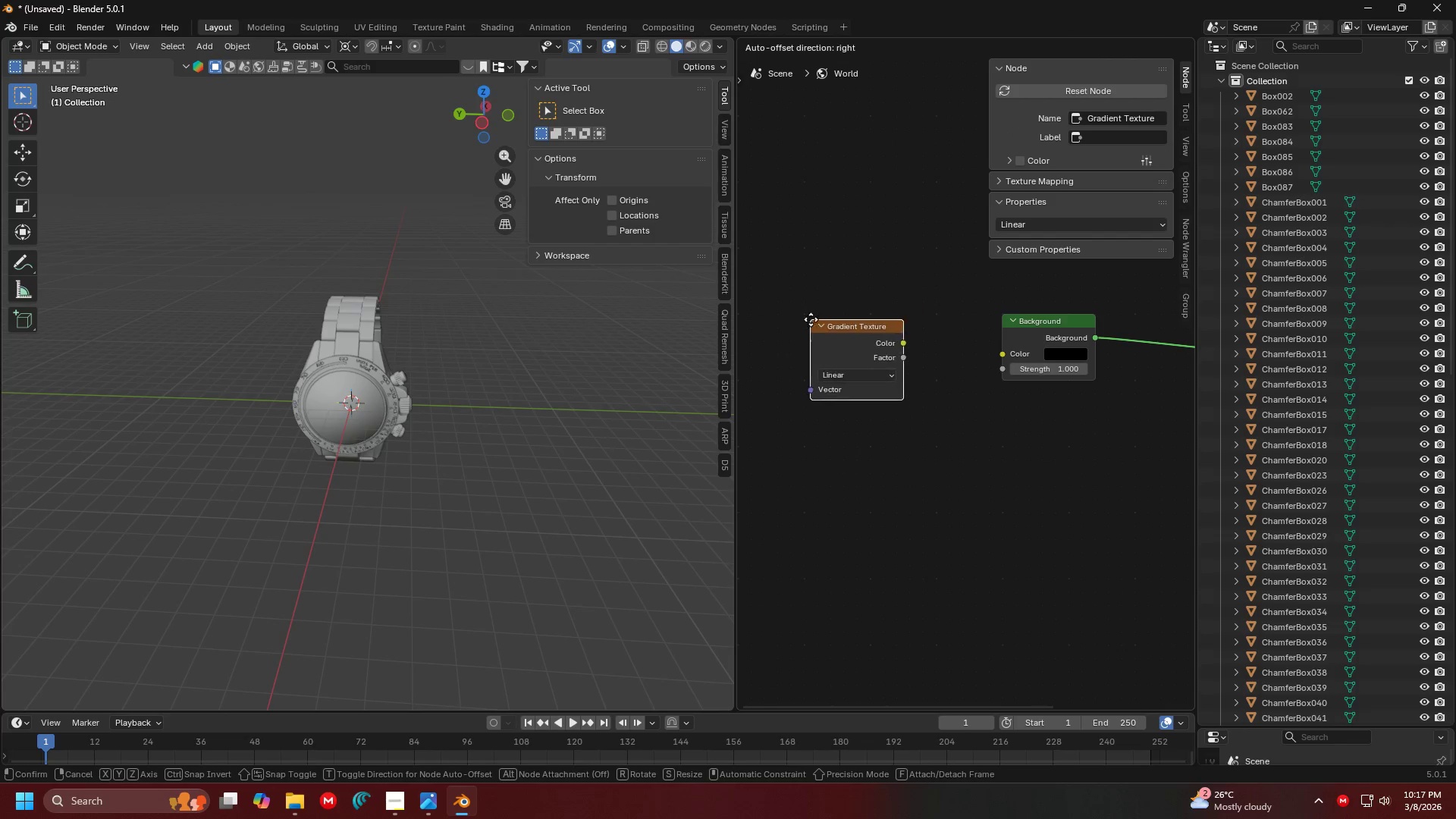 
left_click([767, 328])
 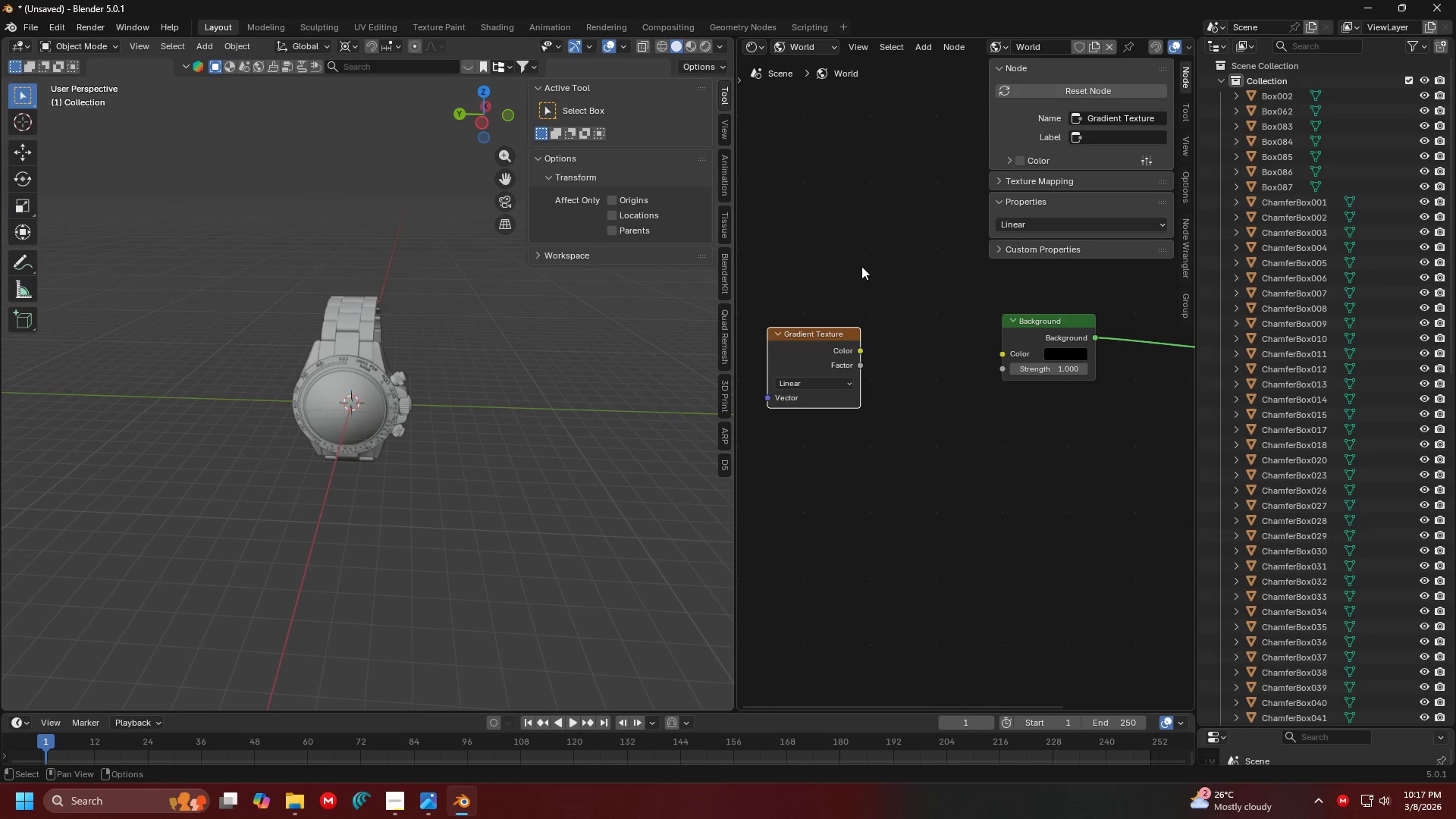 
key(Shift+ShiftLeft)
 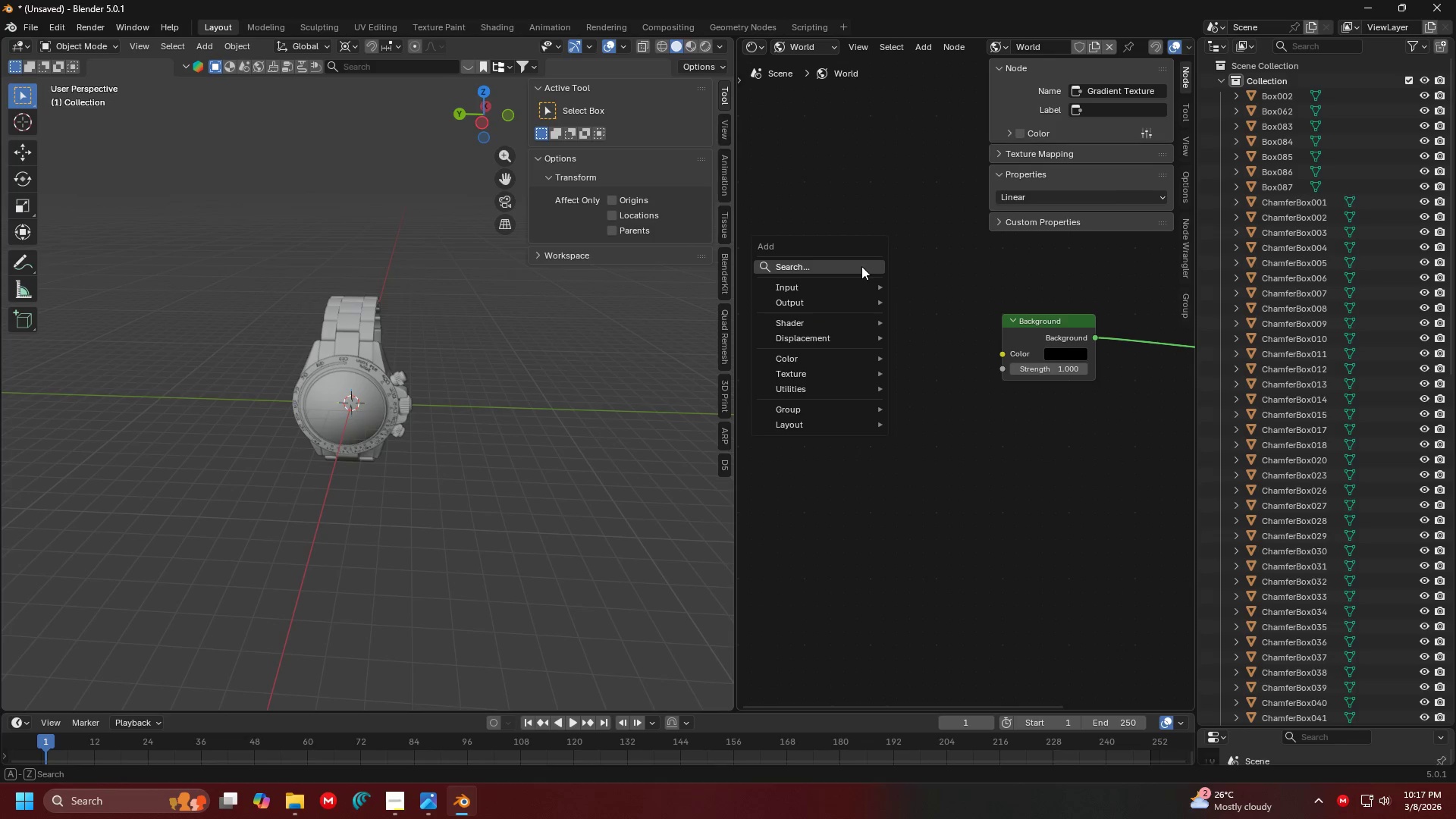 
key(Shift+A)
 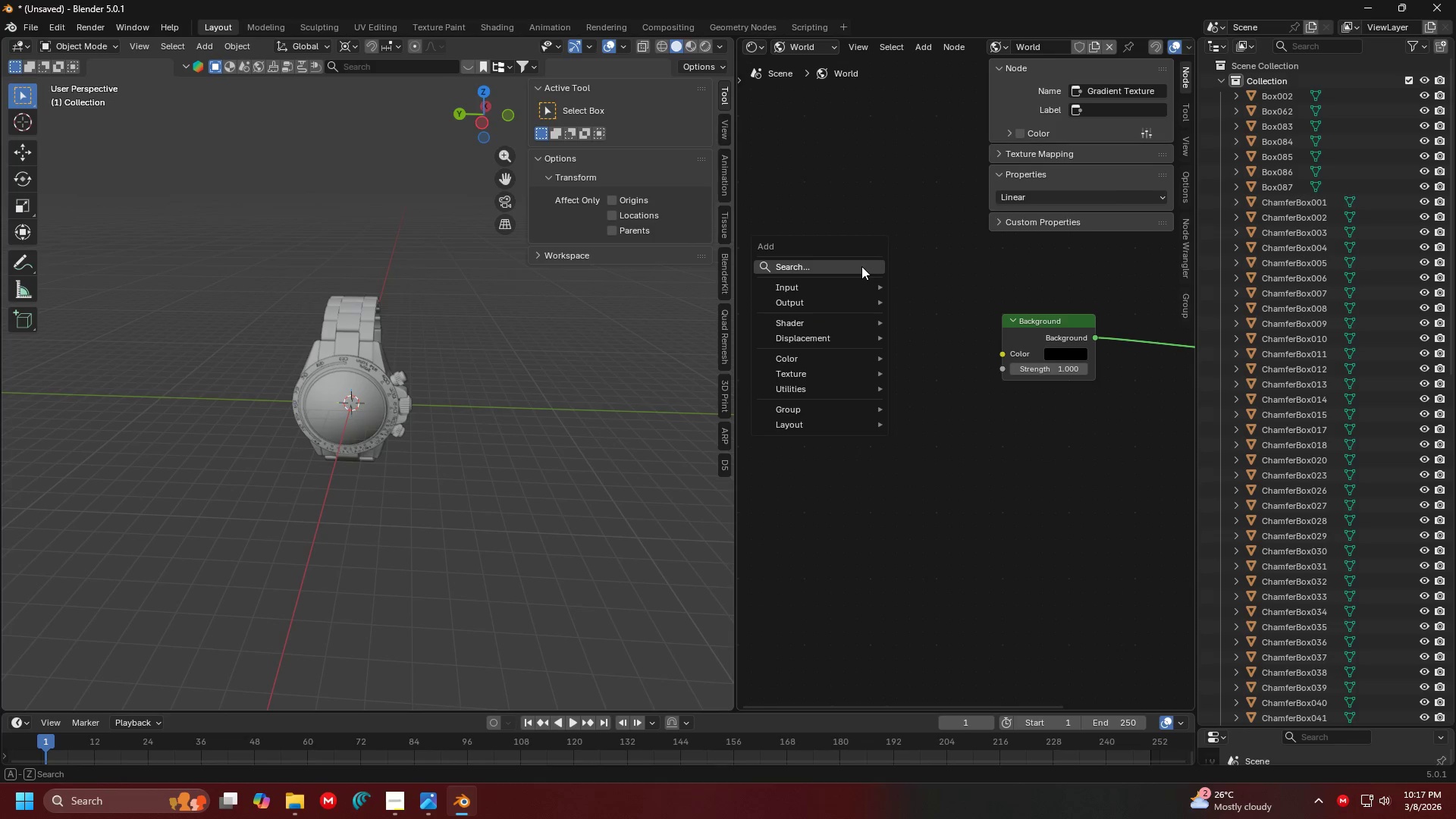 
triple_click([861, 266])
 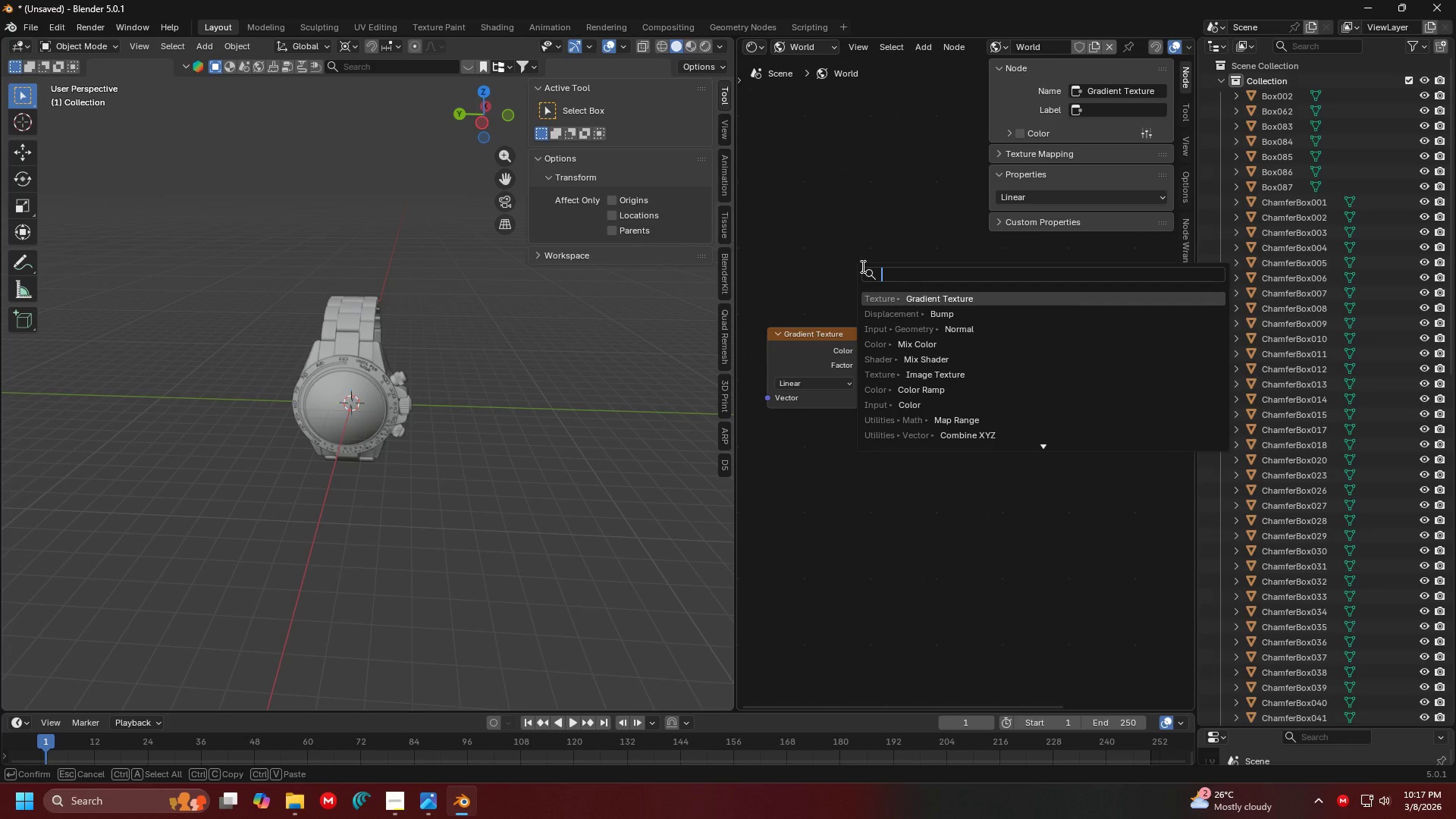 
type(ramp)
 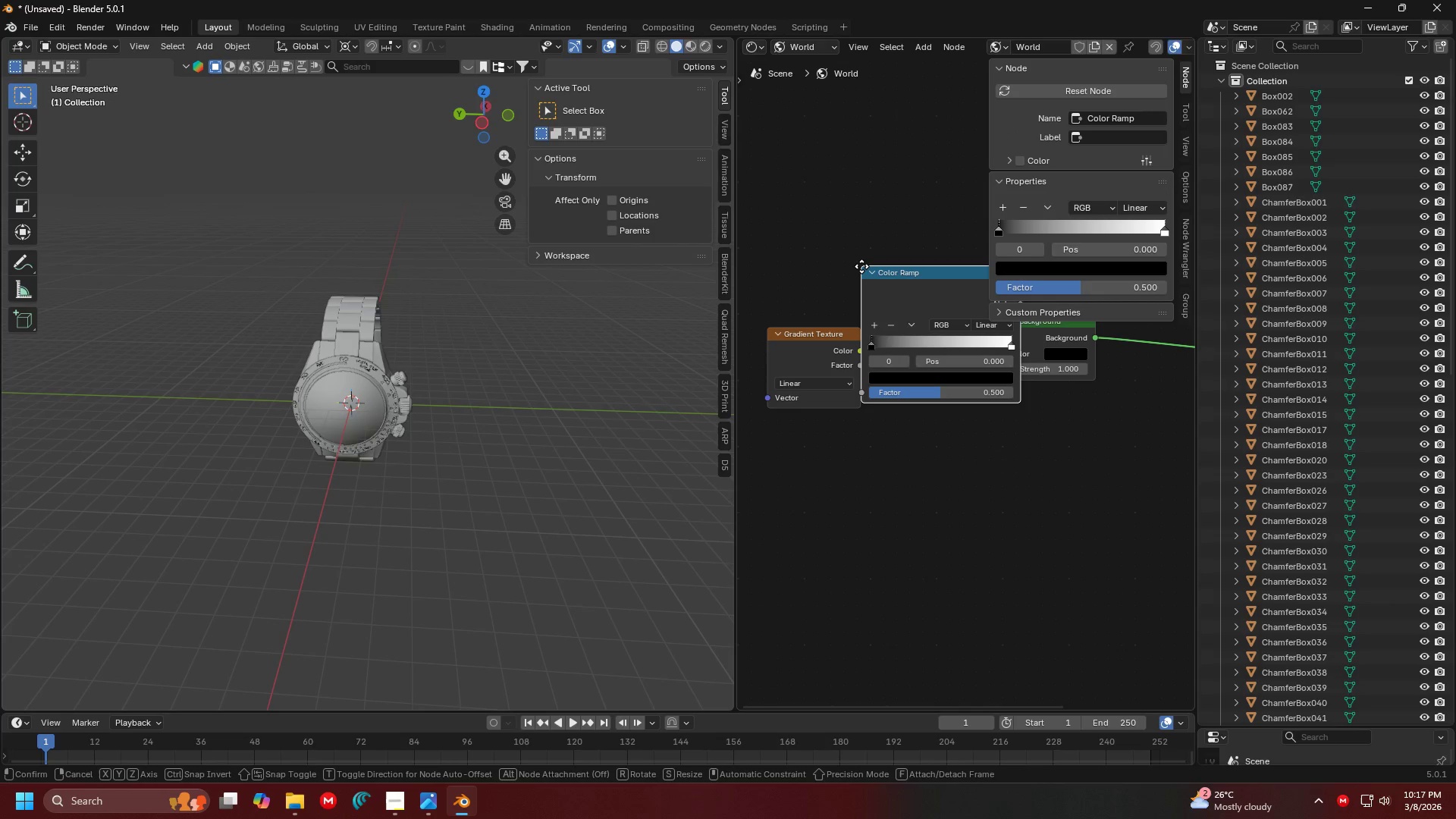 
key(Enter)
 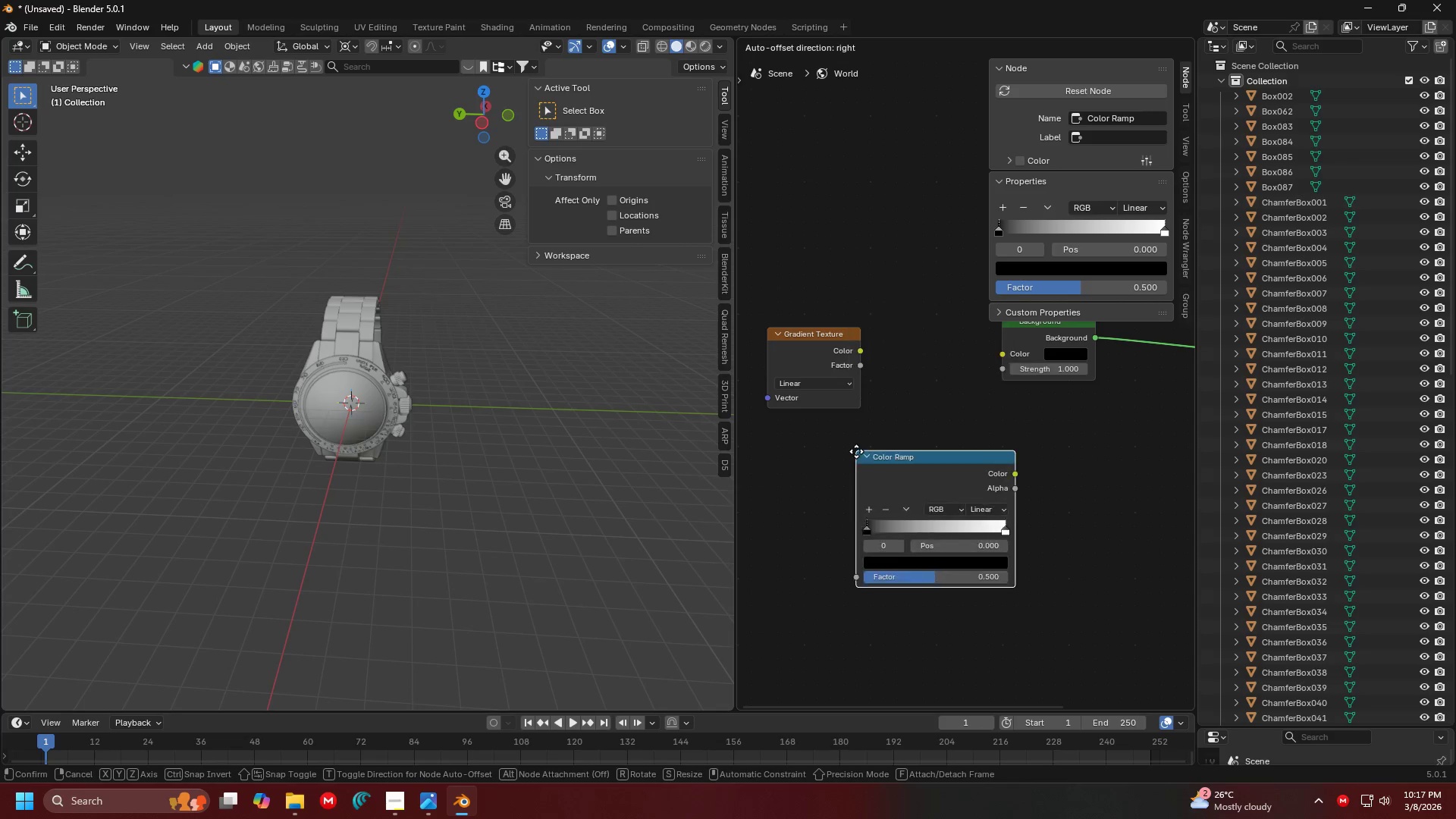 
left_click([856, 453])
 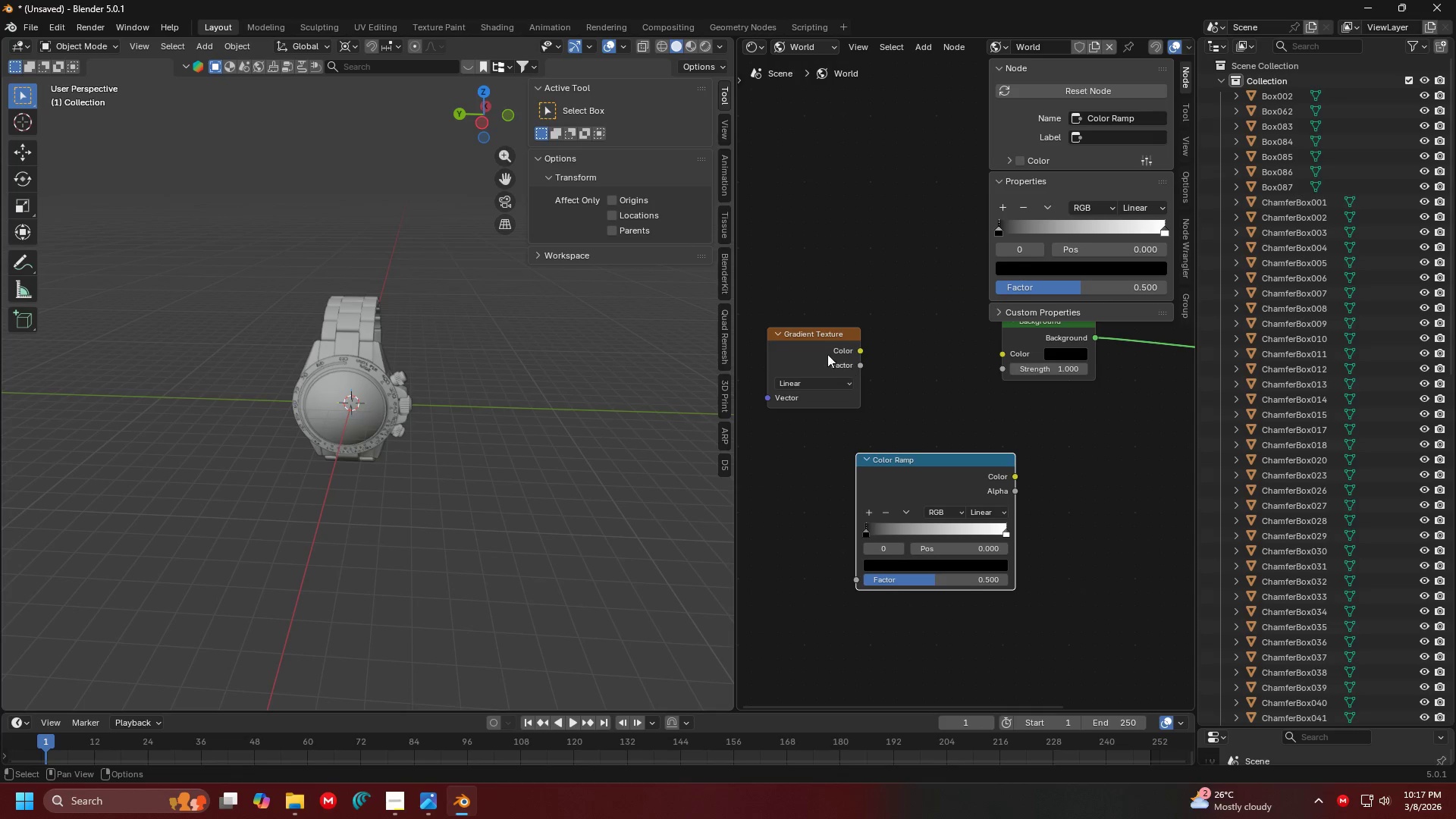 
left_click_drag(start_coordinate=[823, 349], to_coordinate=[754, 334])
 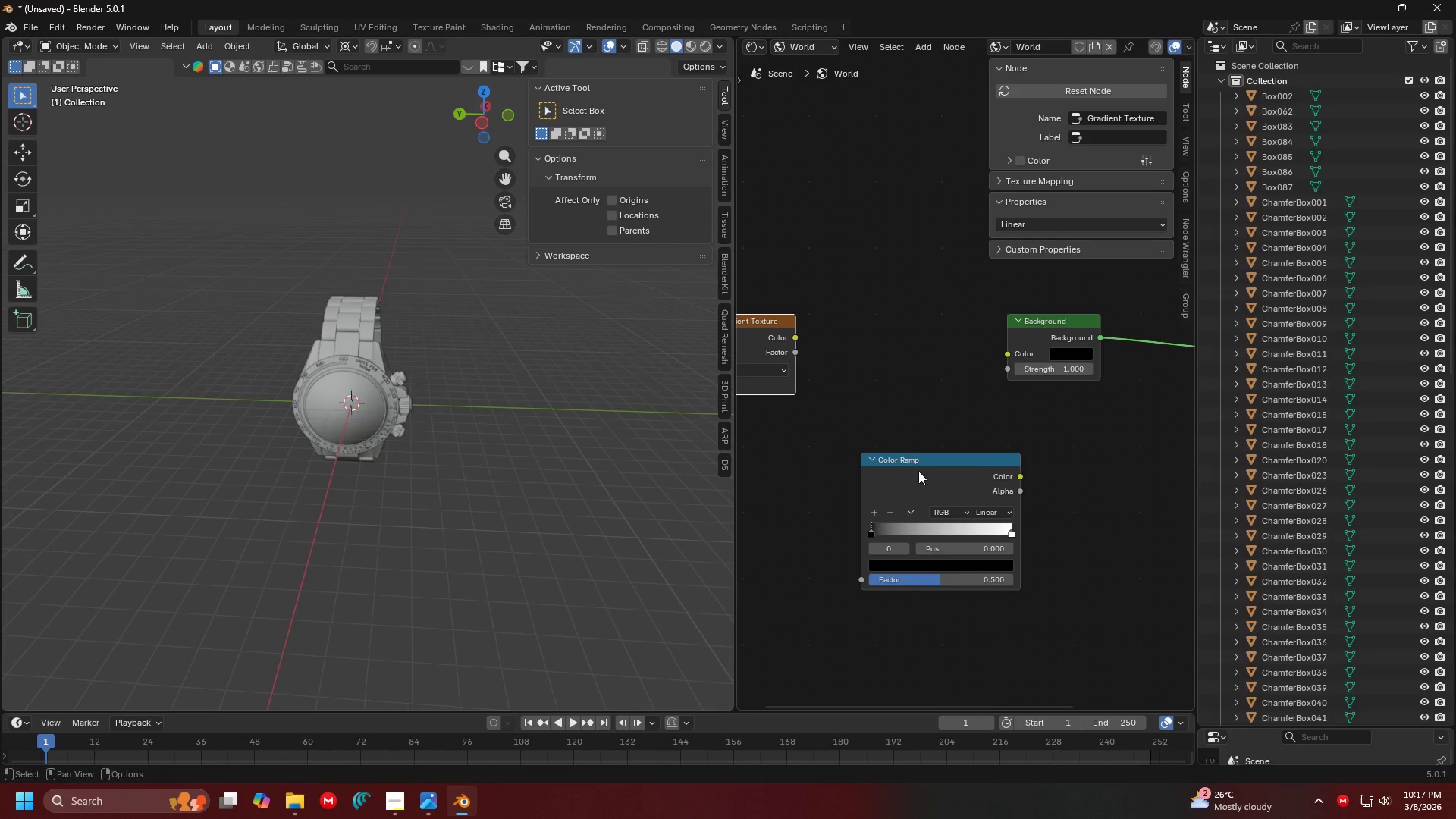 
left_click_drag(start_coordinate=[921, 471], to_coordinate=[879, 307])
 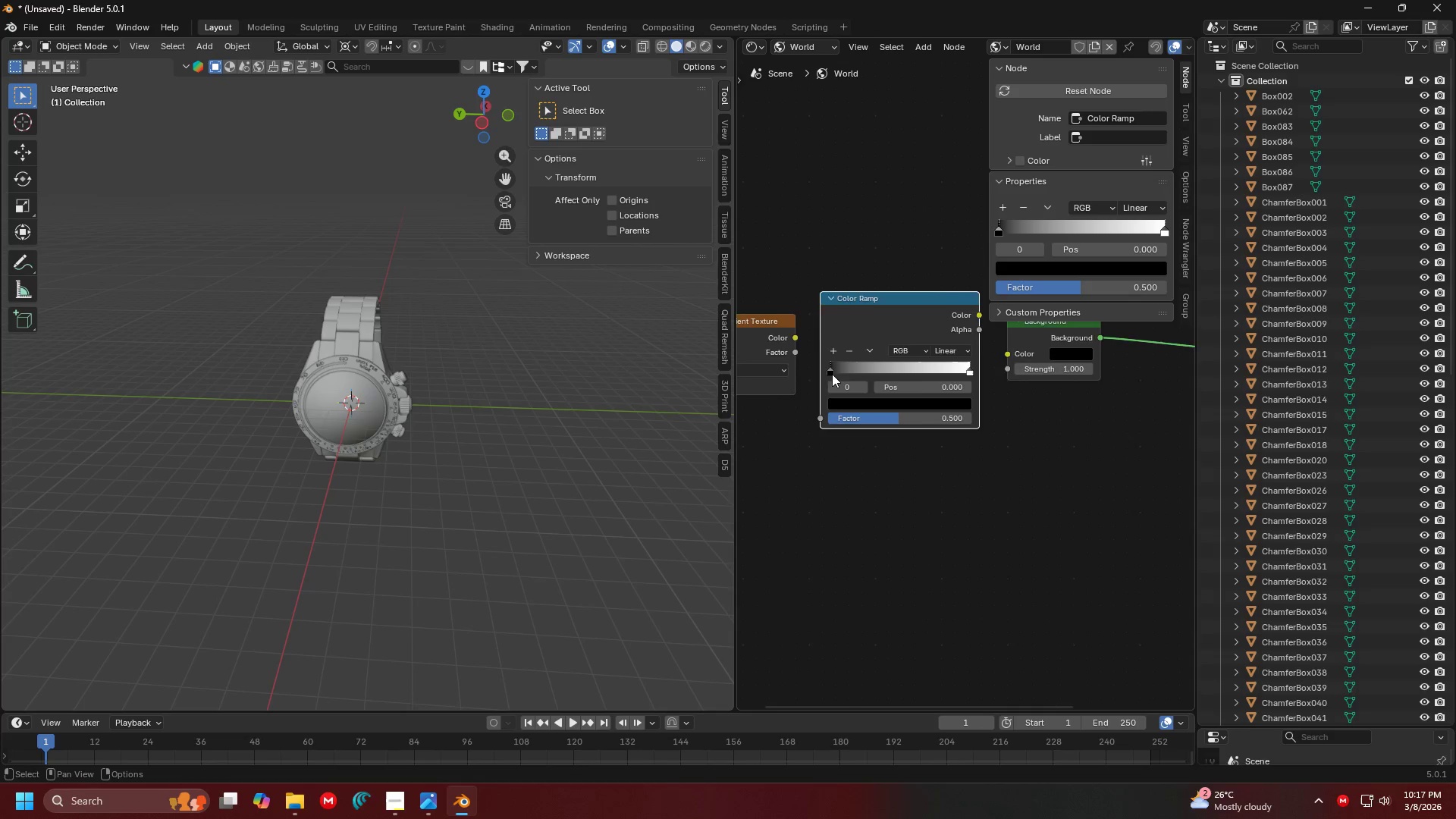 
scroll: coordinate [847, 388], scroll_direction: up, amount: 1.0
 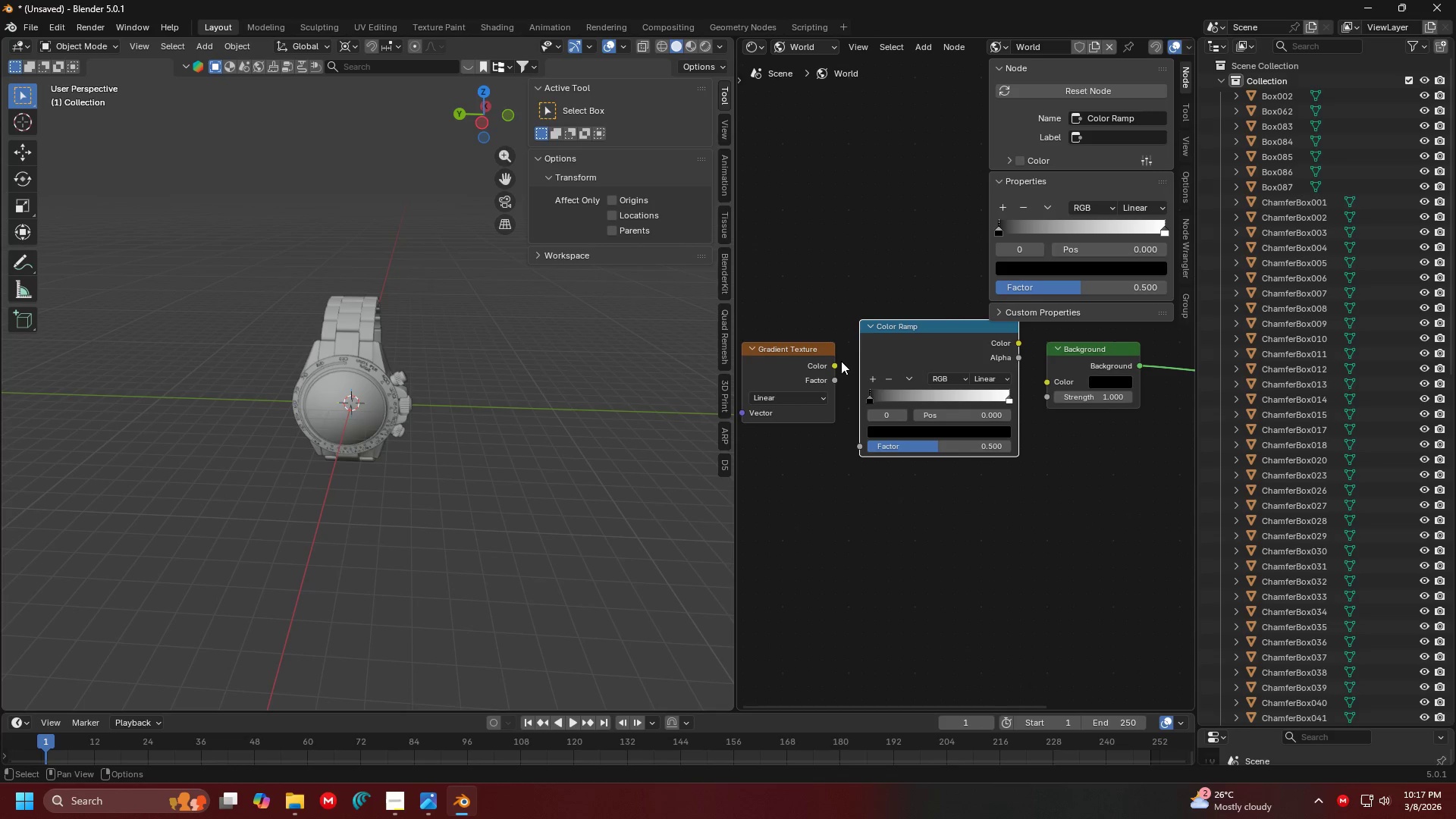 
left_click_drag(start_coordinate=[836, 361], to_coordinate=[861, 438])
 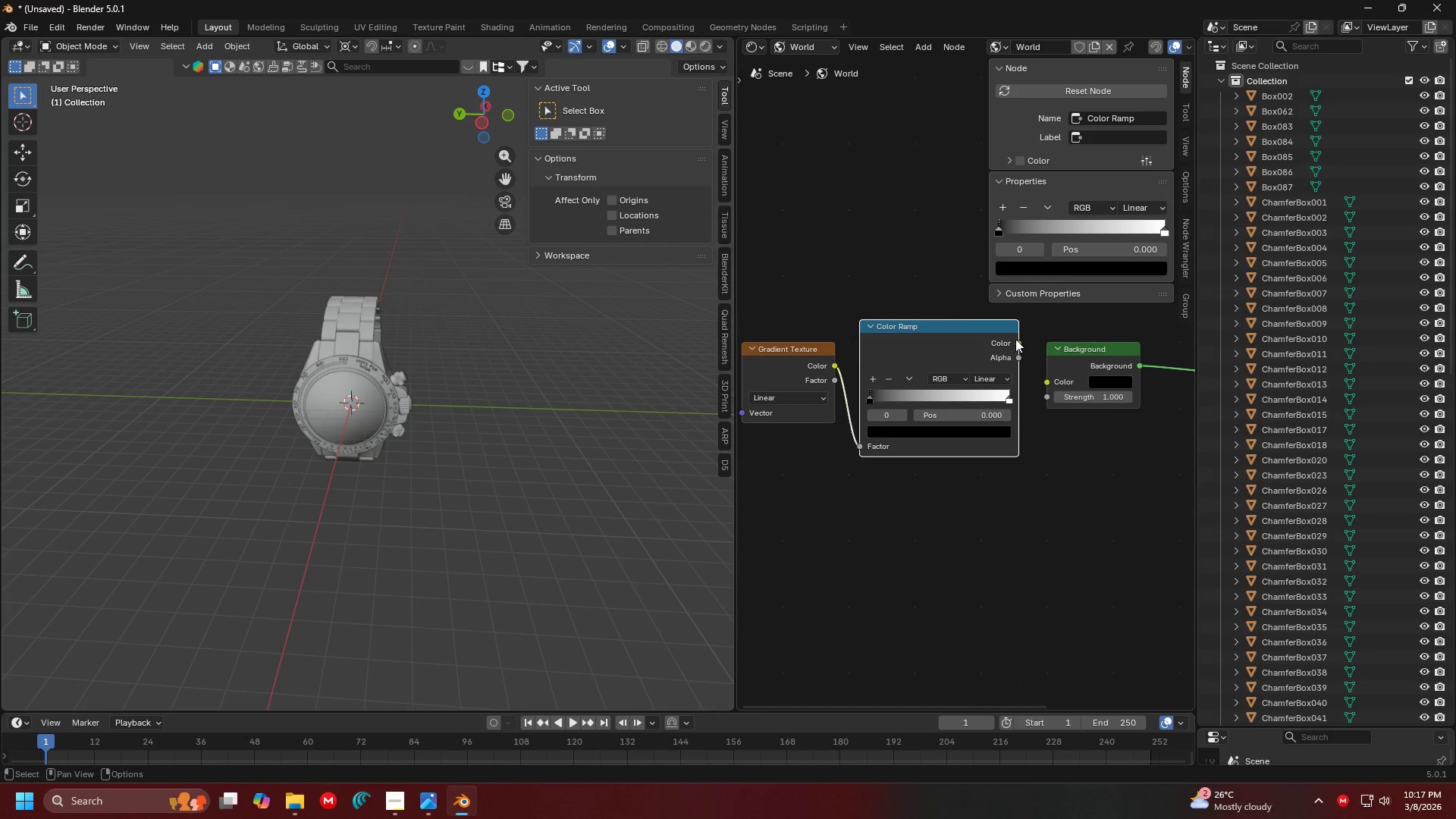 
left_click_drag(start_coordinate=[1015, 339], to_coordinate=[1046, 397])
 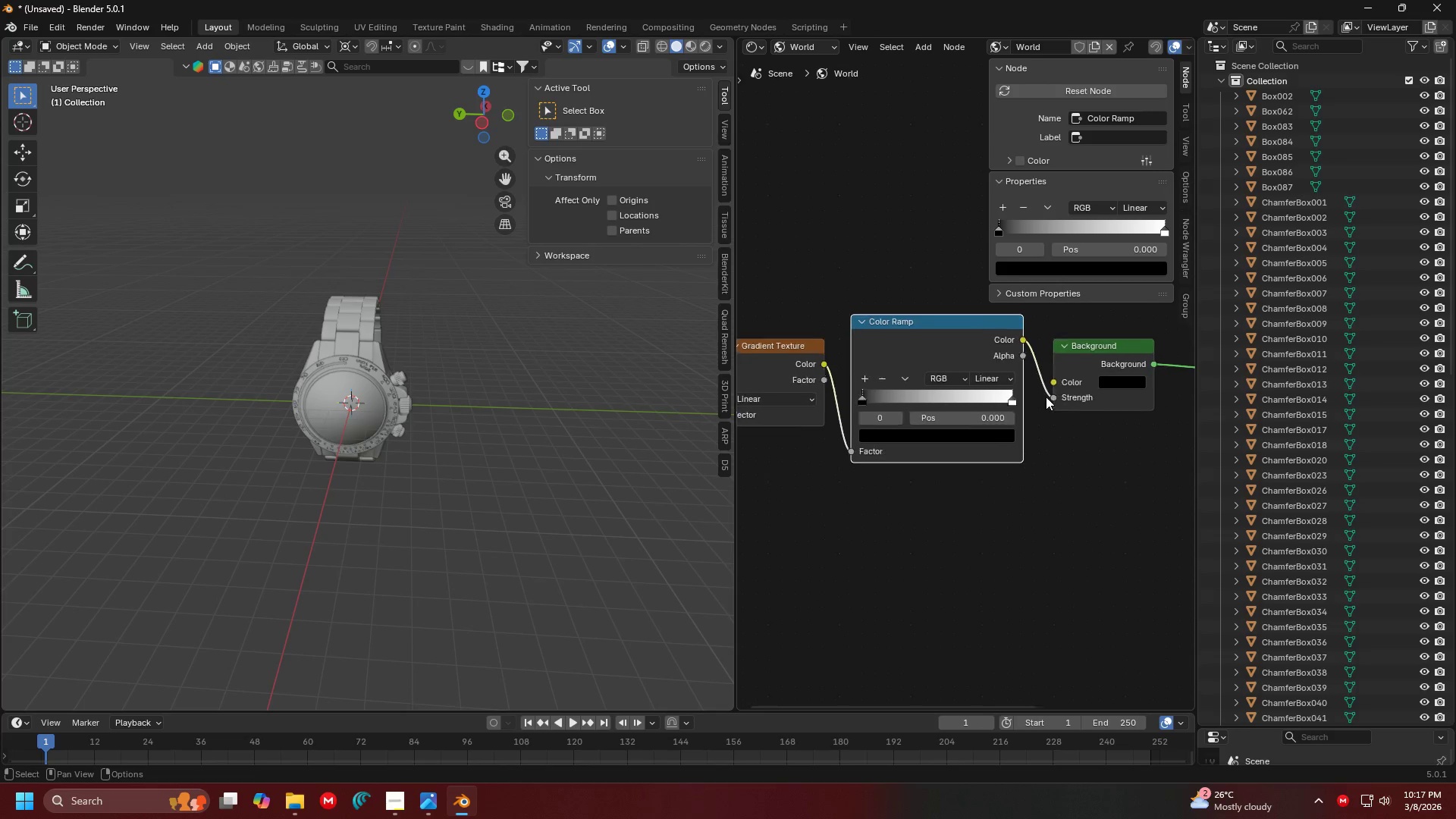 
scroll: coordinate [984, 435], scroll_direction: up, amount: 9.0
 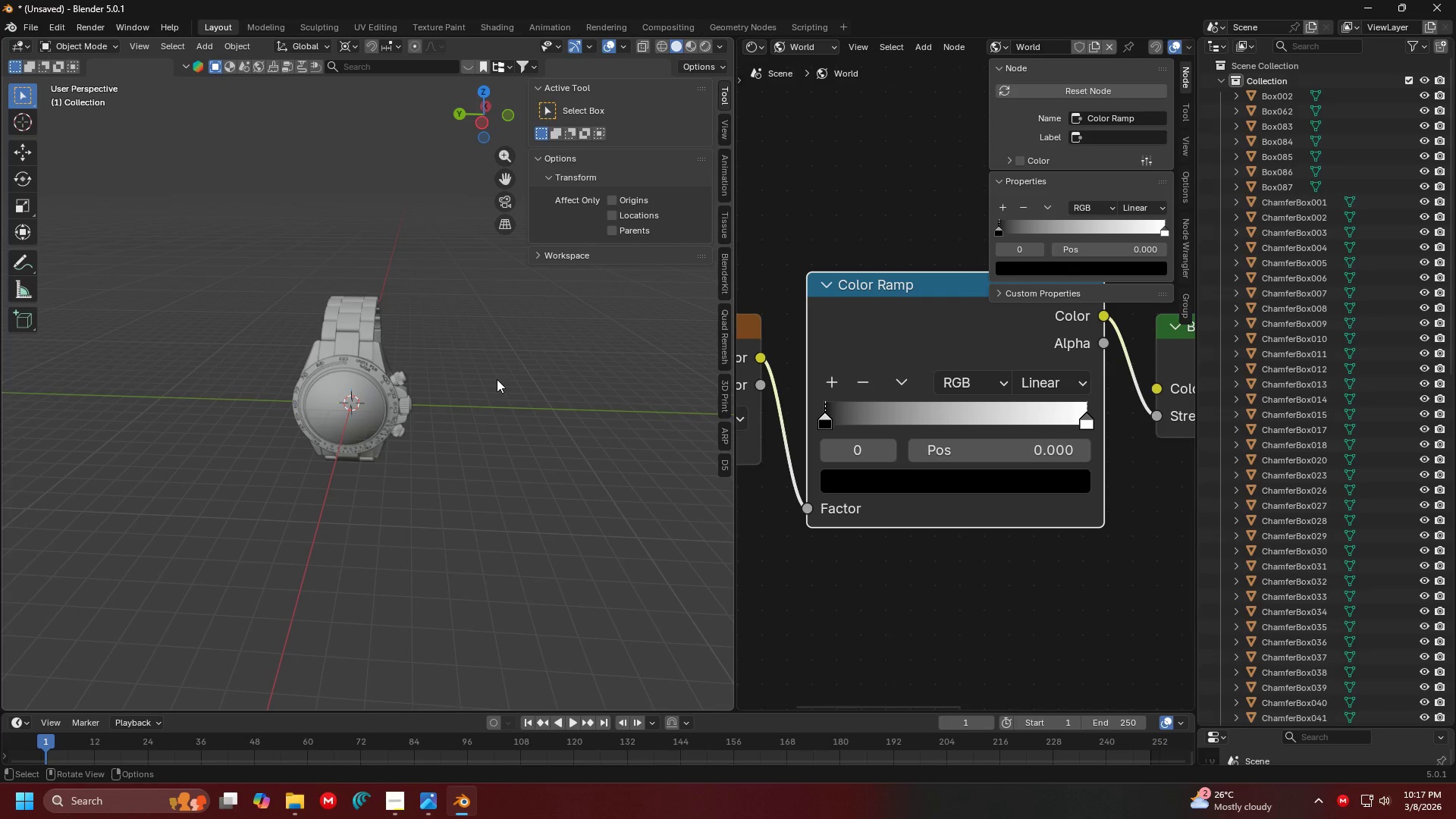 
key(Z)
 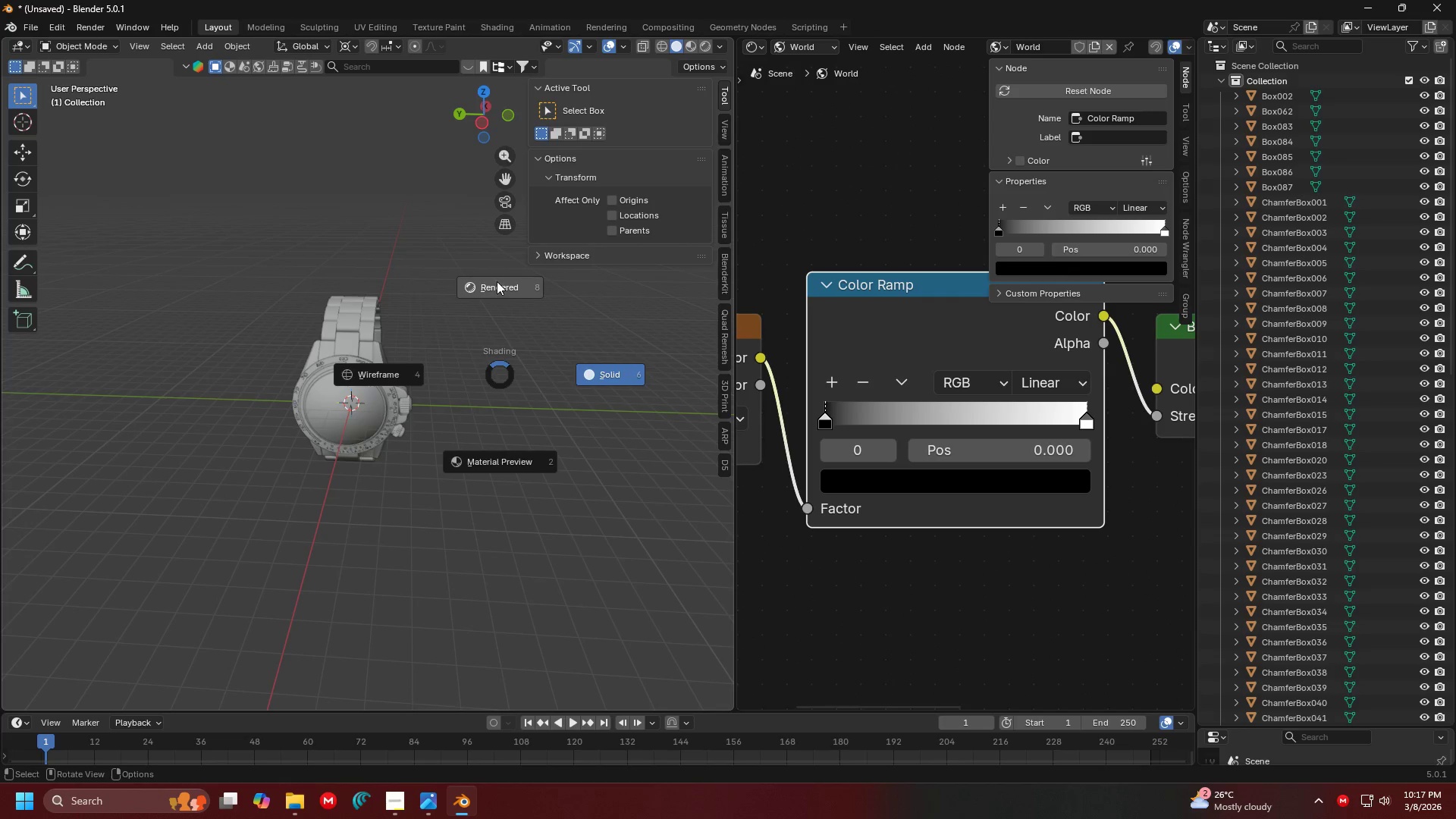 
left_click([497, 281])
 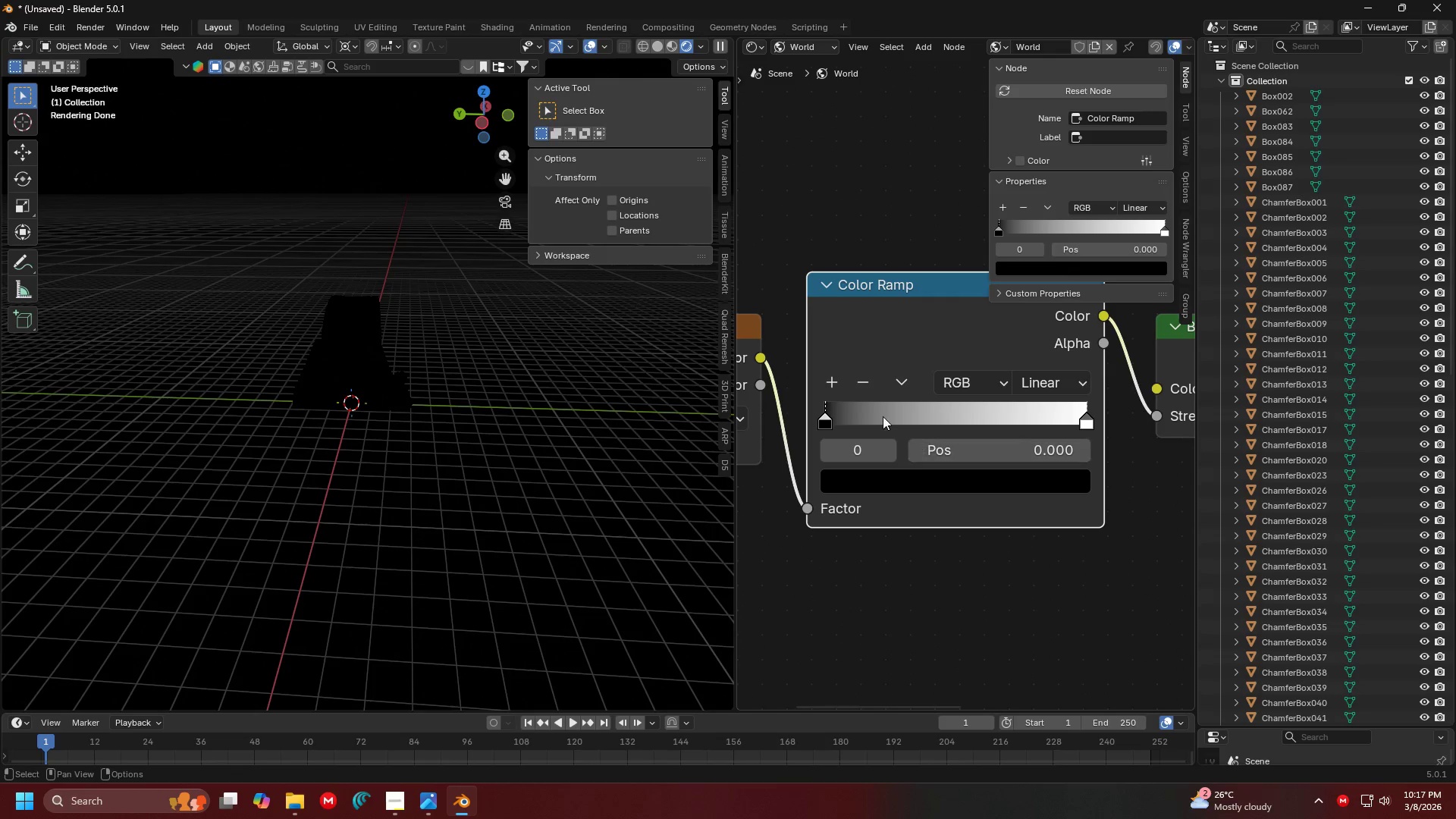 
left_click_drag(start_coordinate=[825, 420], to_coordinate=[940, 422])
 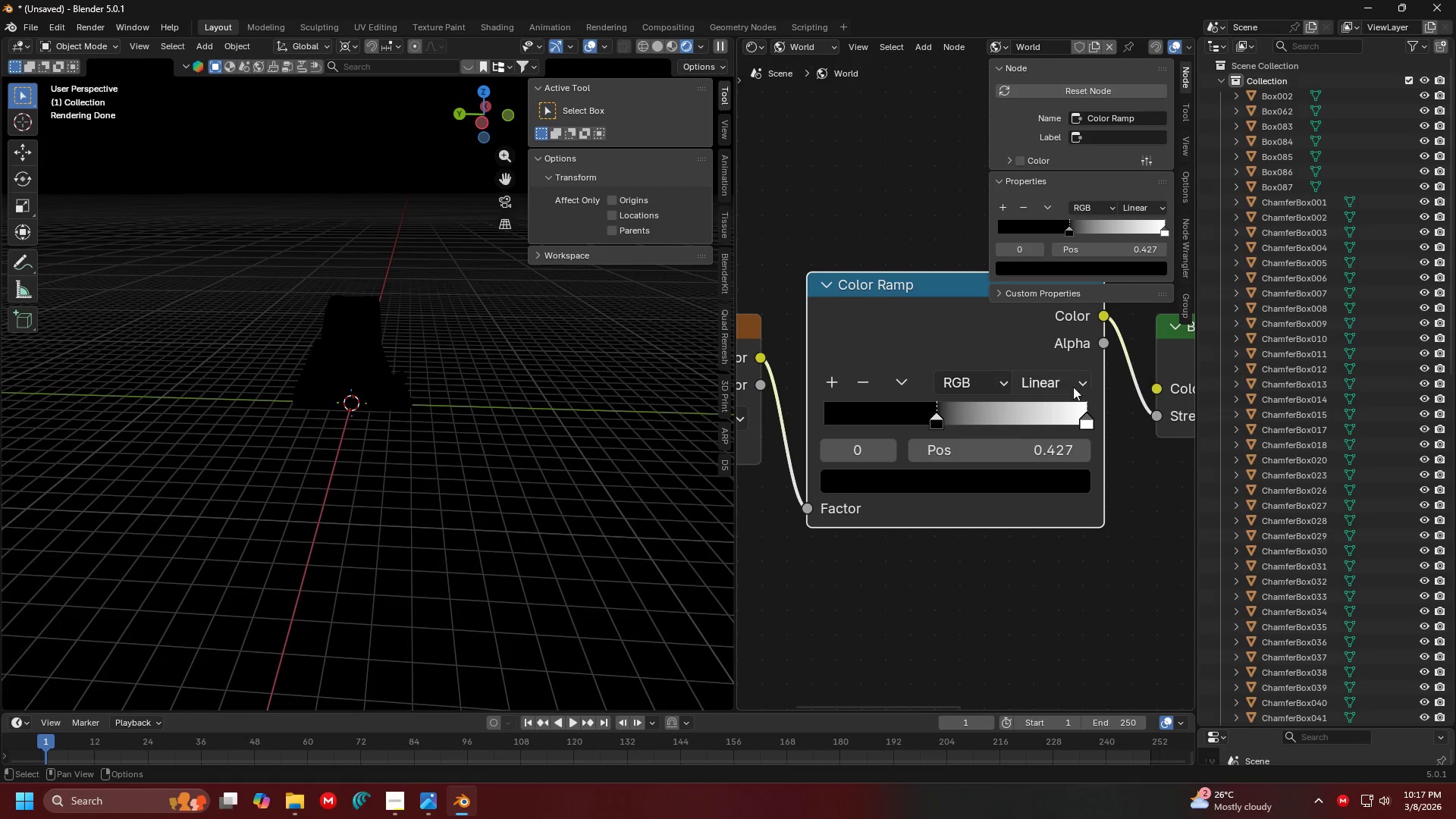 
key(Shift+ShiftLeft)
 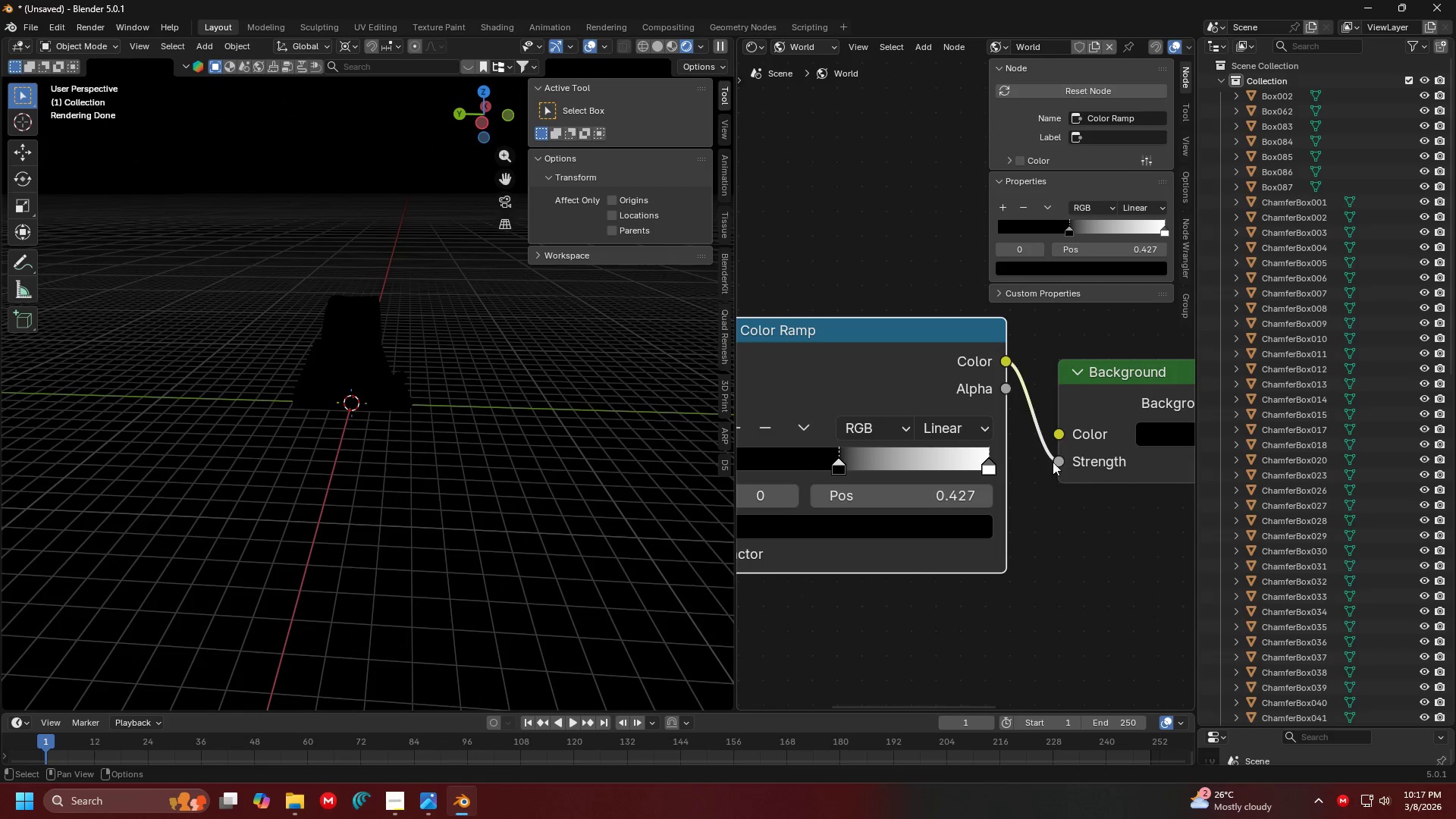 
left_click_drag(start_coordinate=[1061, 463], to_coordinate=[1060, 435])
 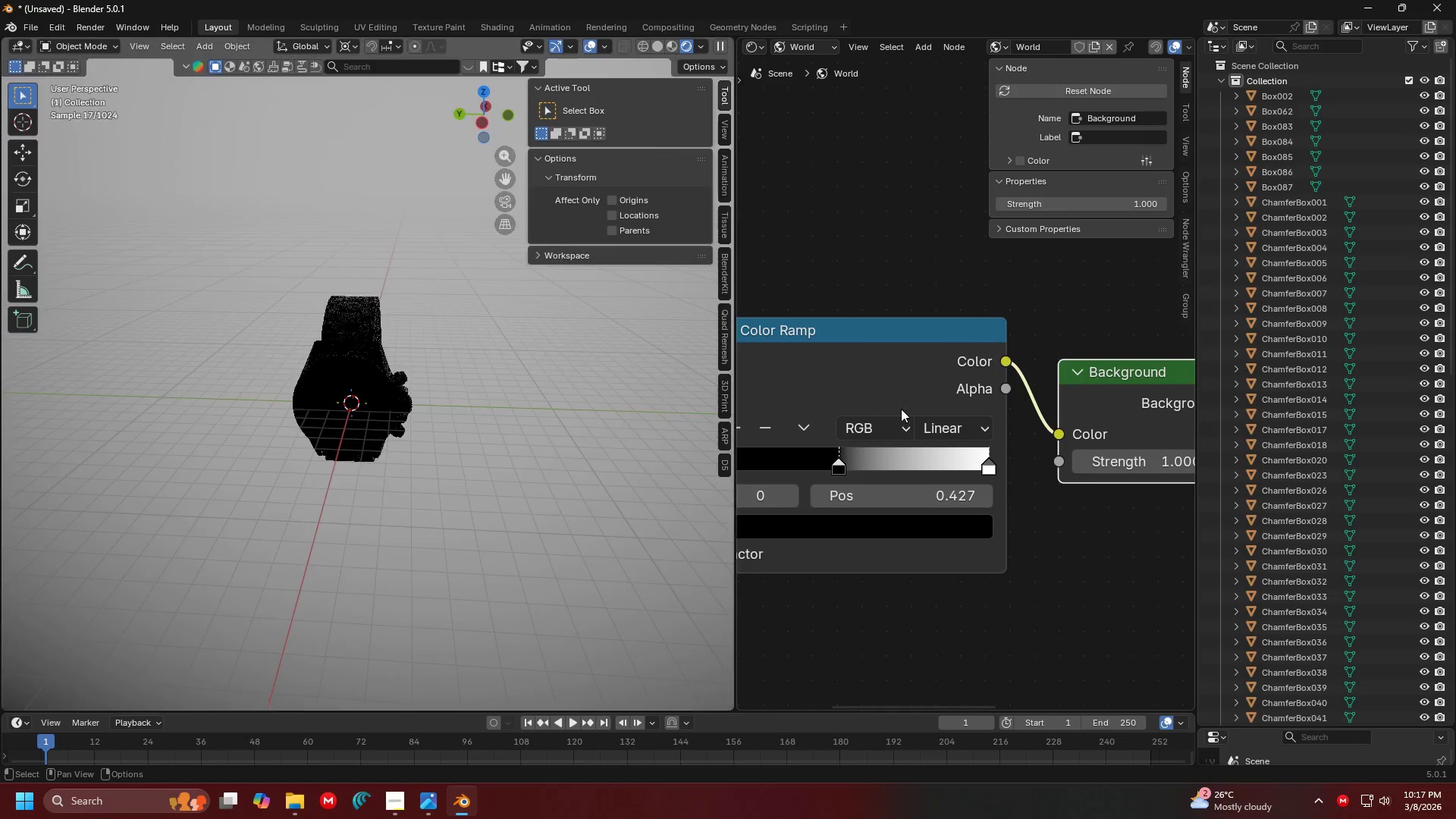 
key(Shift+ShiftLeft)
 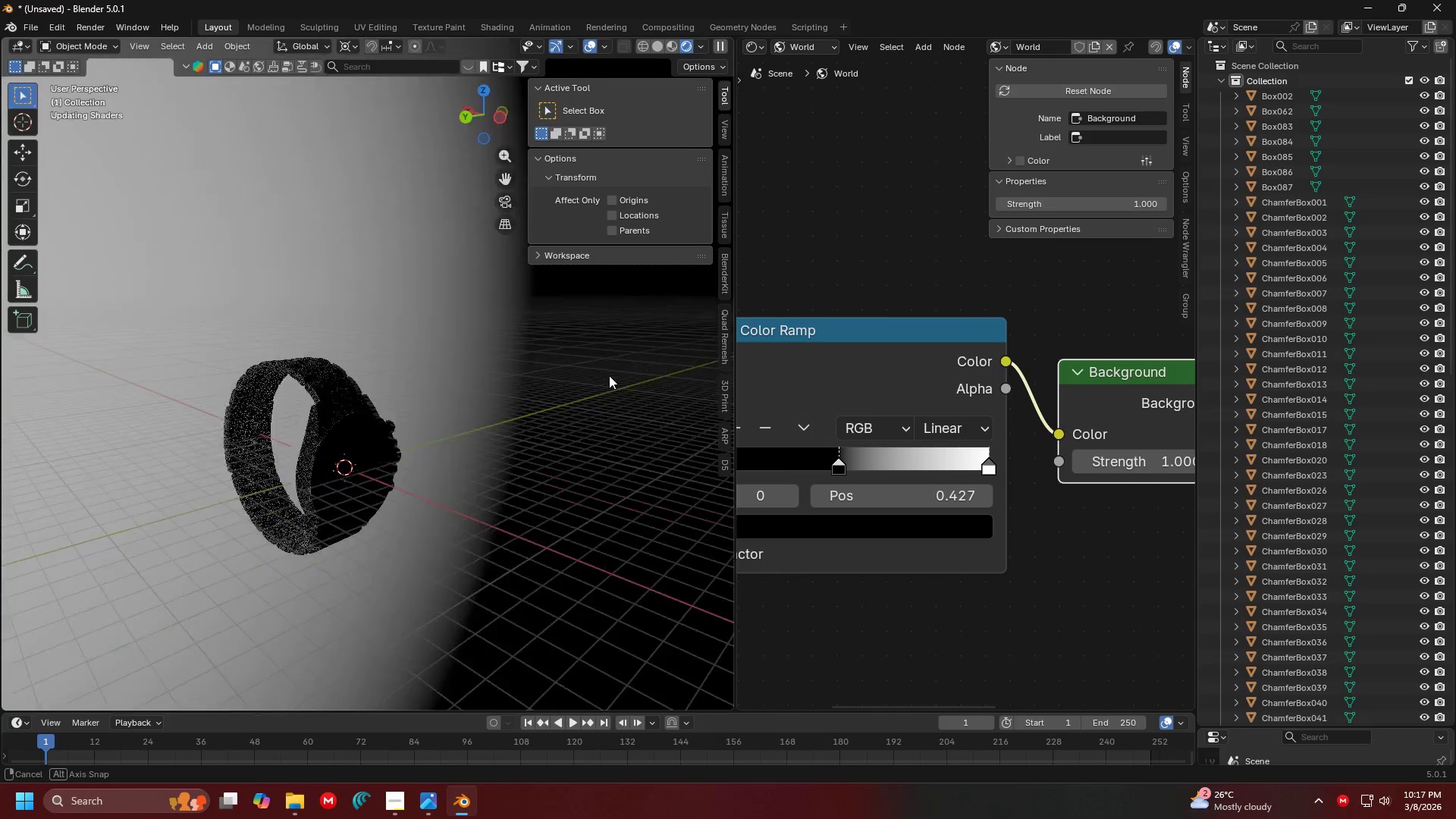 
scroll: coordinate [557, 381], scroll_direction: down, amount: 2.0
 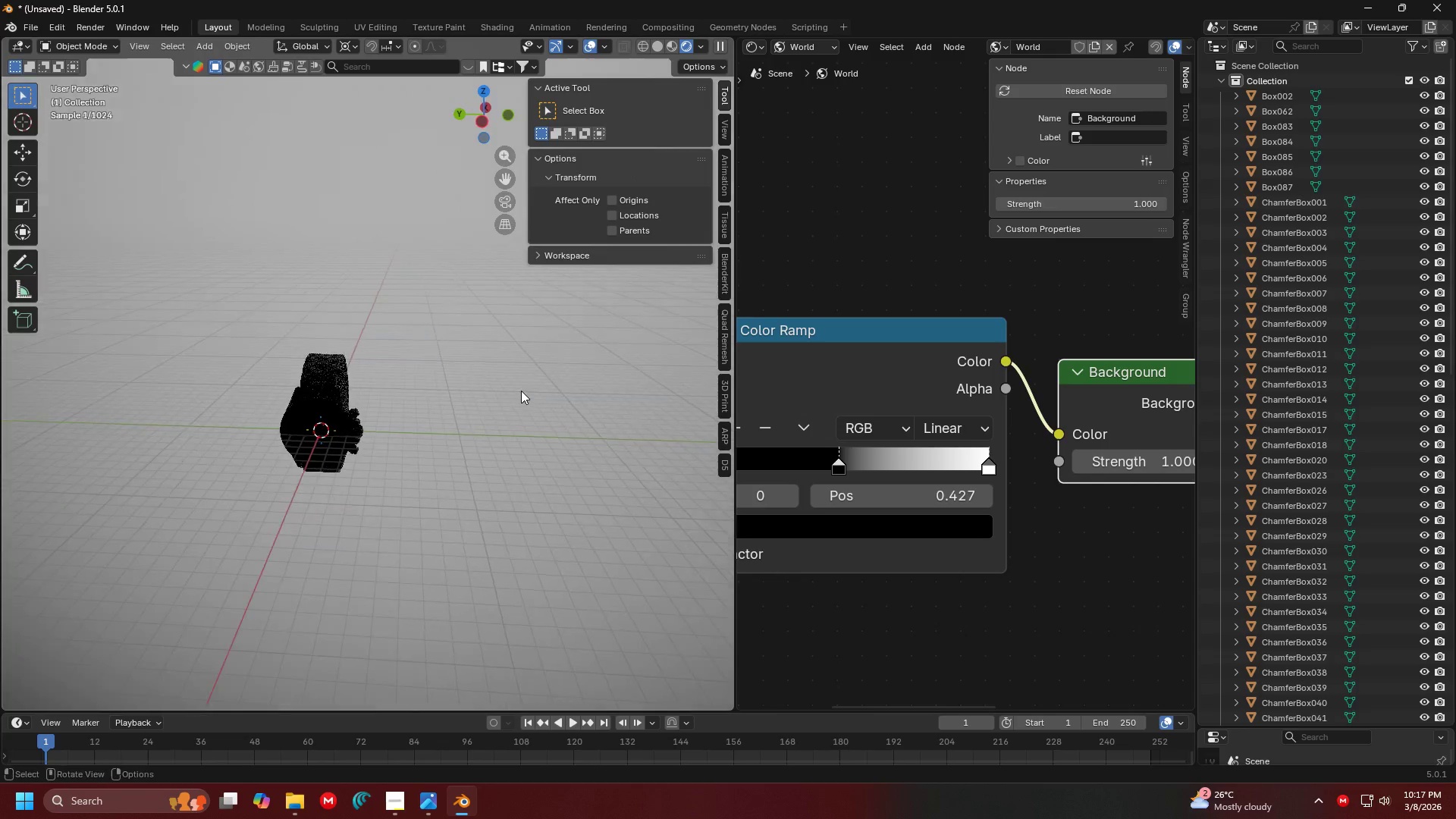 
key(Shift+ShiftLeft)
 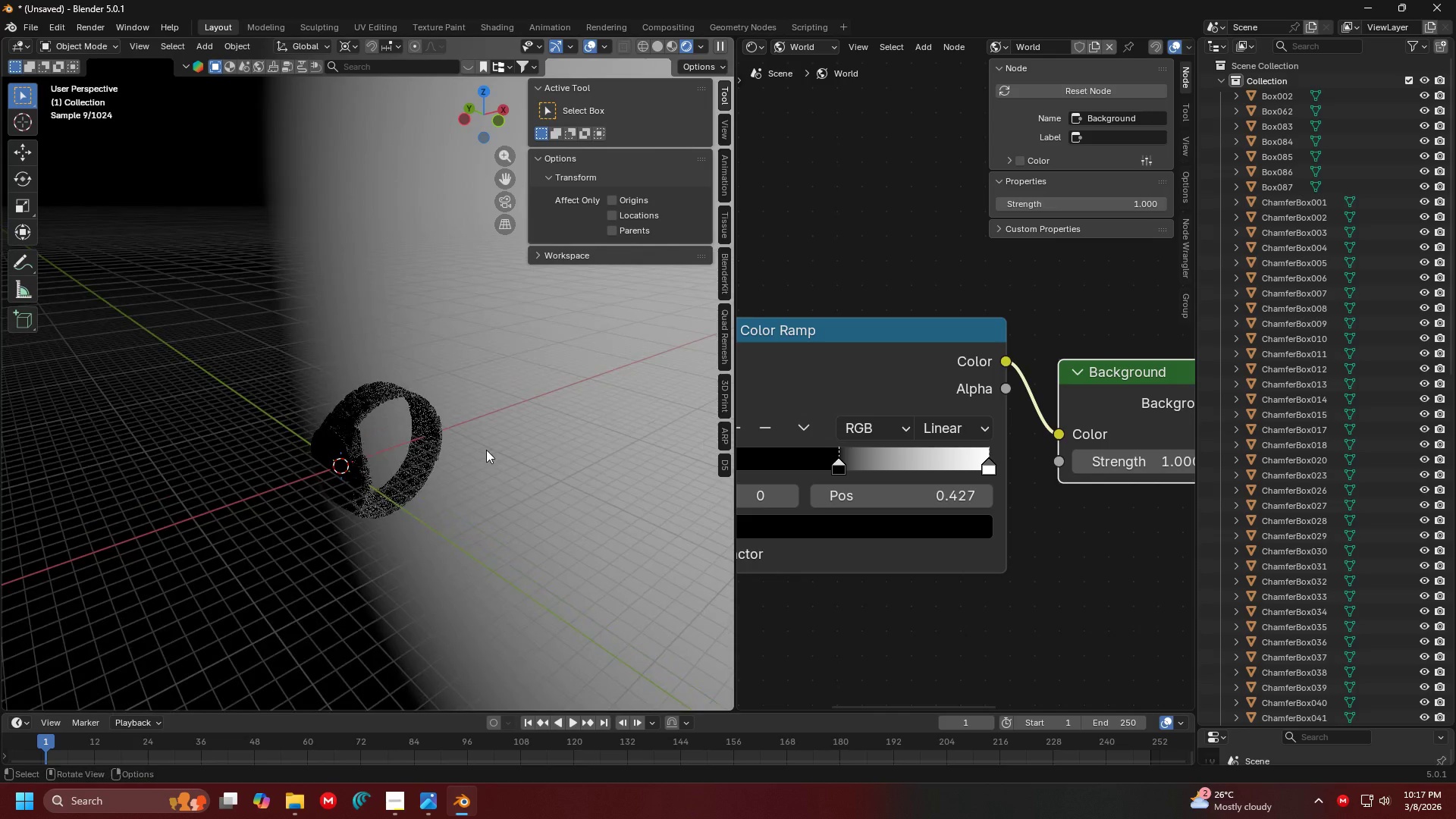 
scroll: coordinate [391, 396], scroll_direction: up, amount: 1.0
 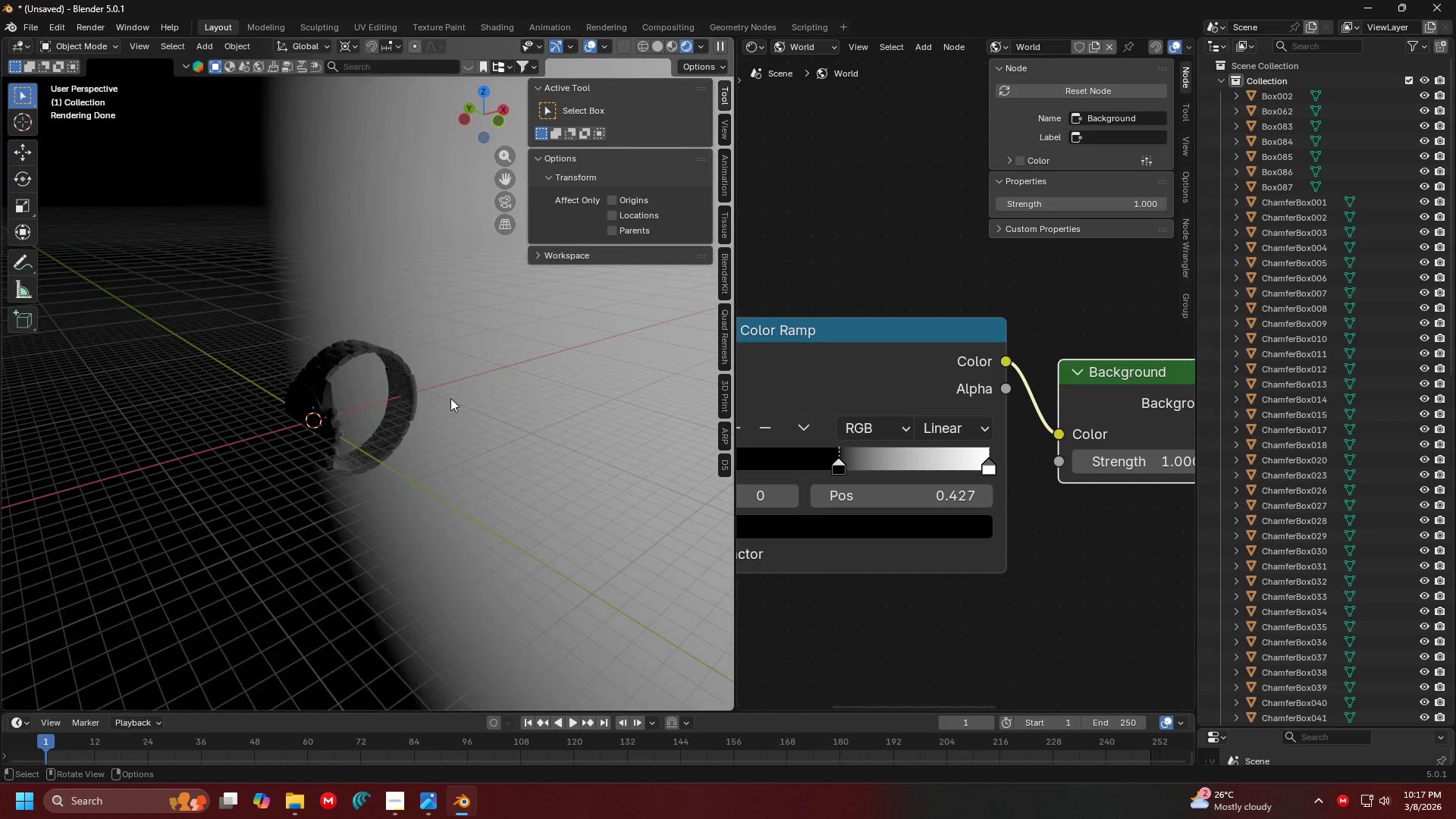 
scroll: coordinate [626, 445], scroll_direction: down, amount: 2.0
 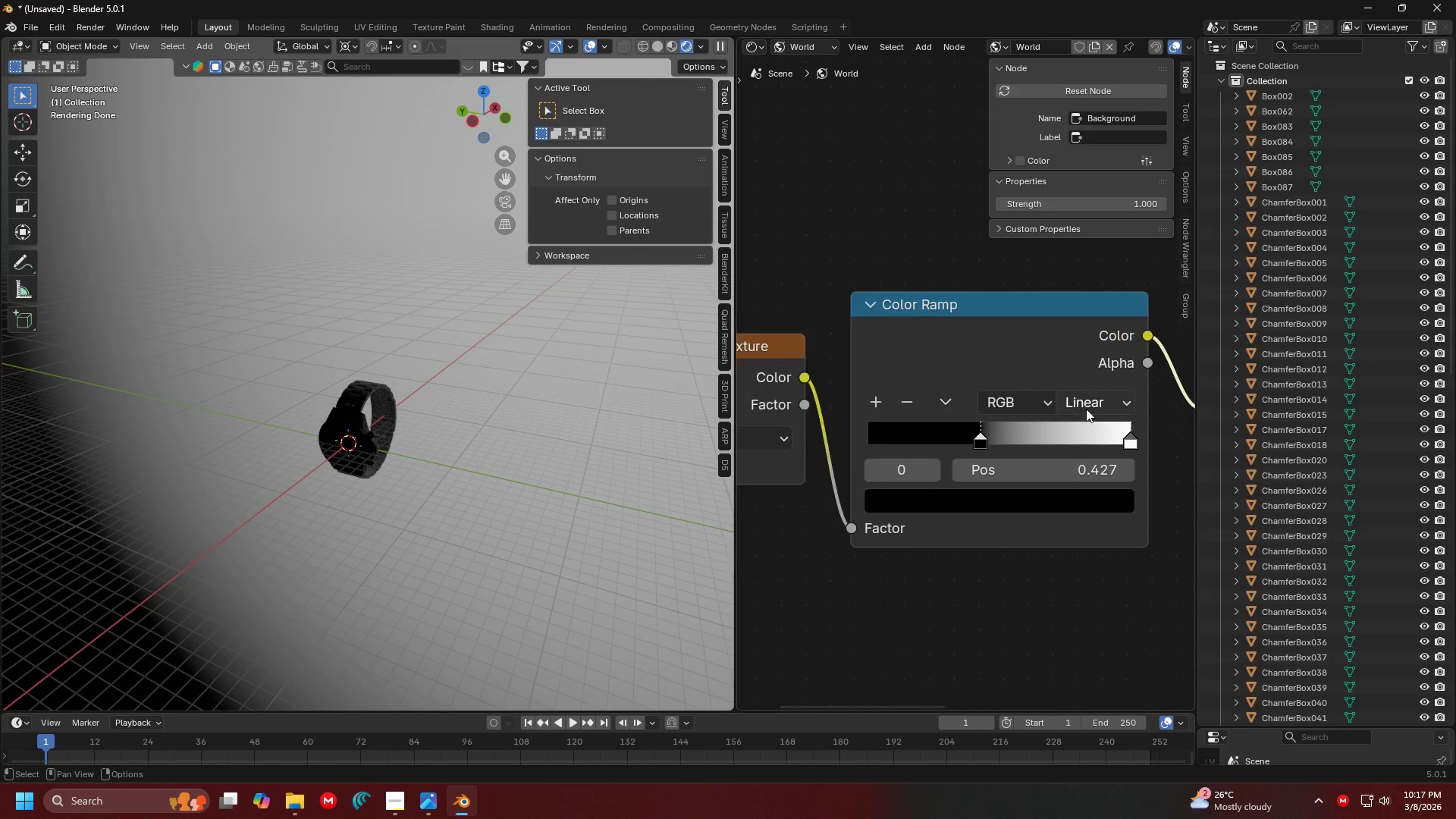 
left_click([879, 372])
 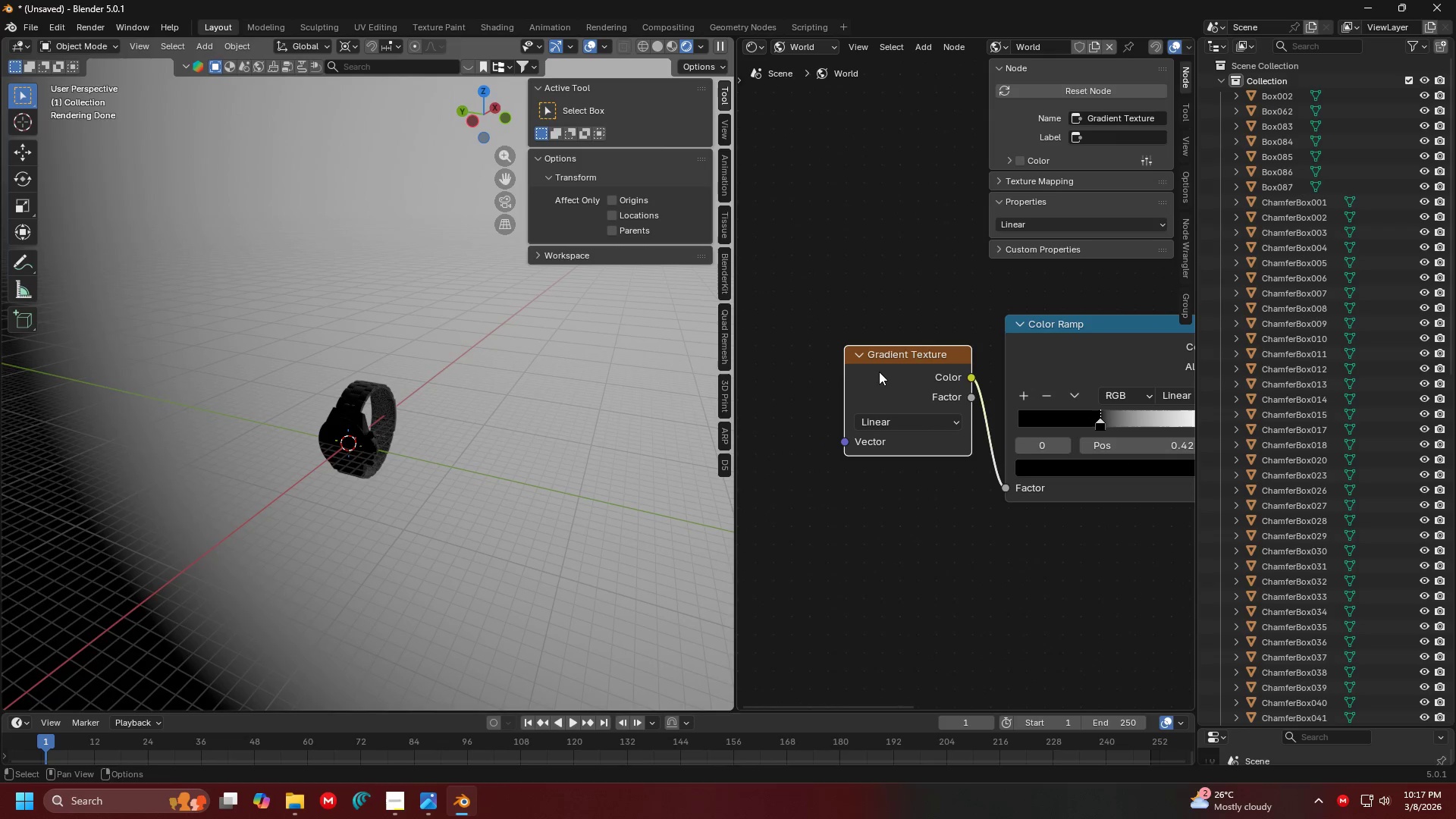 
scroll: coordinate [782, 402], scroll_direction: down, amount: 4.0
 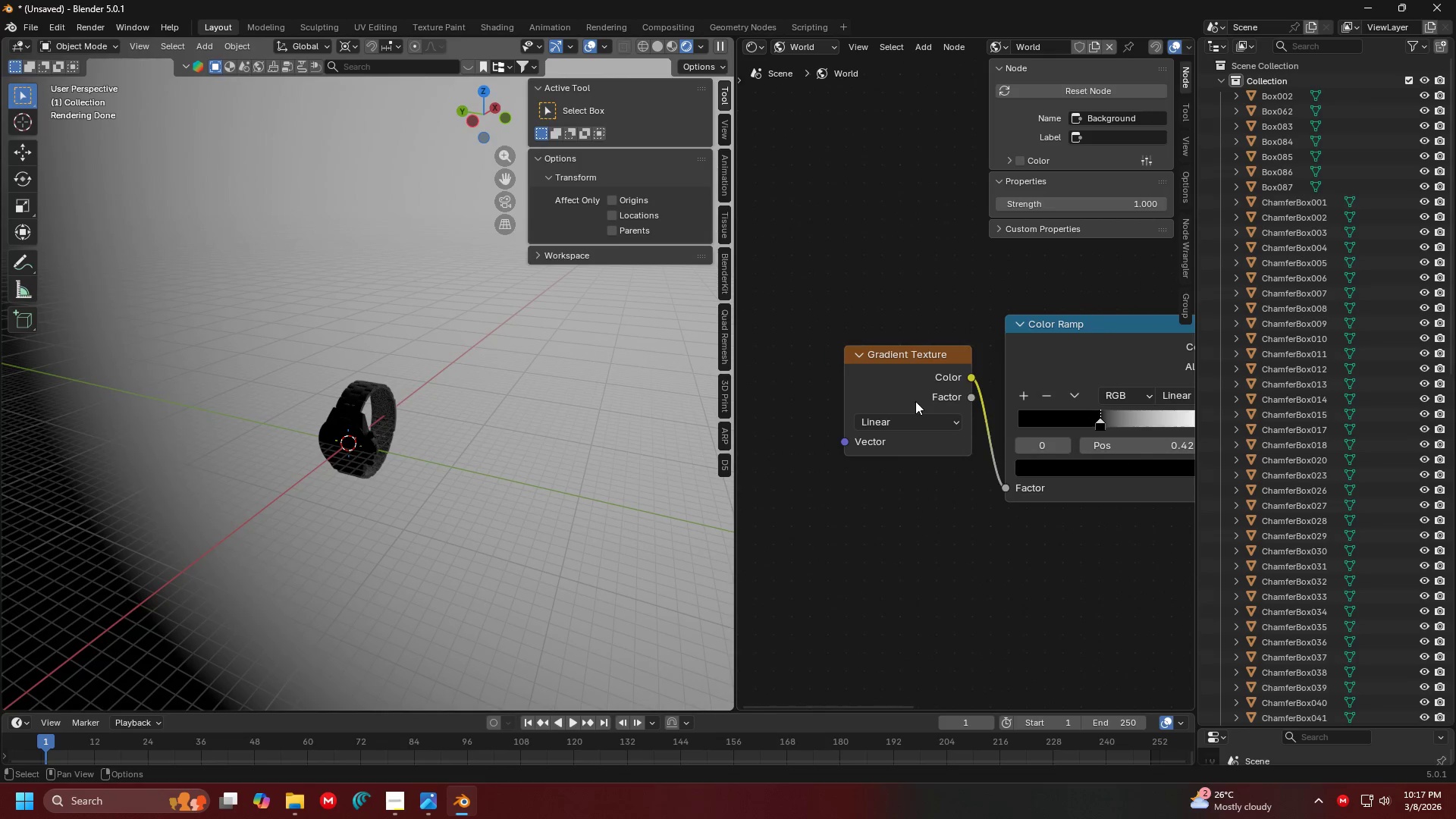 
key(Control+T)
 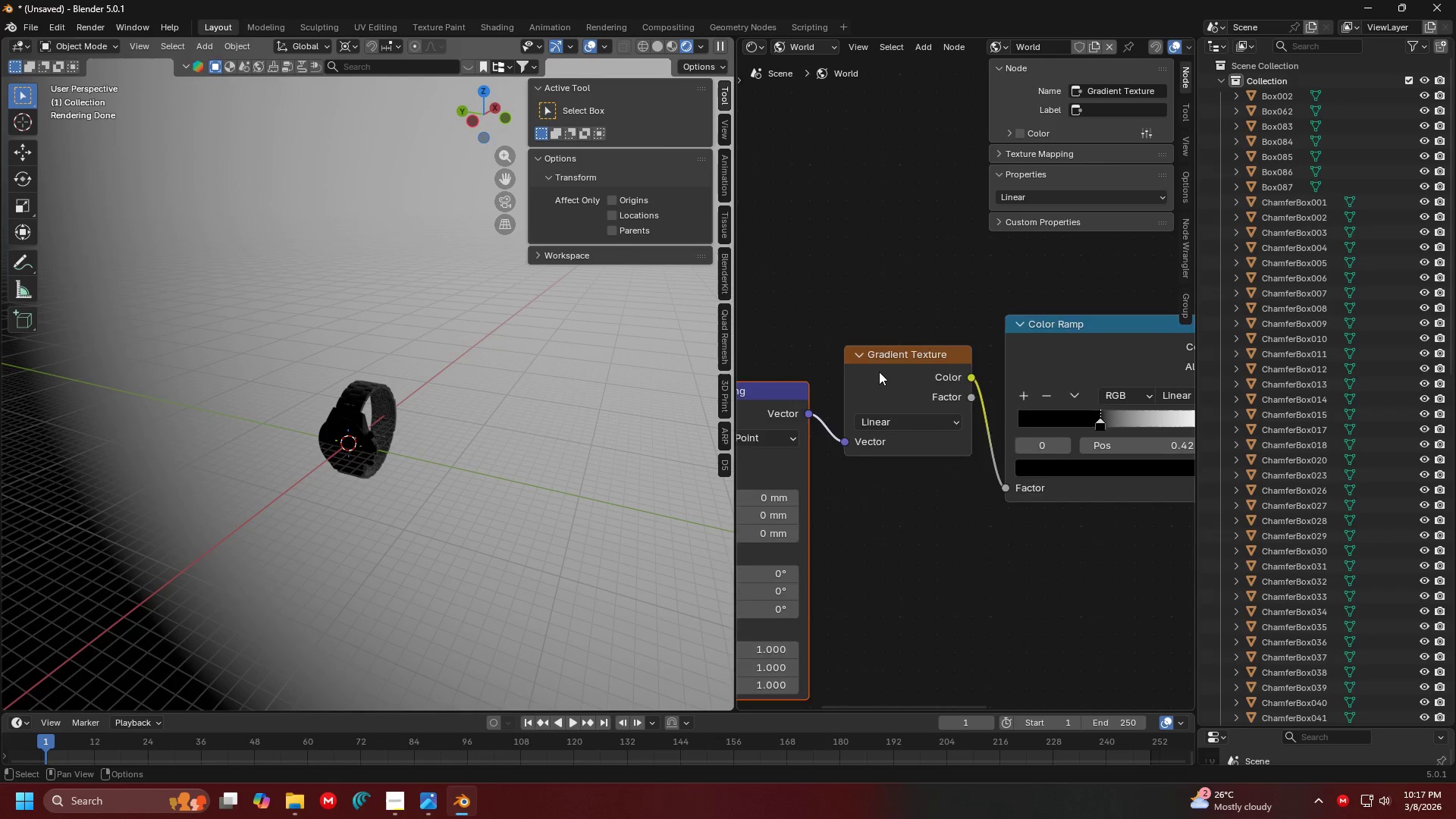 
scroll: coordinate [921, 445], scroll_direction: down, amount: 3.0
 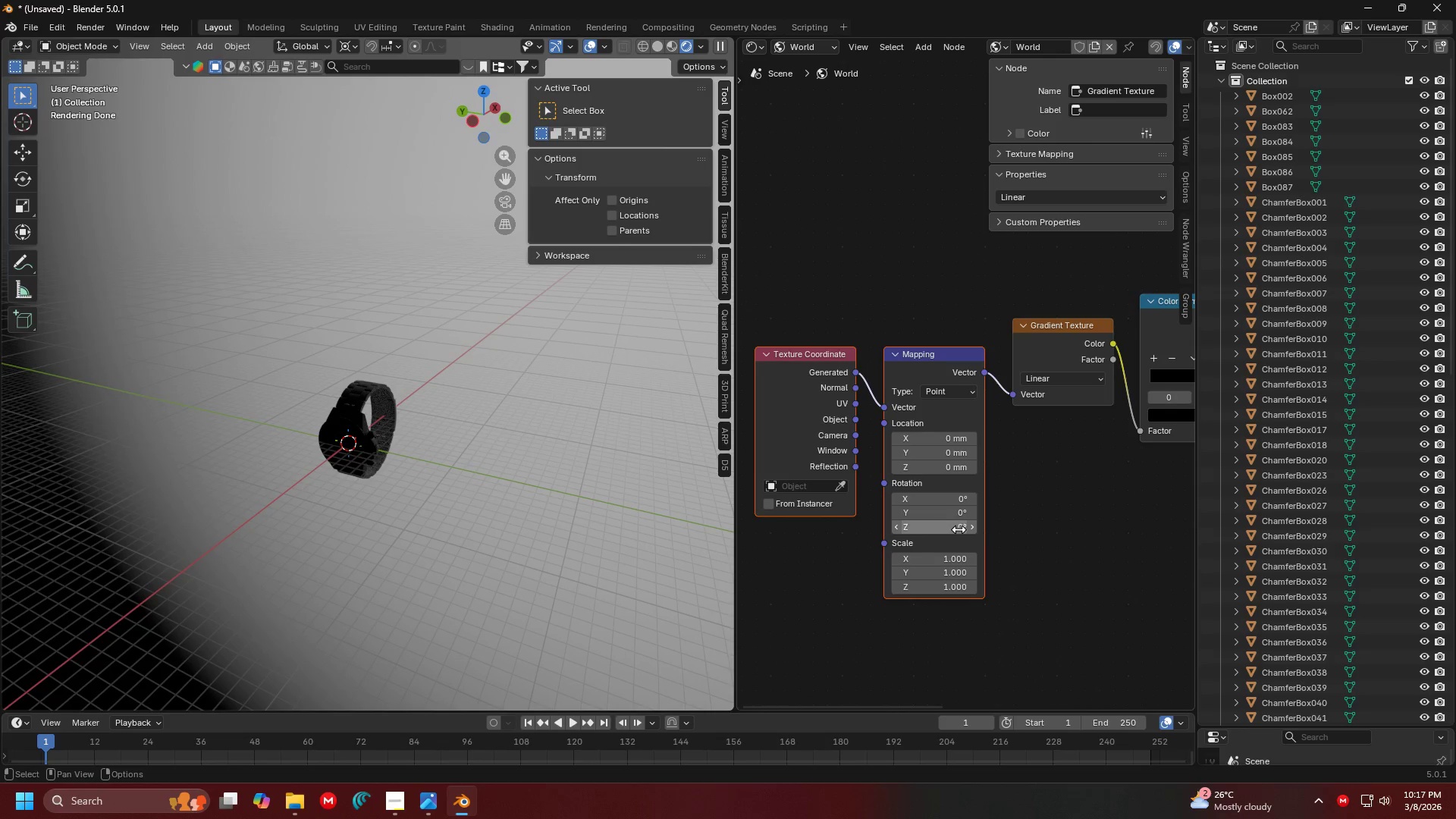 
left_click([1047, 500])
 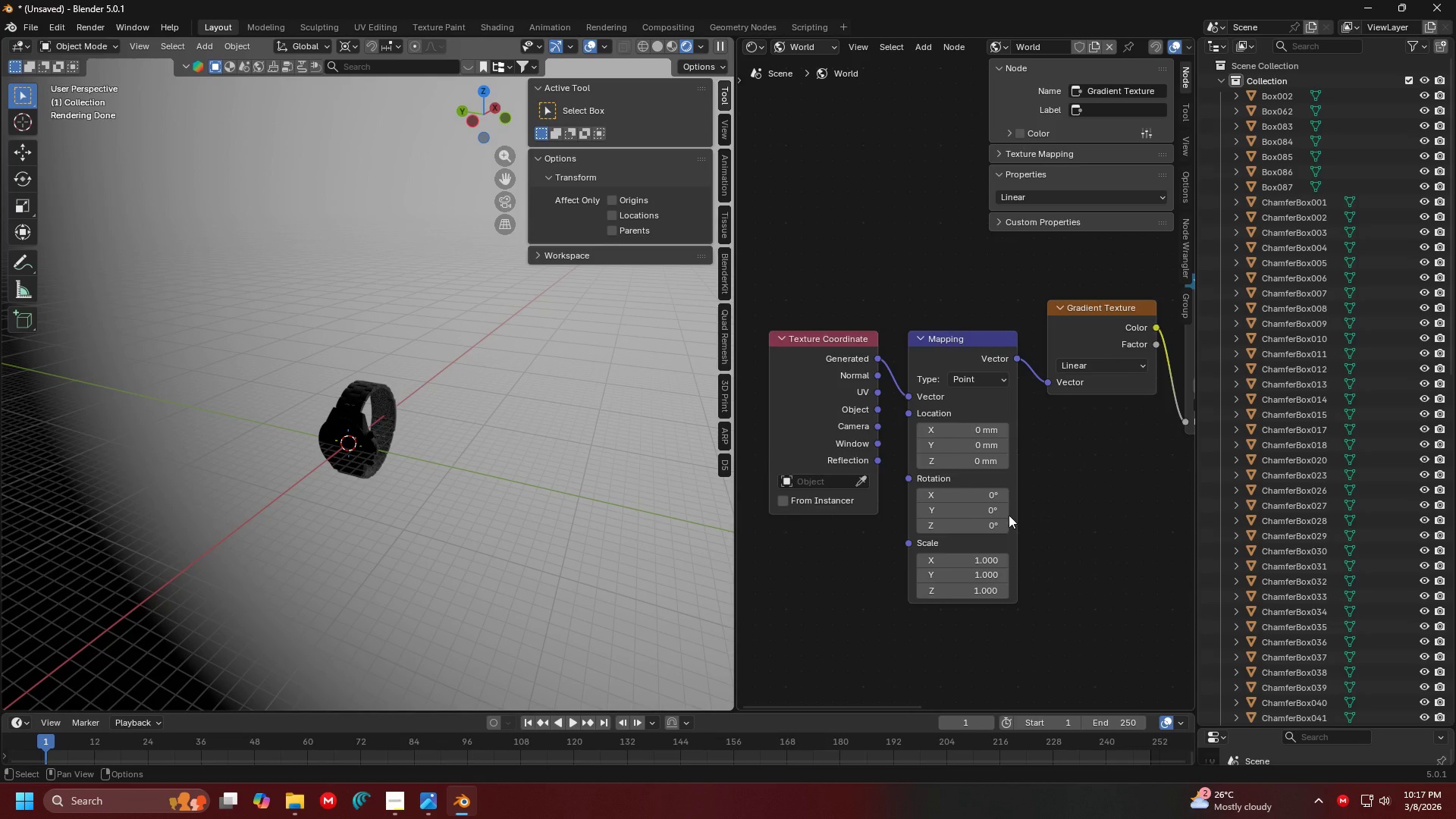 
scroll: coordinate [1006, 516], scroll_direction: up, amount: 5.0
 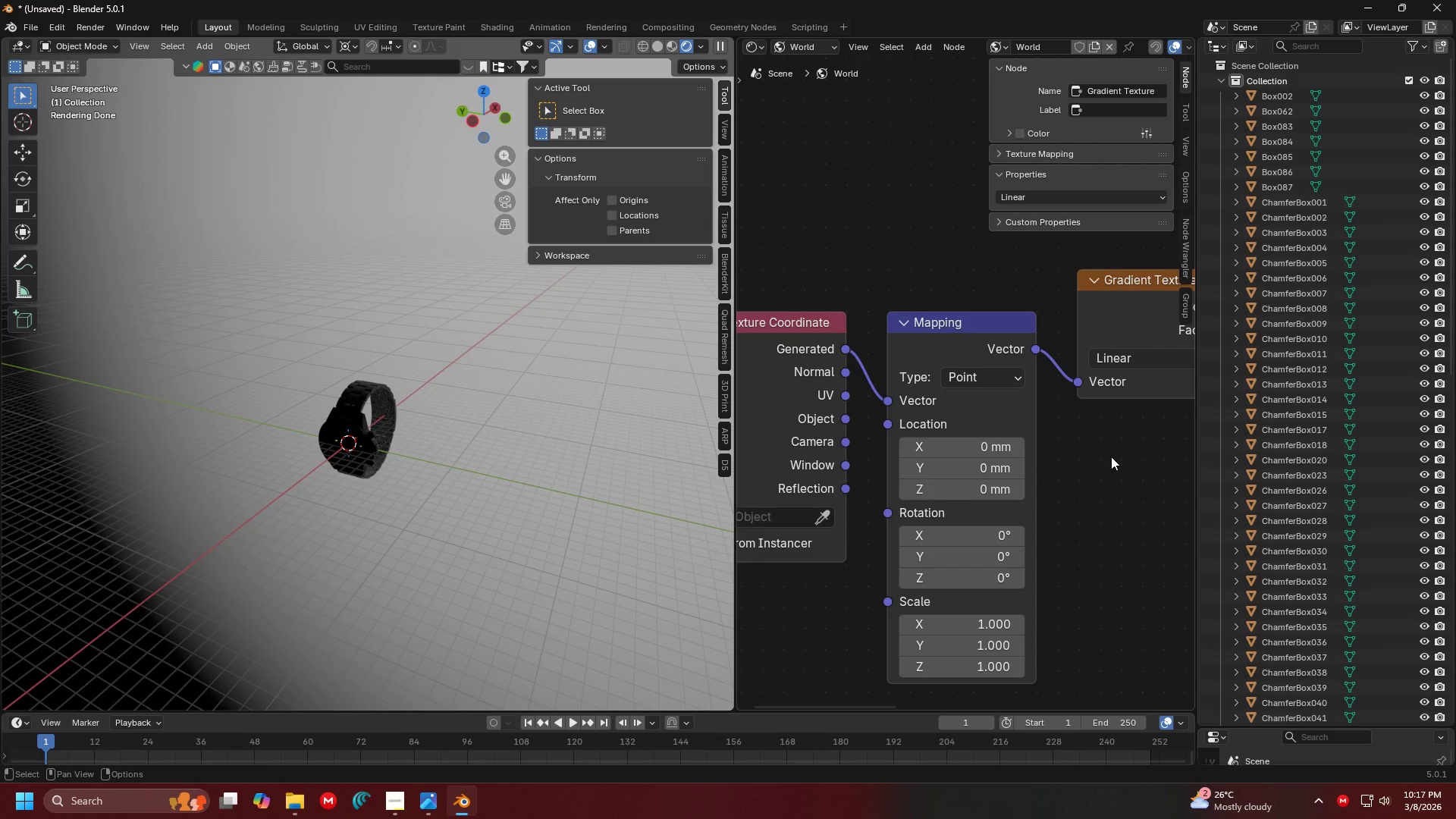 
scroll: coordinate [397, 415], scroll_direction: down, amount: 1.0
 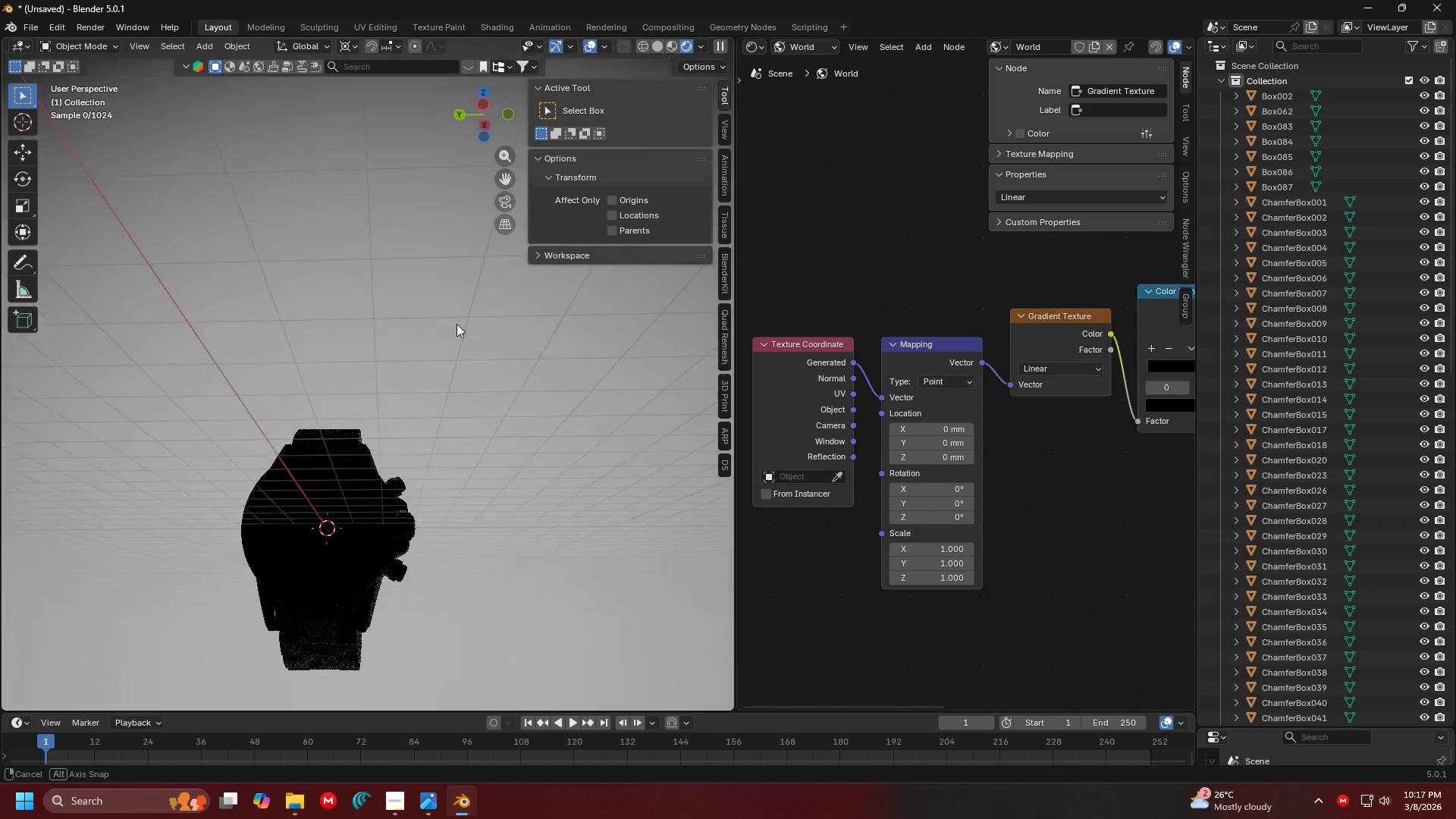 
key(Shift+ShiftLeft)
 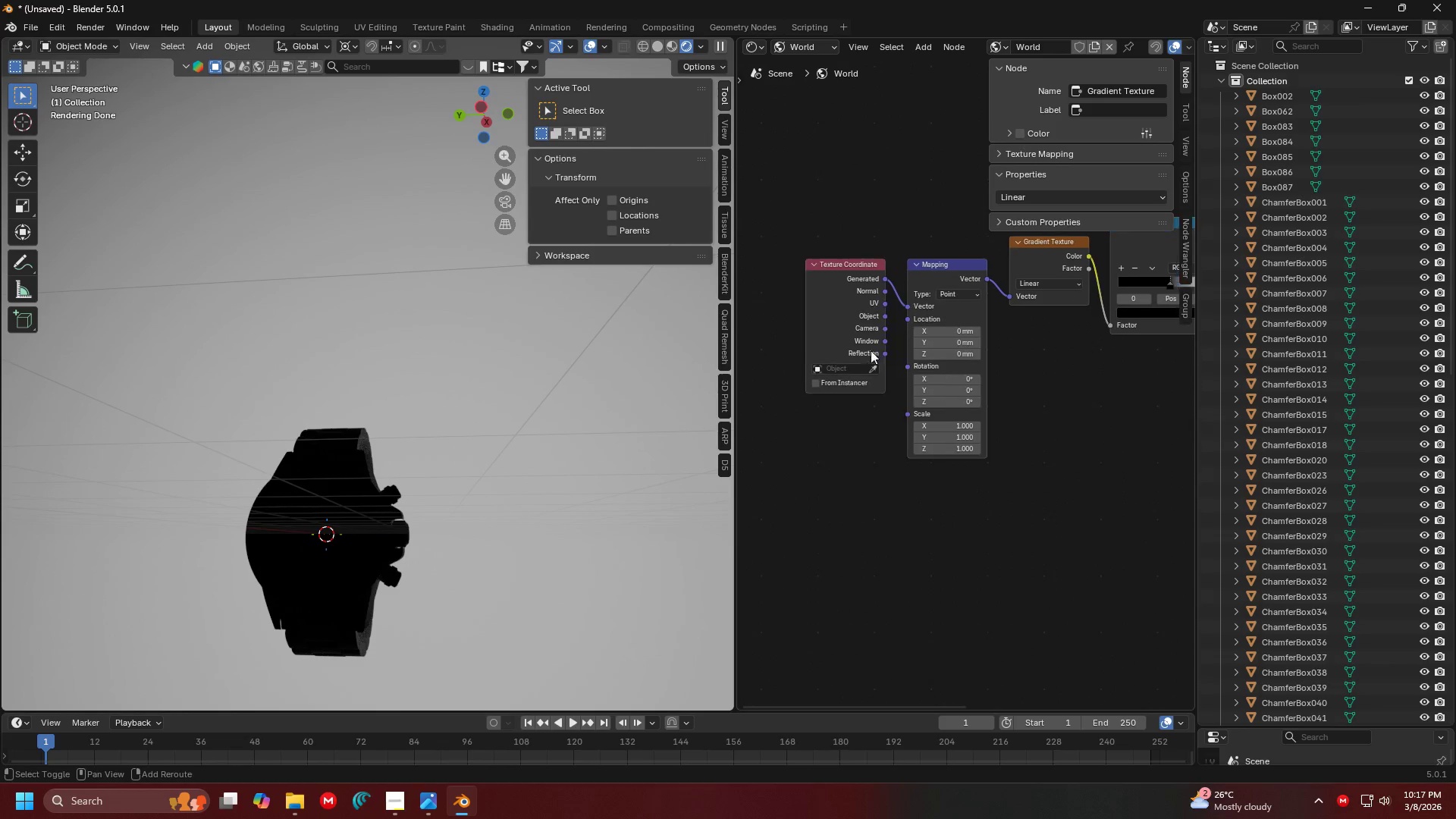 
scroll: coordinate [872, 346], scroll_direction: down, amount: 7.0
 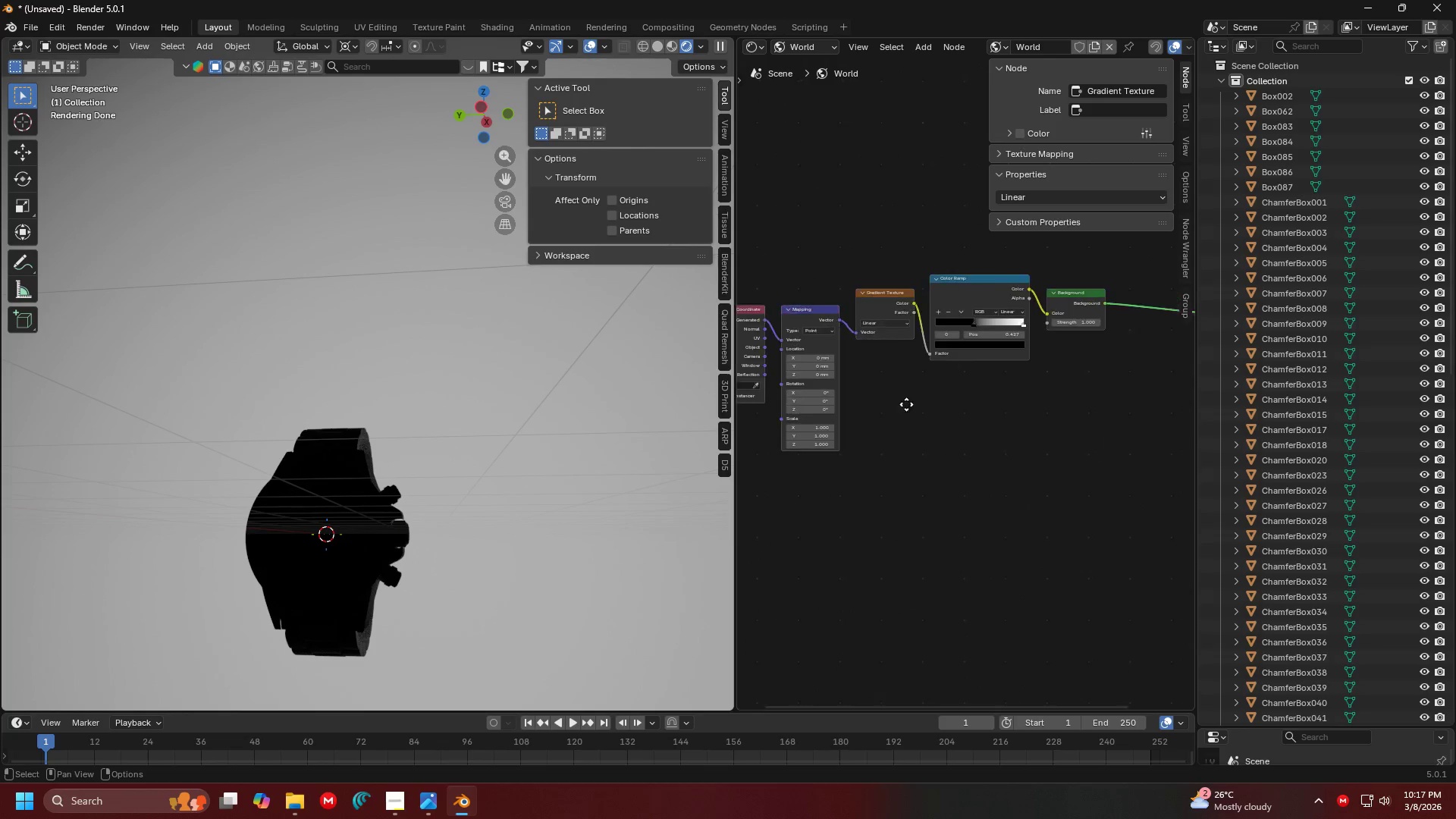 
left_click([902, 415])
 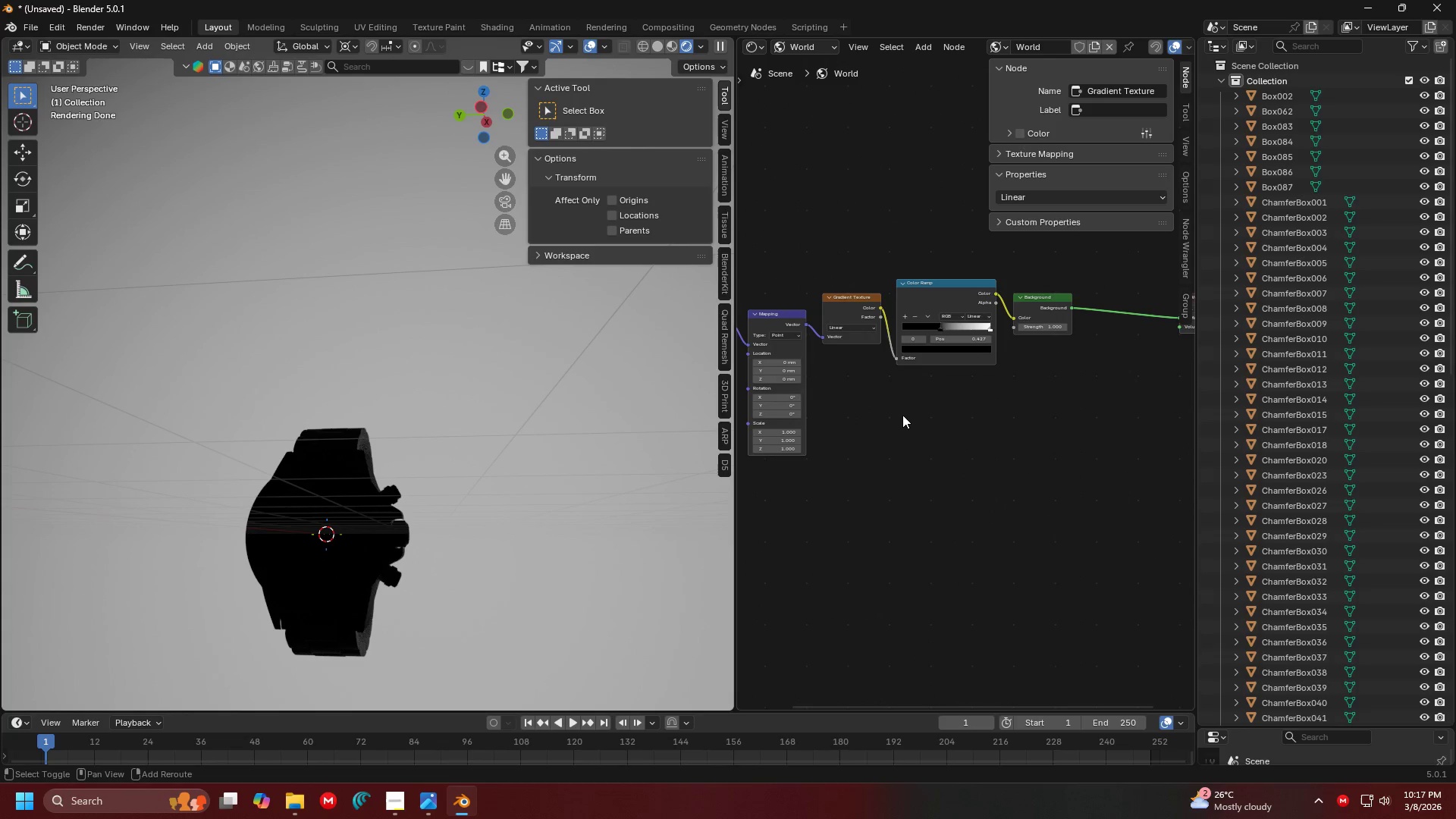 
hold_key(key=ShiftLeft, duration=0.39)
 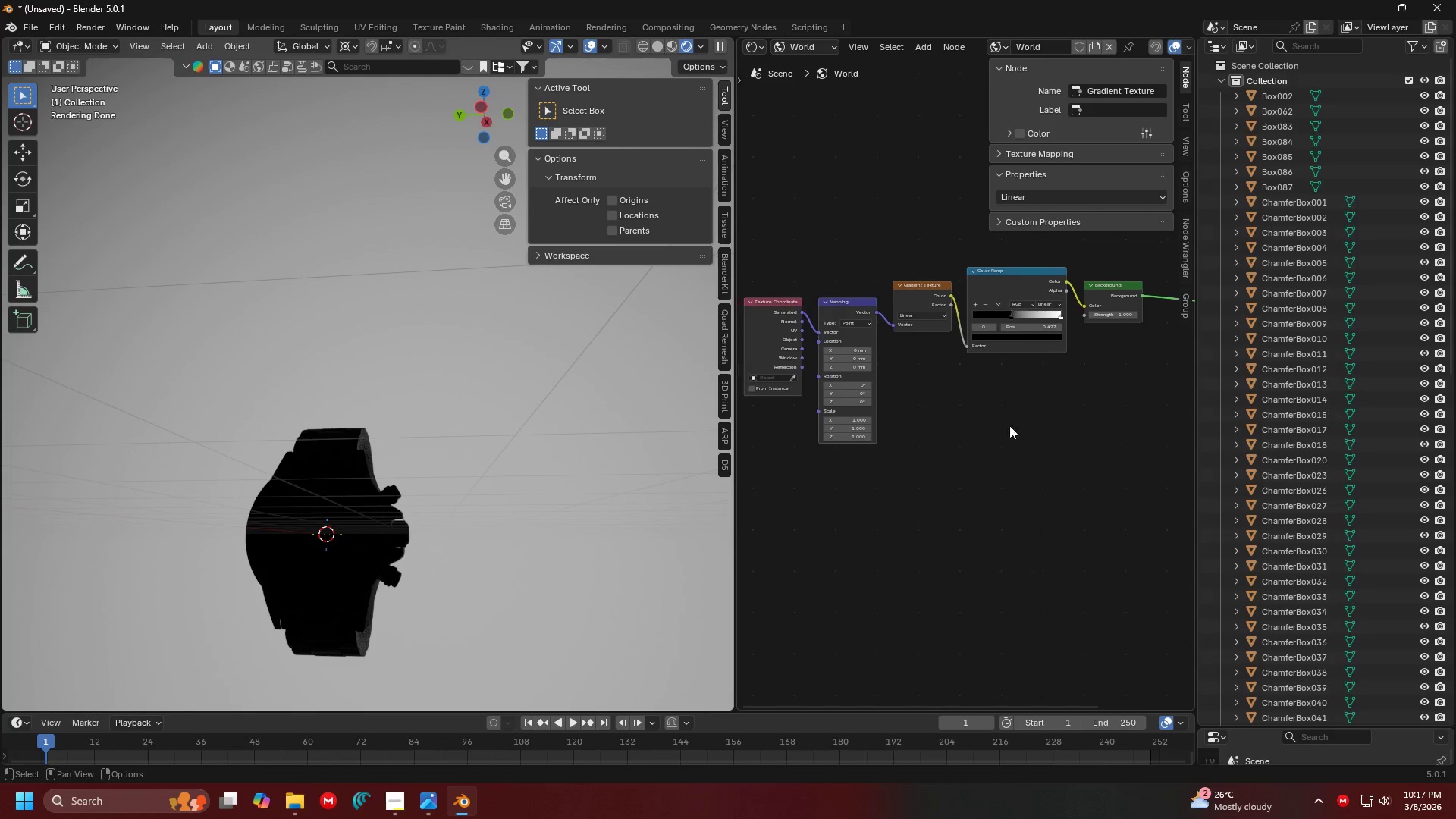 
left_click_drag(start_coordinate=[1030, 470], to_coordinate=[760, 289])
 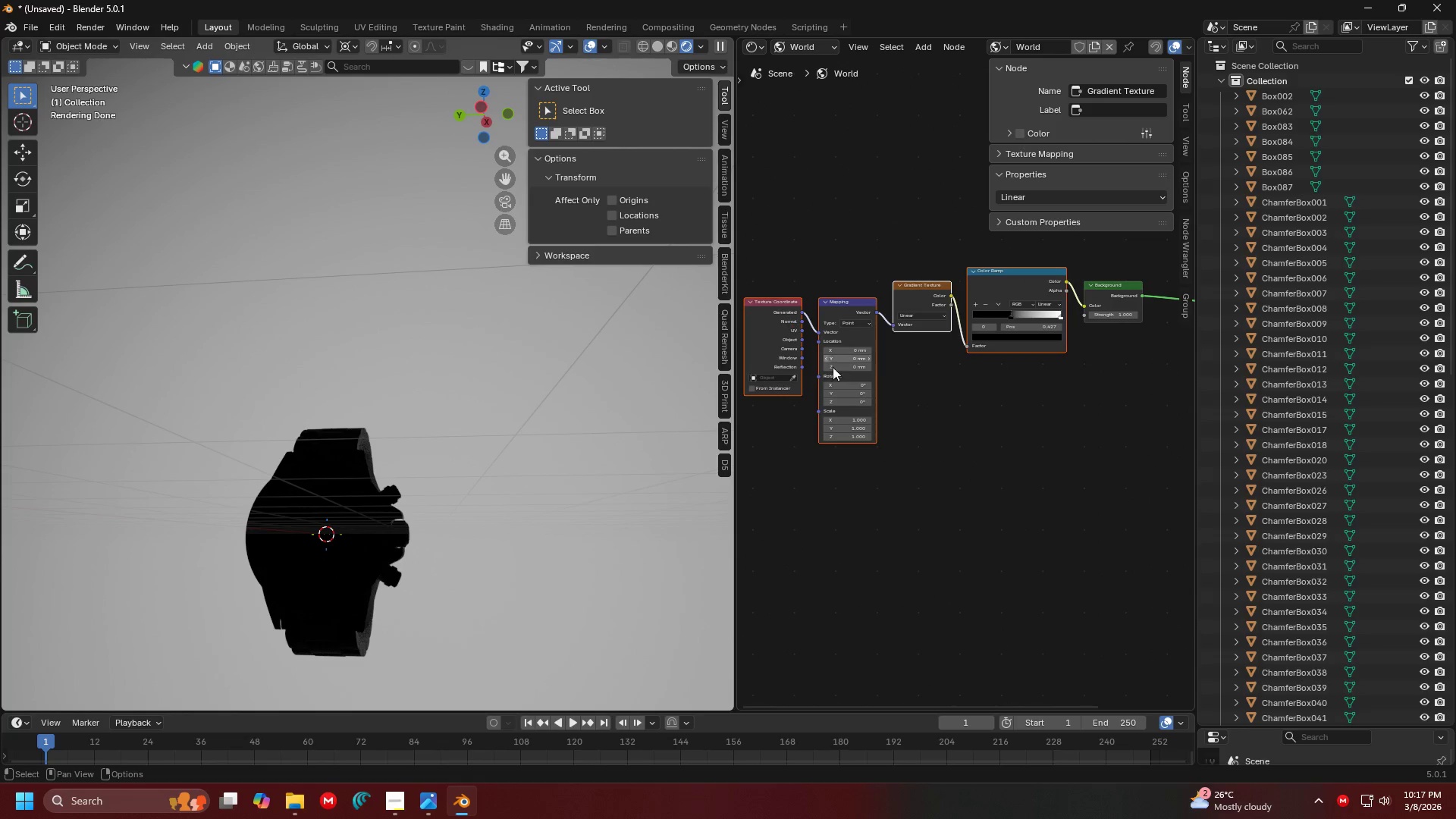 
key(Control+C)
 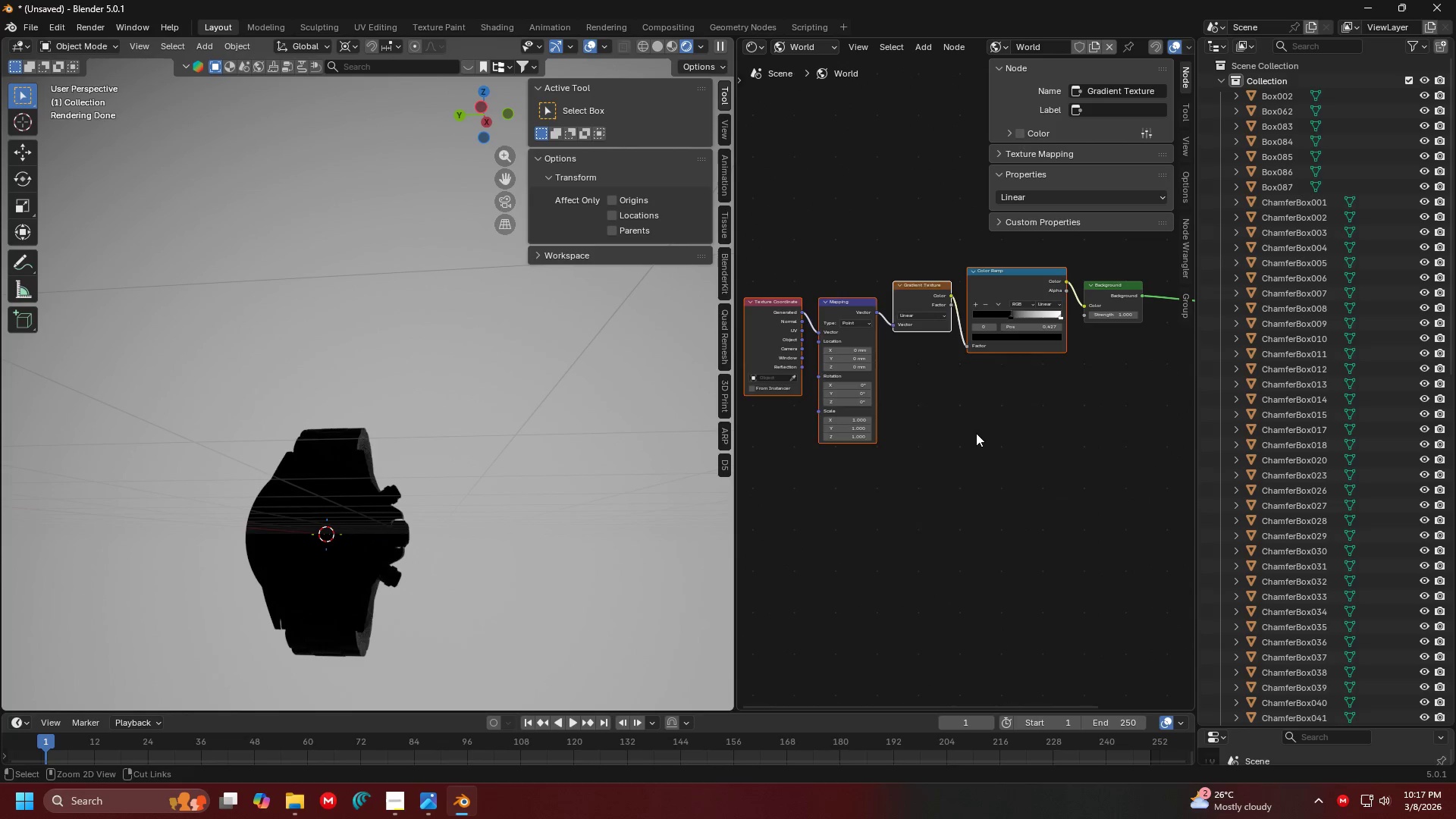 
key(Control+V)
 